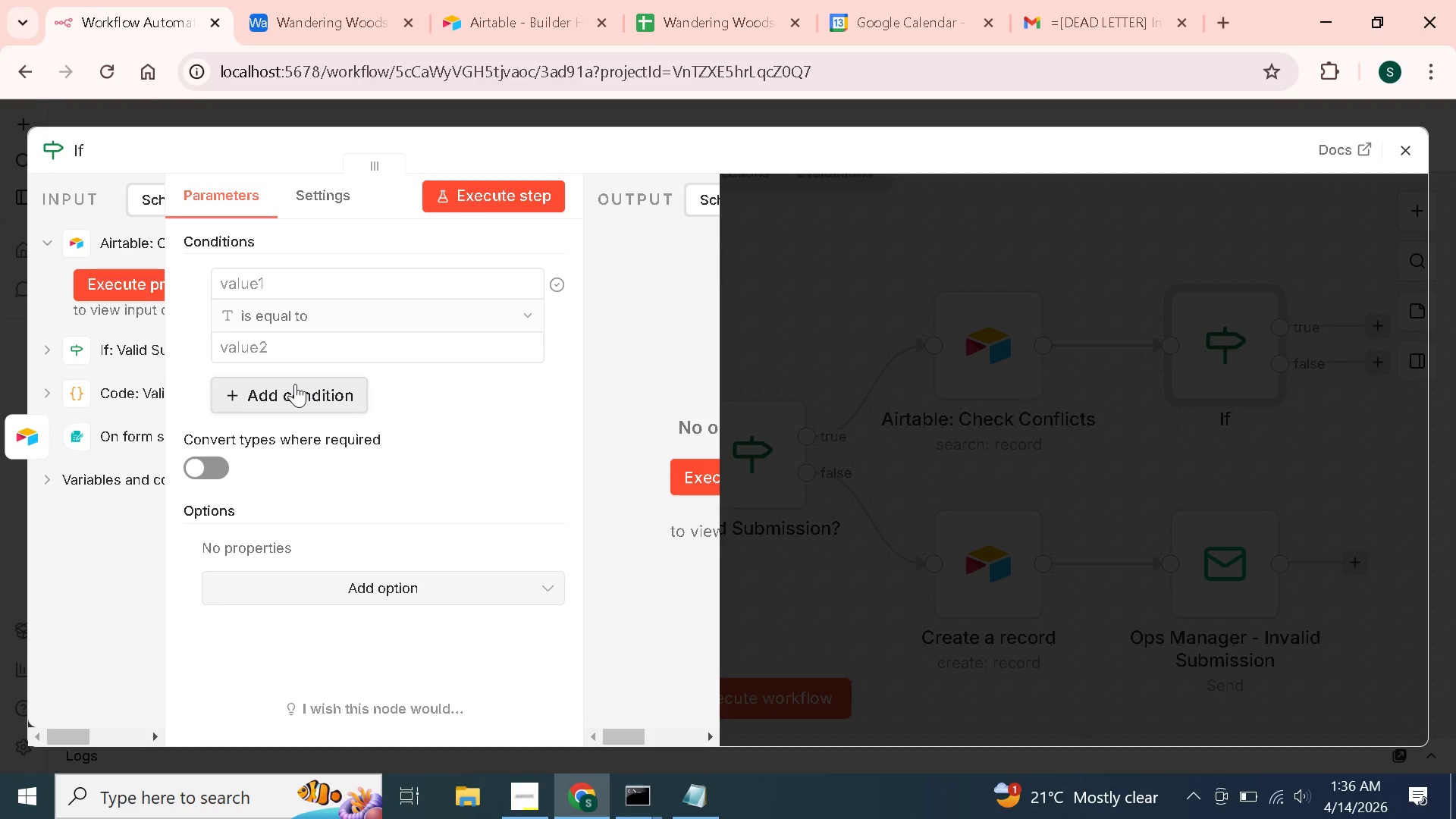 
left_click([75, 146])
 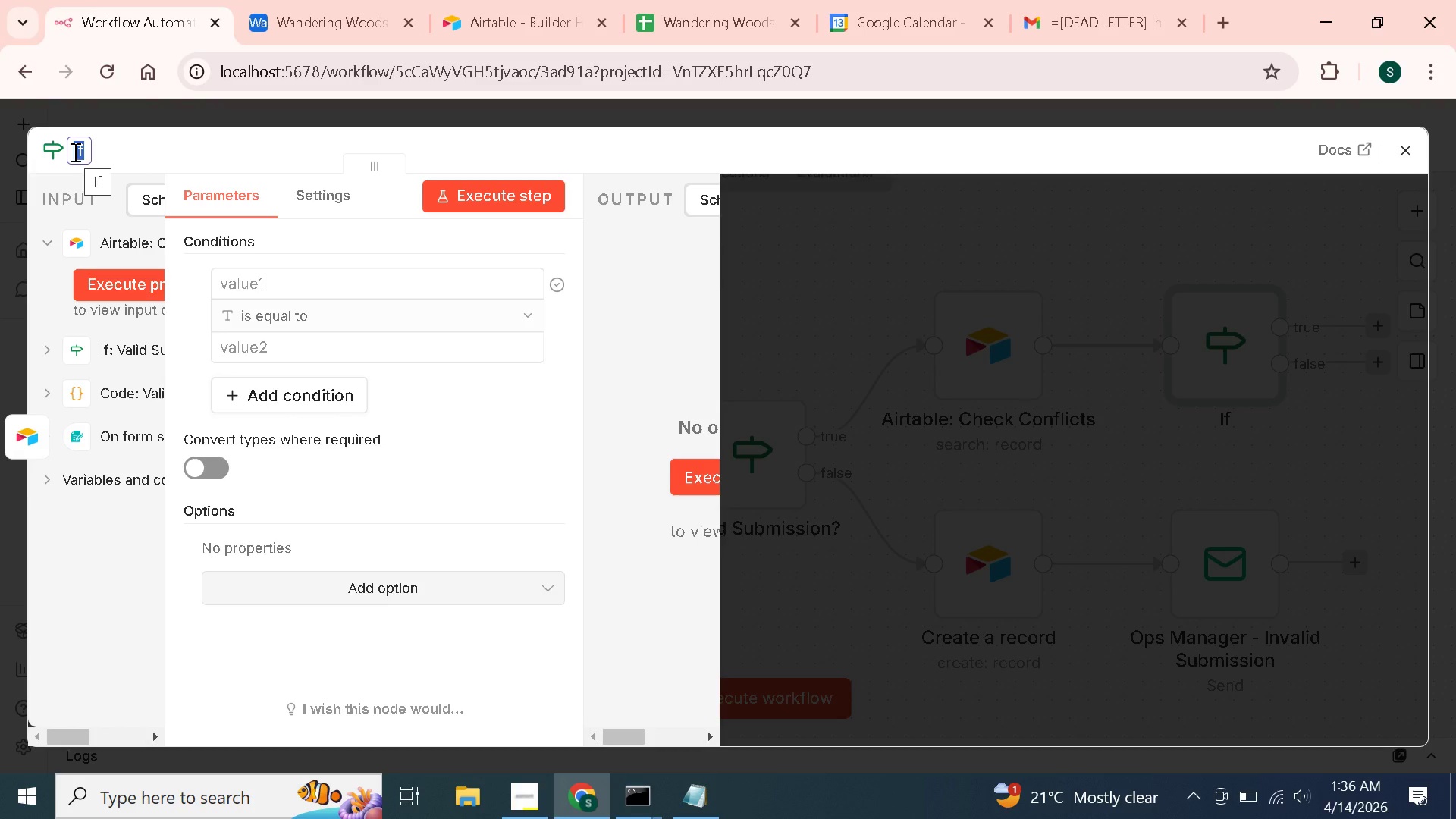 
left_click([80, 150])
 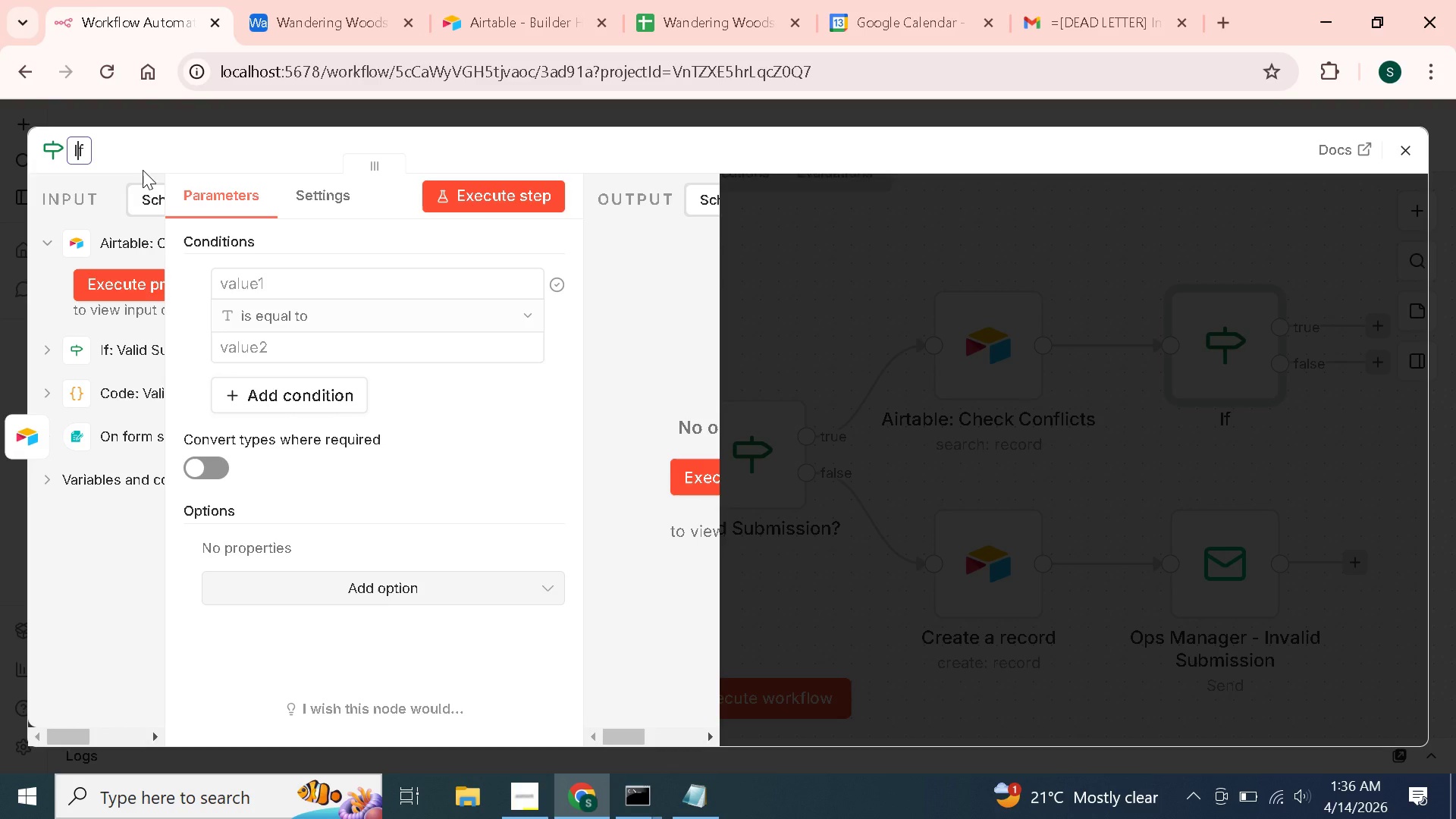 
key(ArrowRight)
 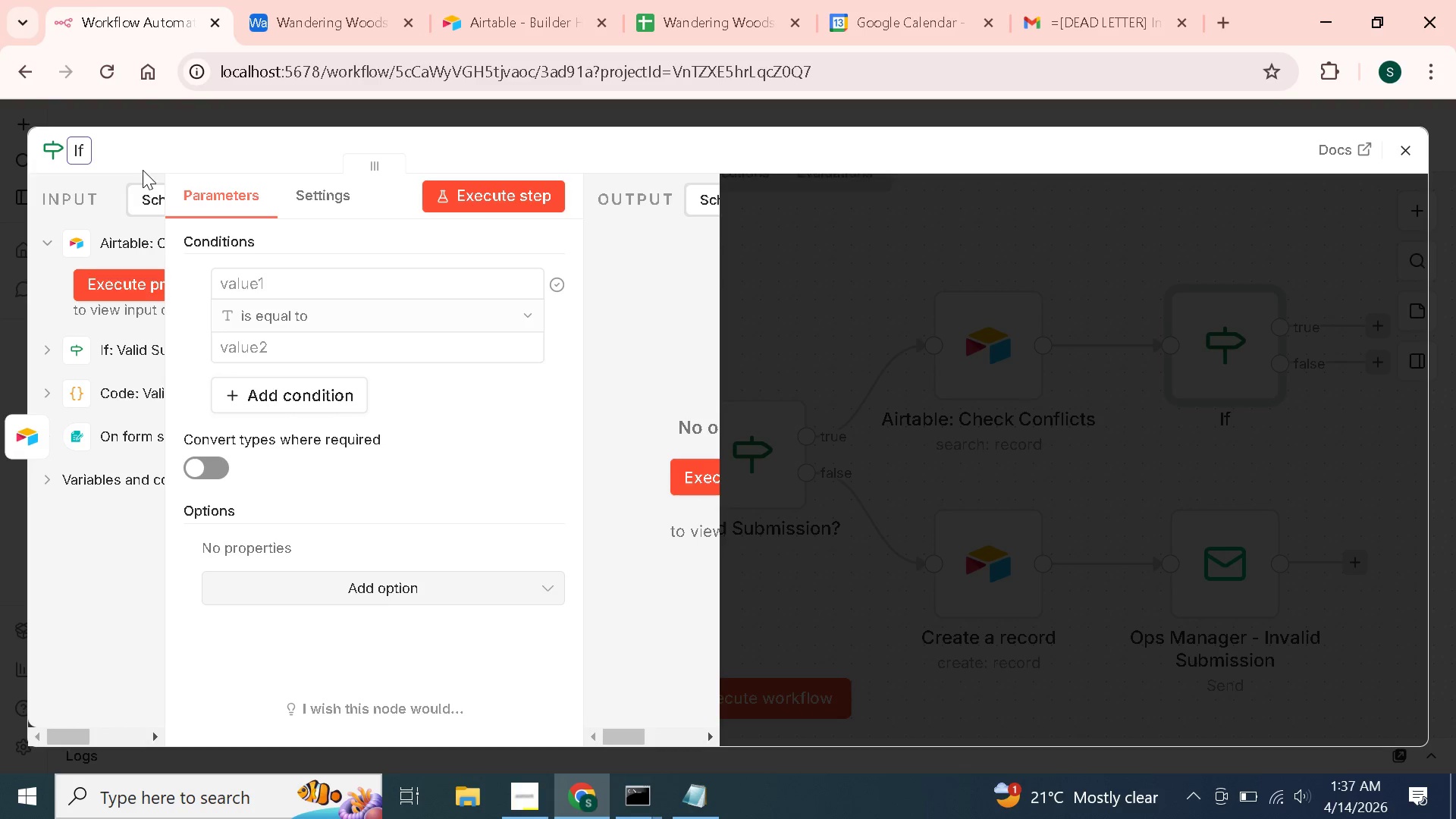 
type(:Conflict?)
 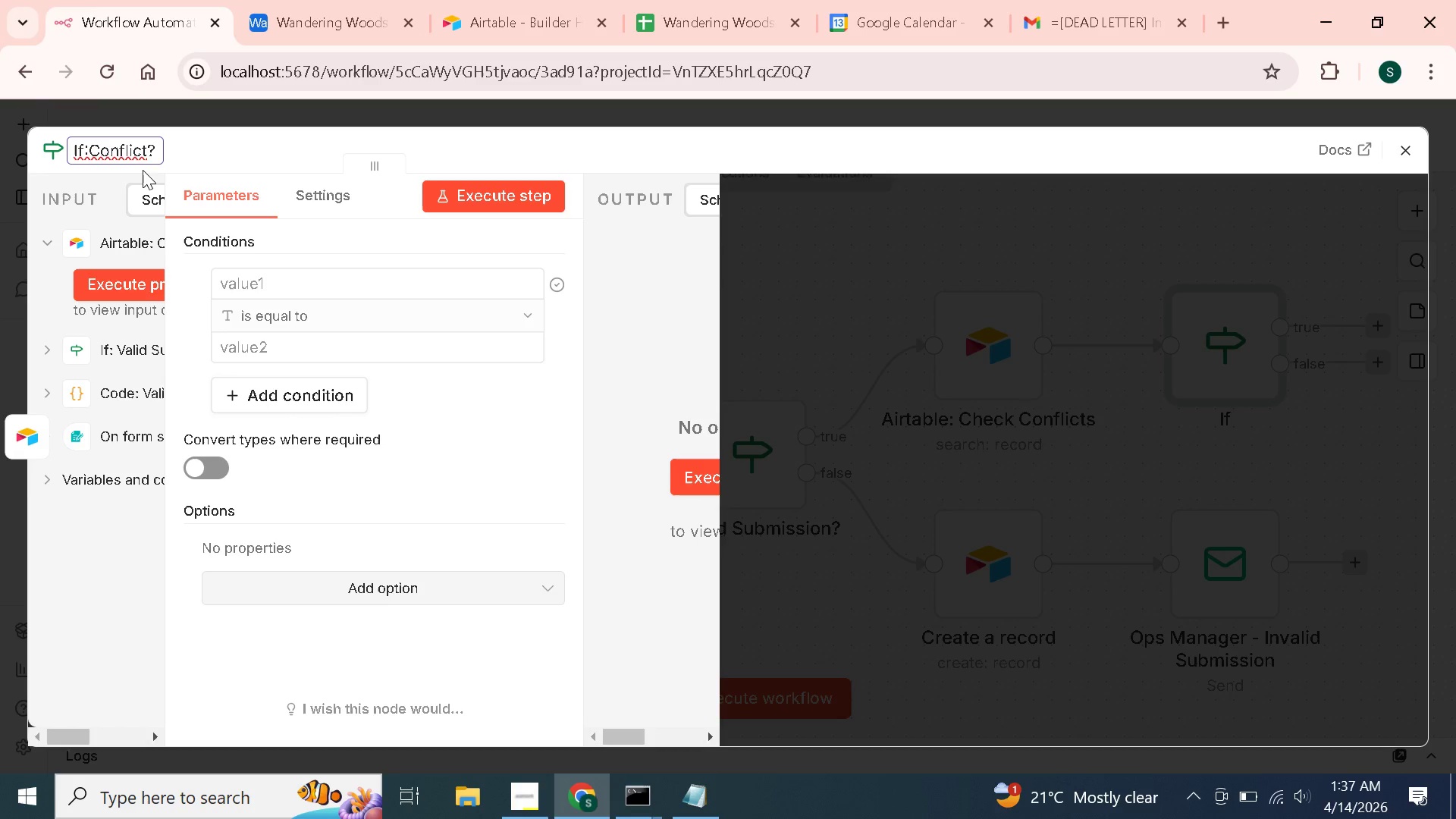 
wait(5.88)
 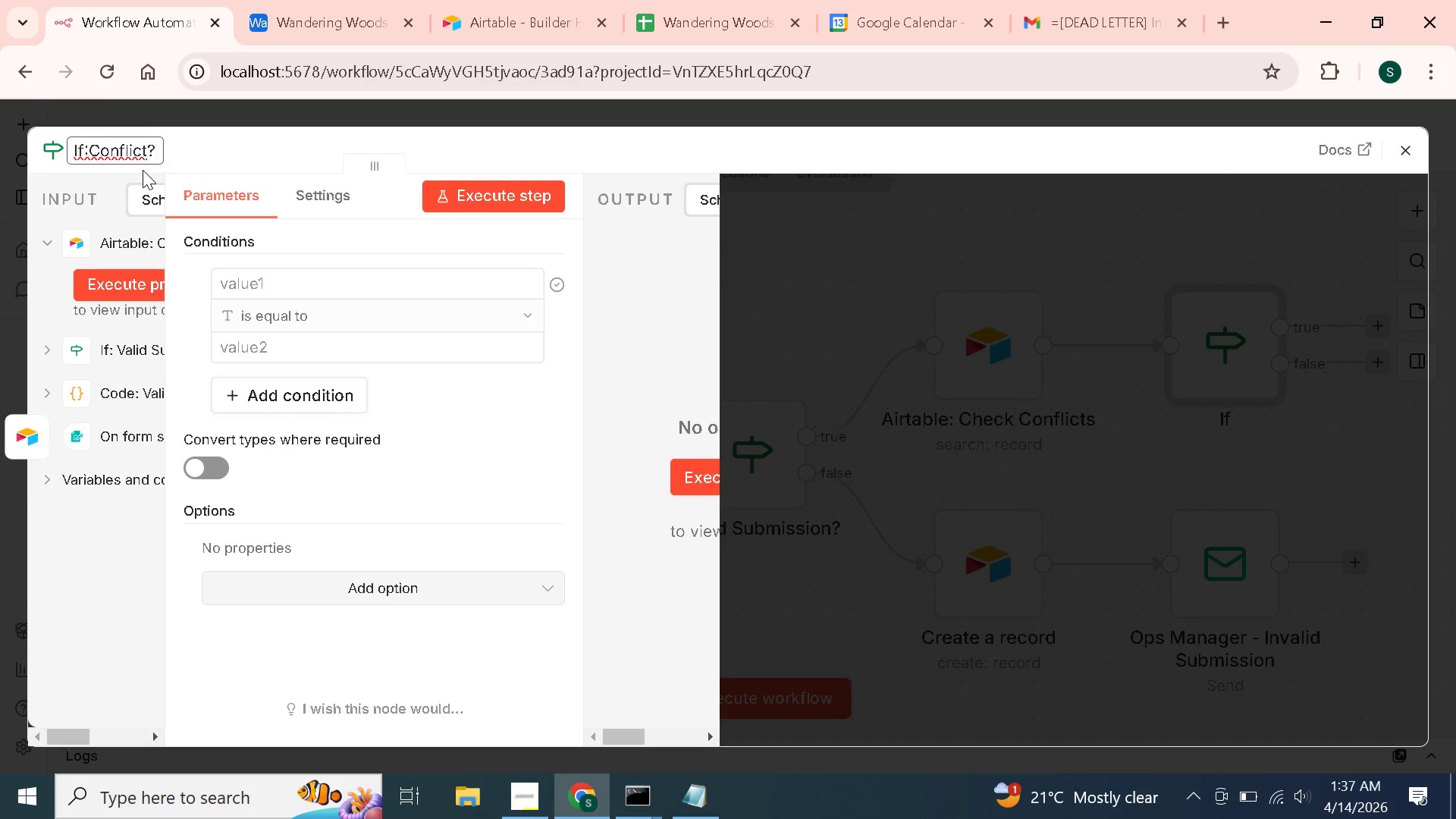 
left_click([287, 285])
 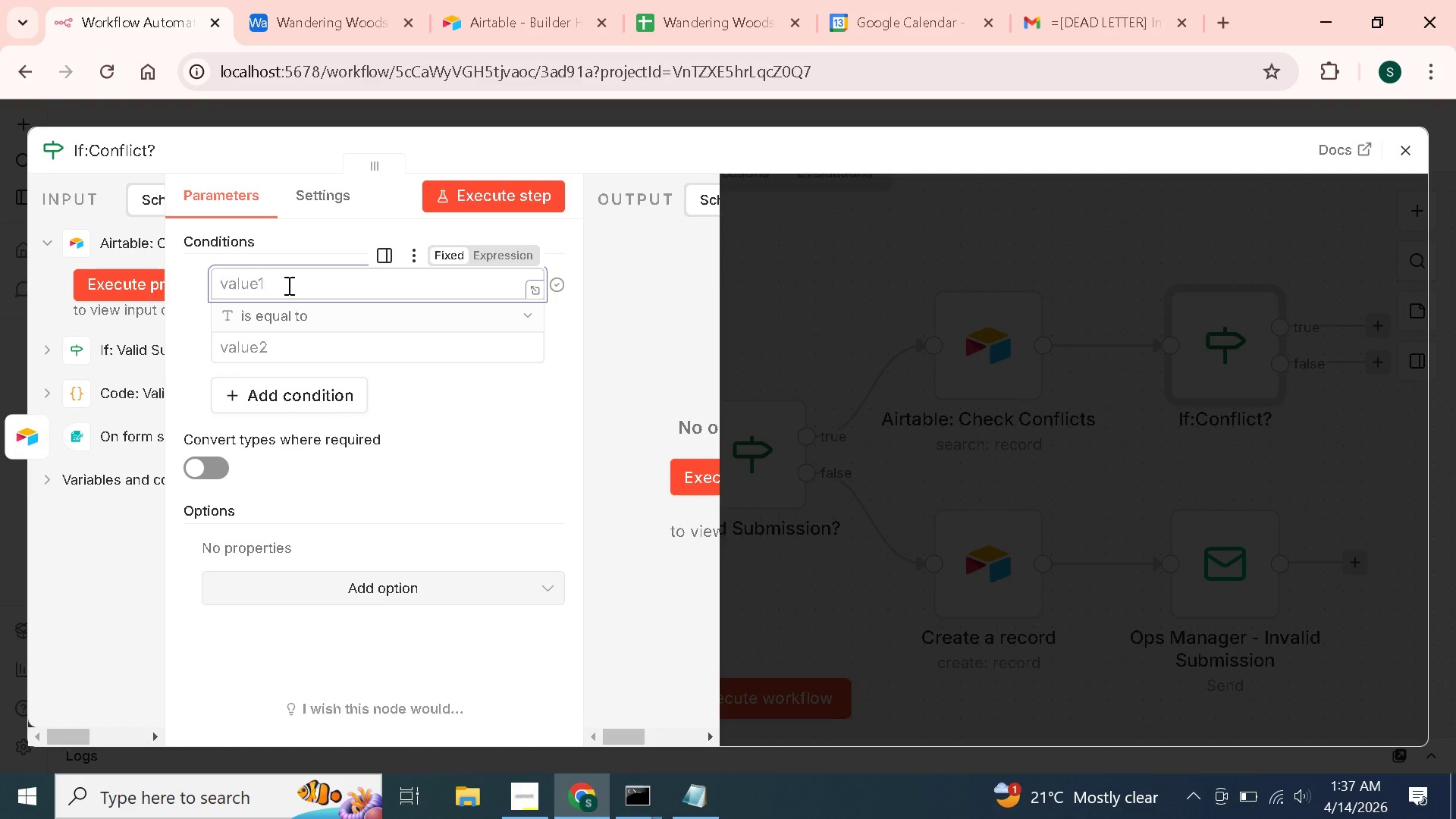 
type(Number)
key(Backspace)
key(Backspace)
key(Backspace)
key(Backspace)
key(Backspace)
key(Backspace)
 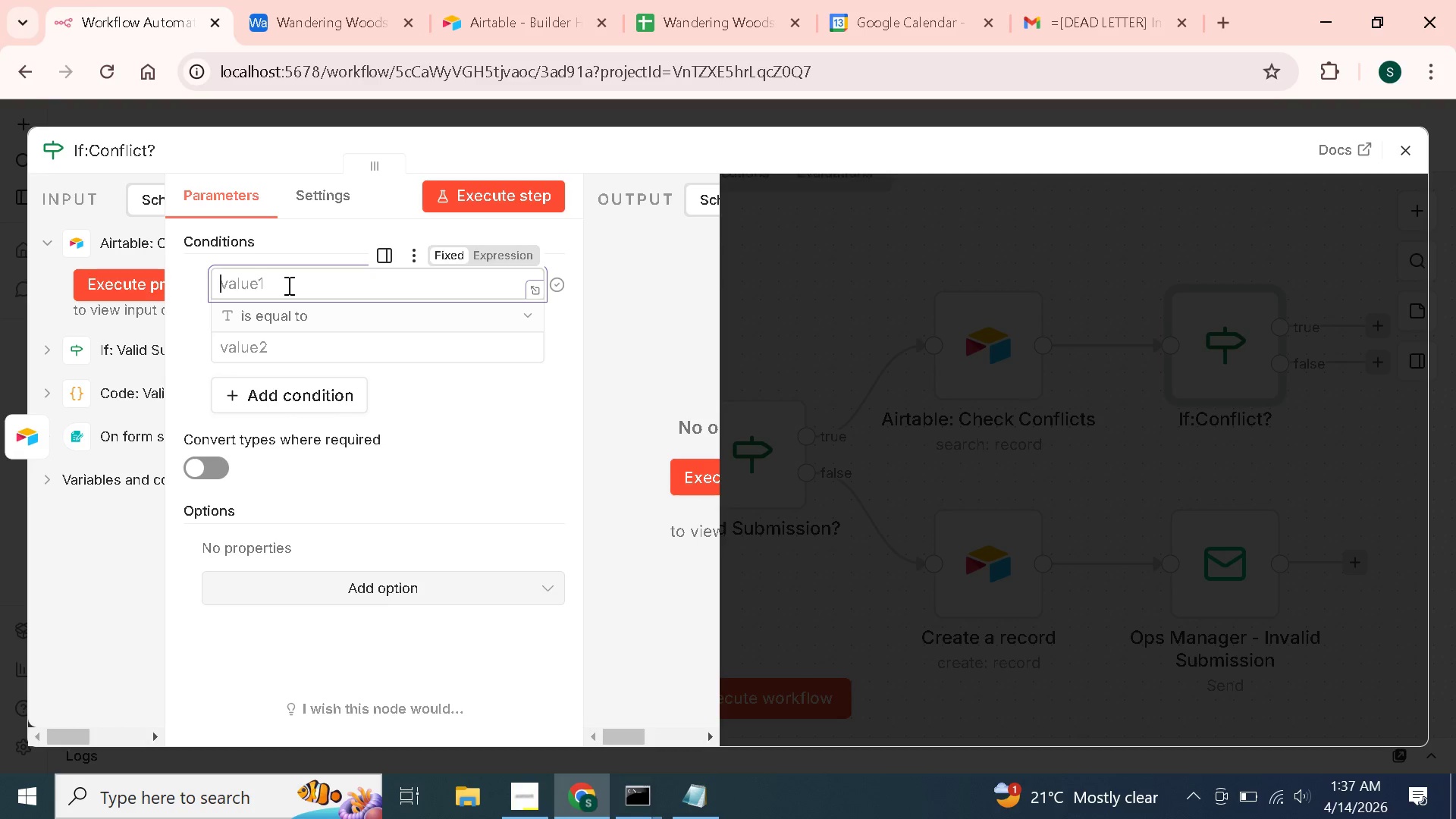 
wait(5.44)
 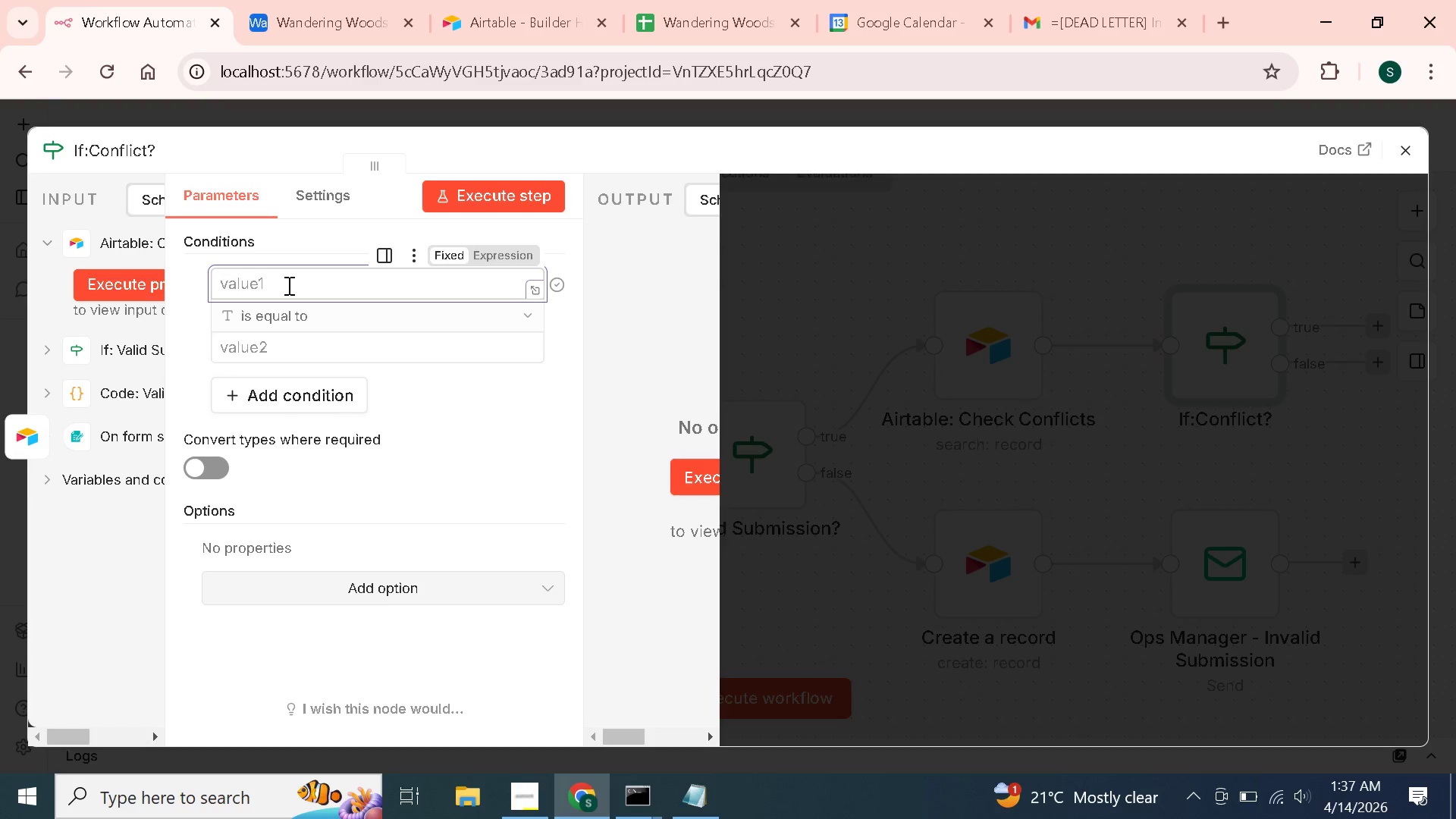 
left_click([323, 325])
 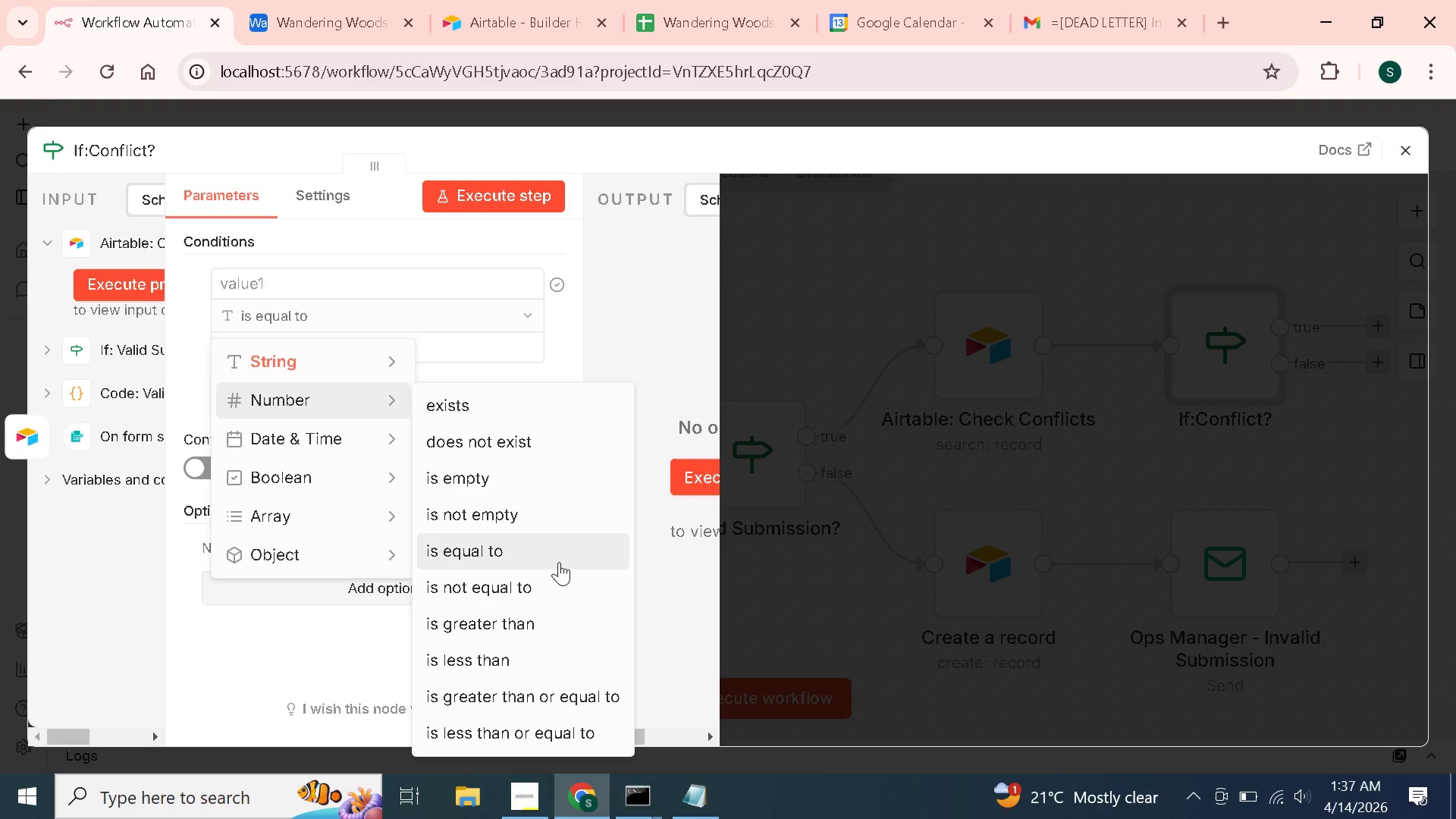 
left_click([532, 629])
 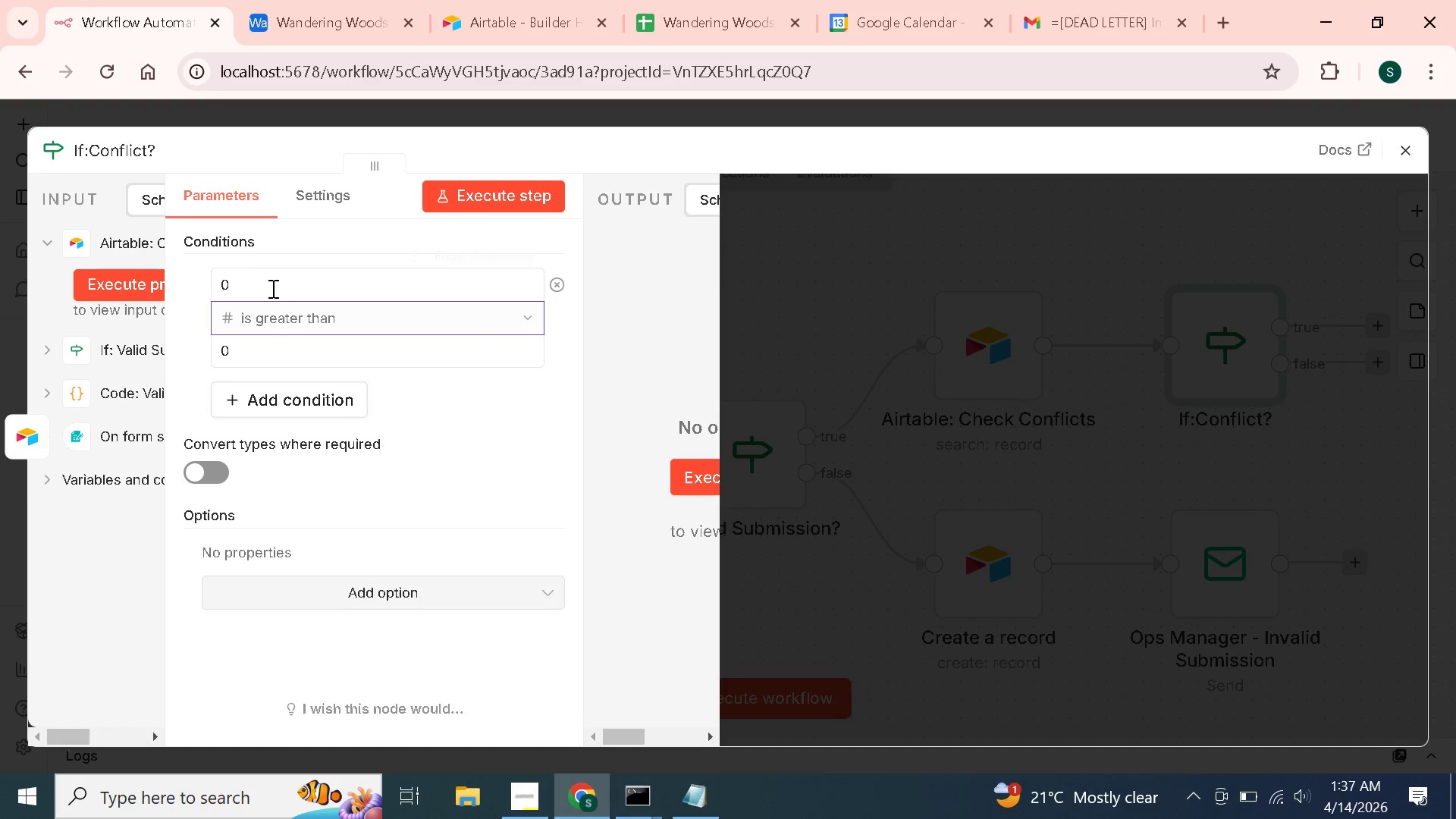 
left_click([269, 293])
 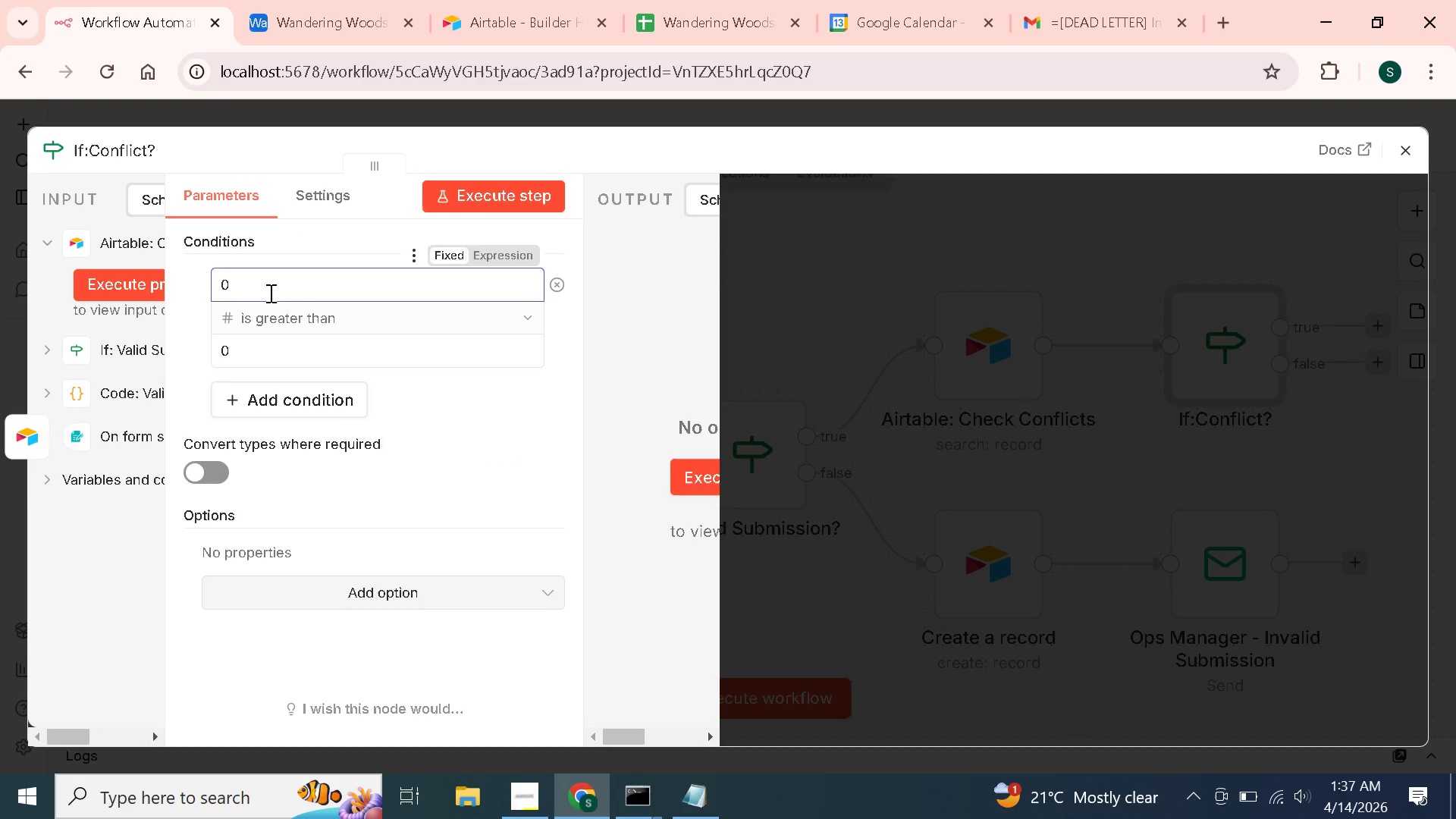 
key(Backspace)
 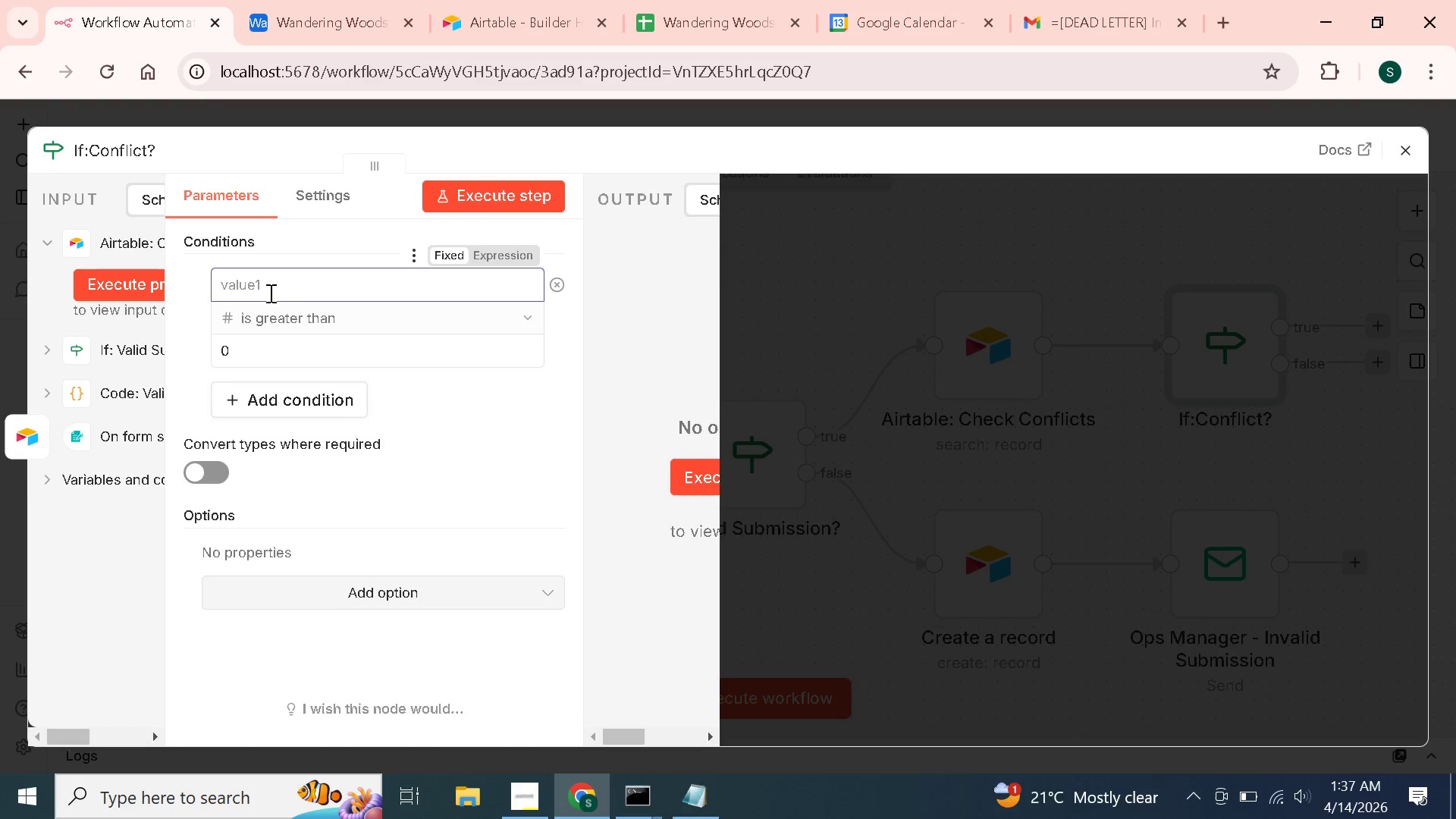 
key(Shift+BracketLeft)
 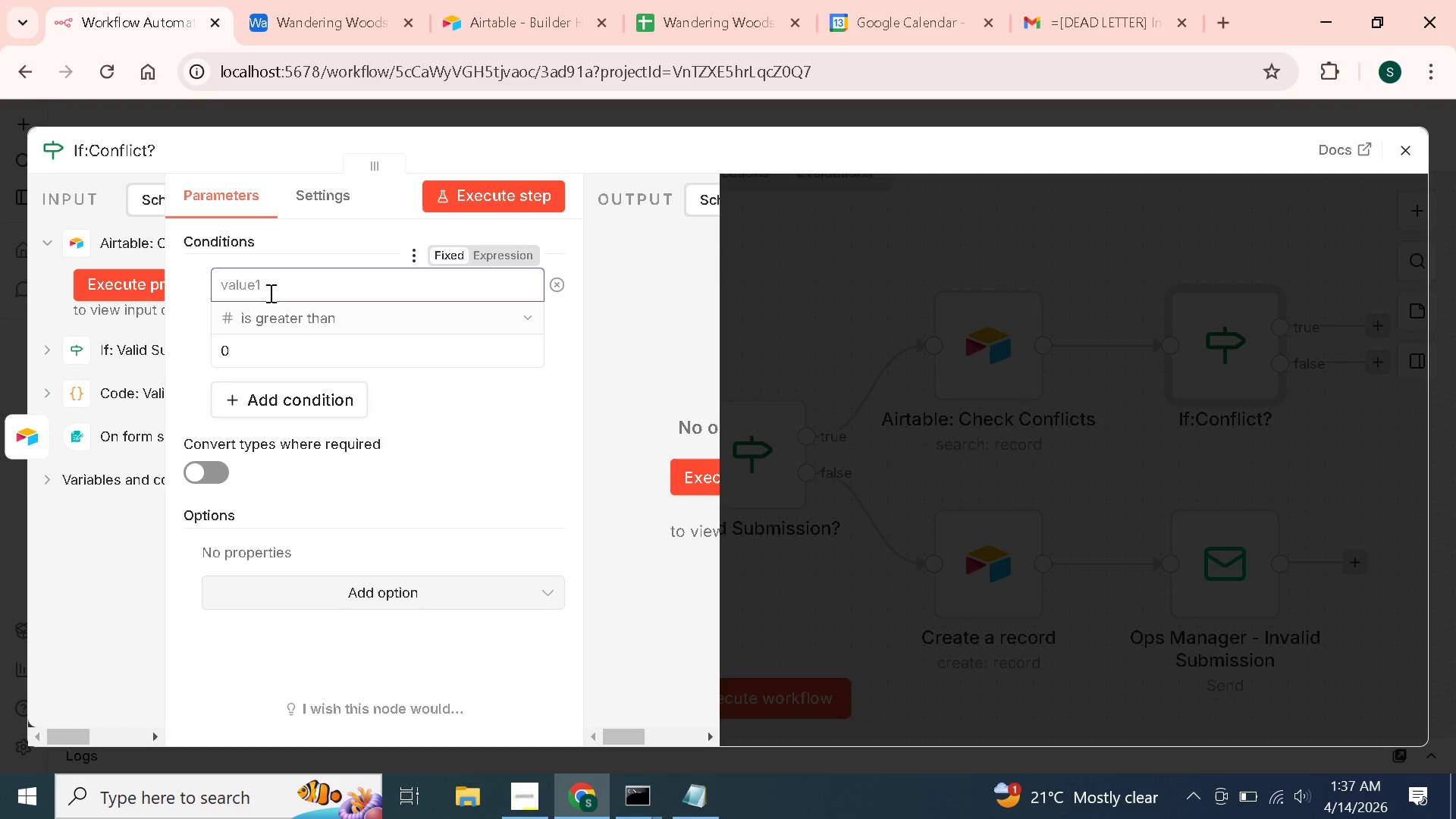 
key(Shift+BracketLeft)
 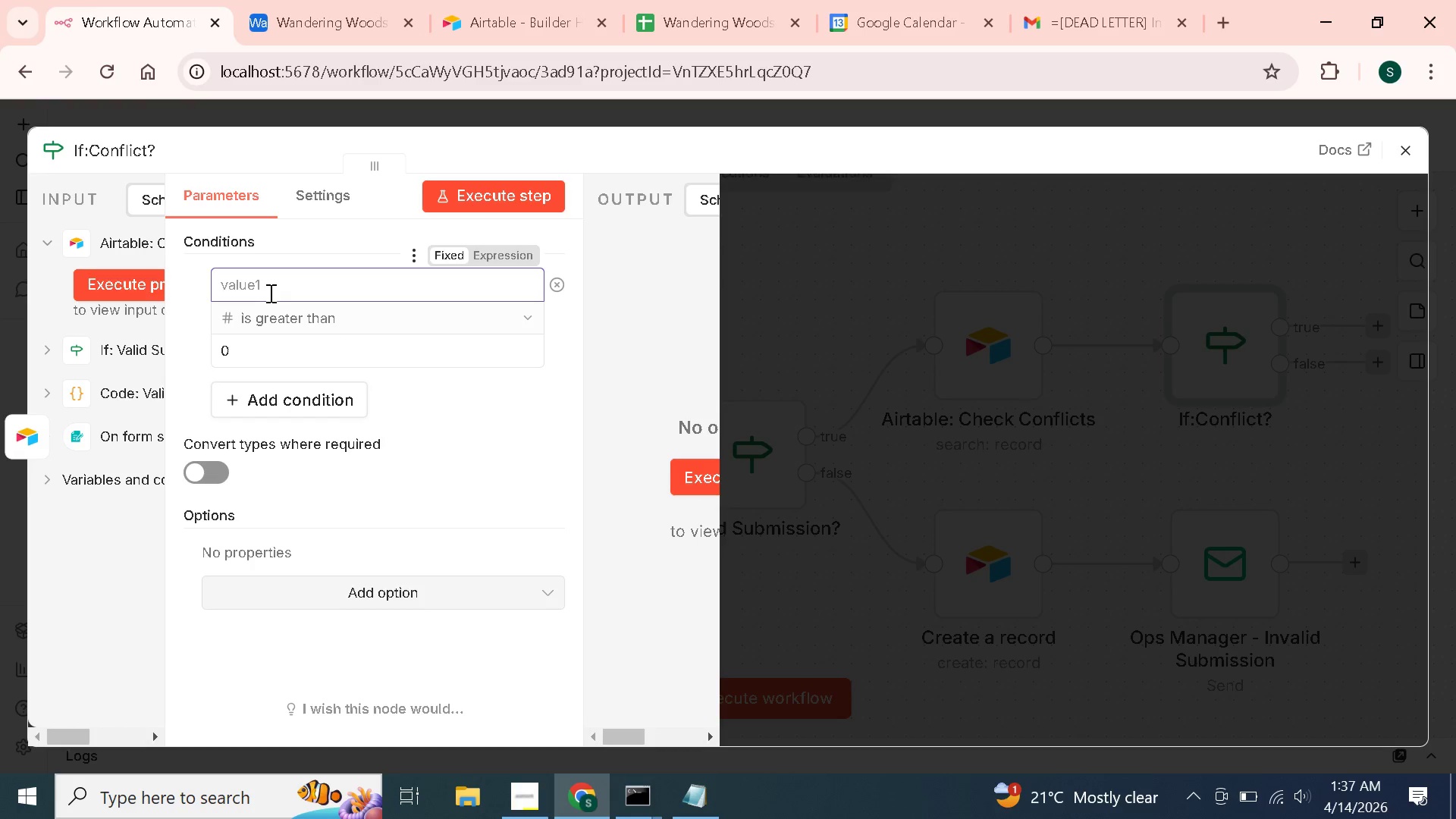 
wait(10.72)
 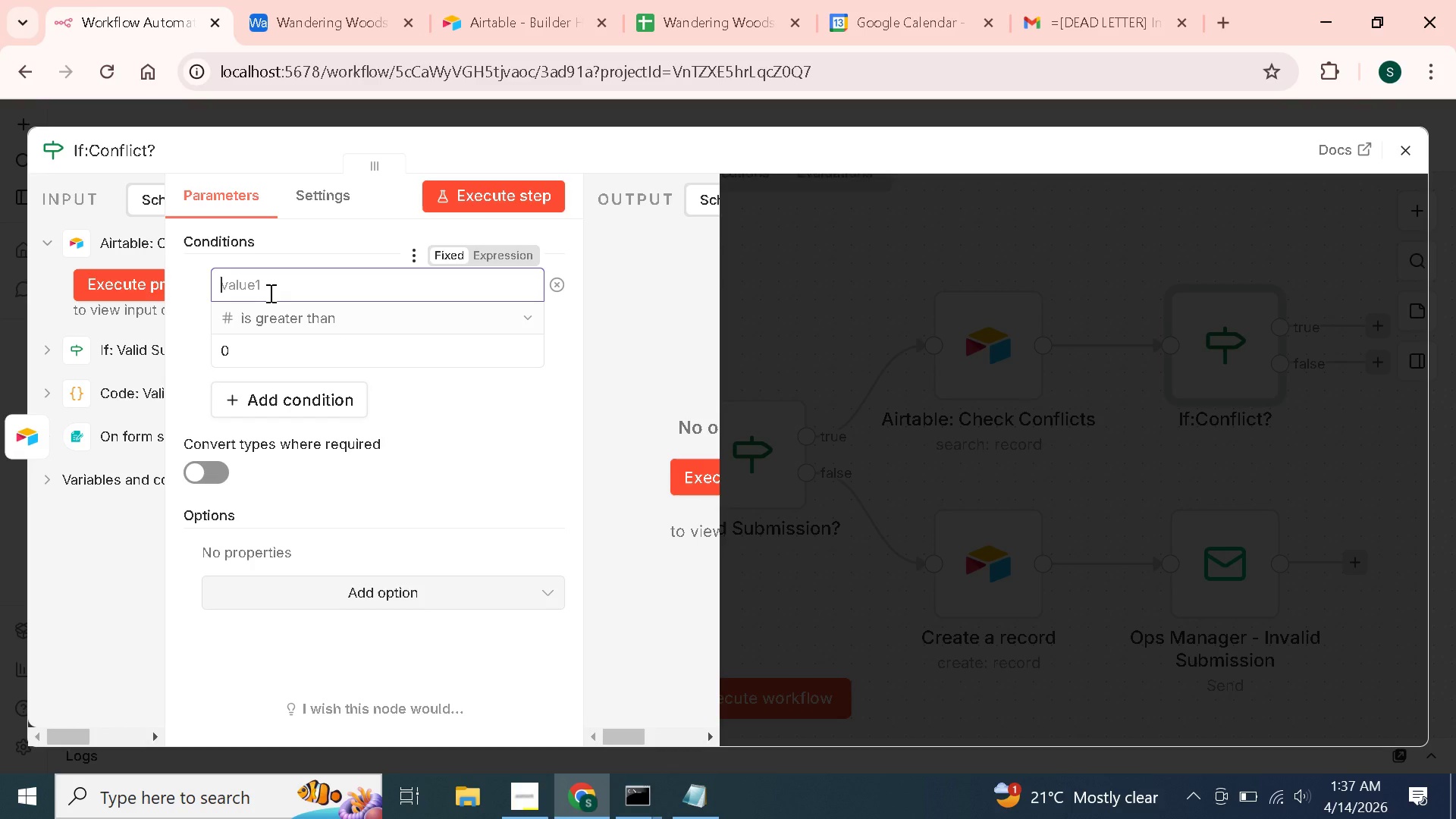 
key(Shift+4)
 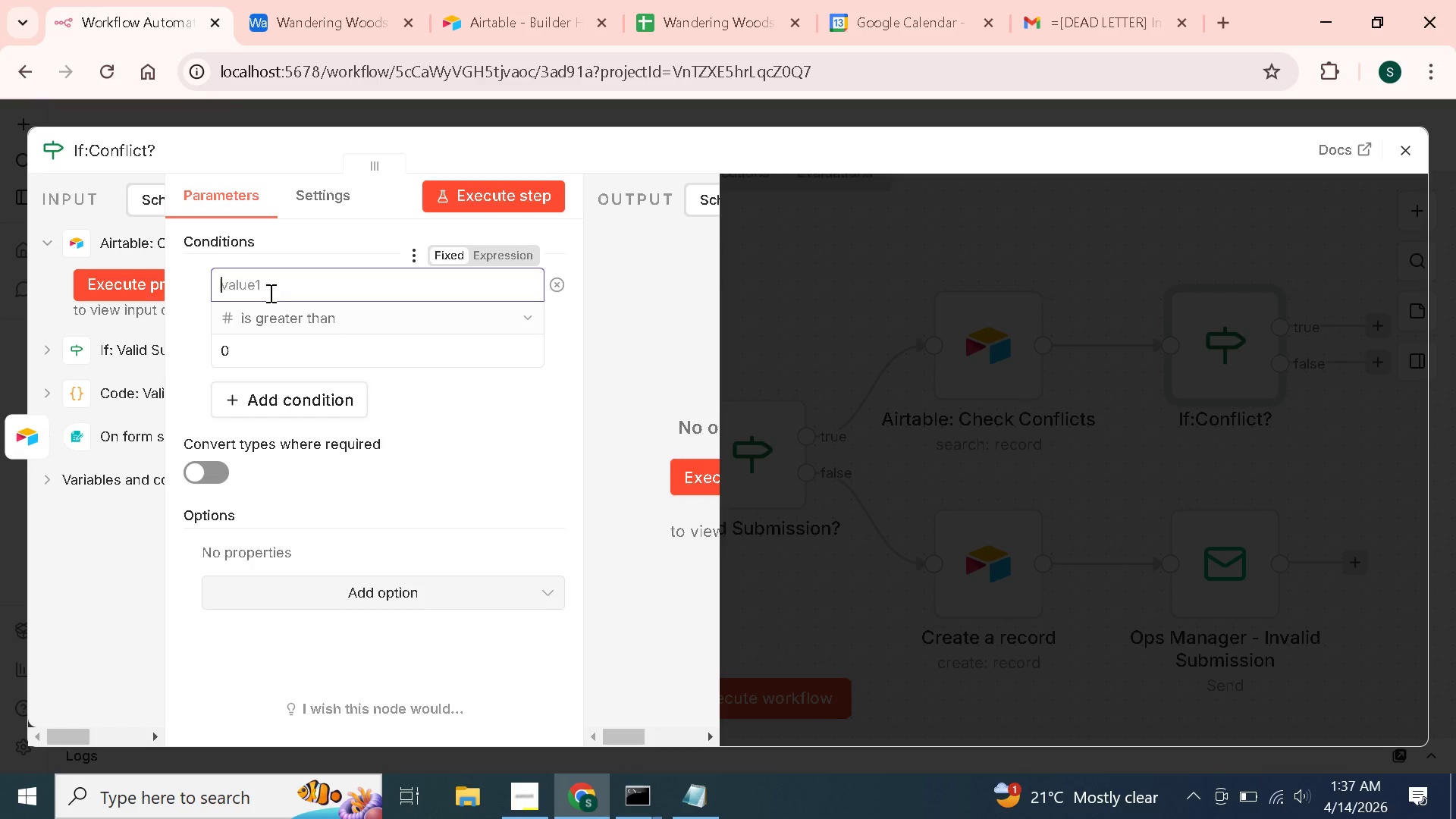 
hold_key(key=ShiftLeft, duration=1.5)
 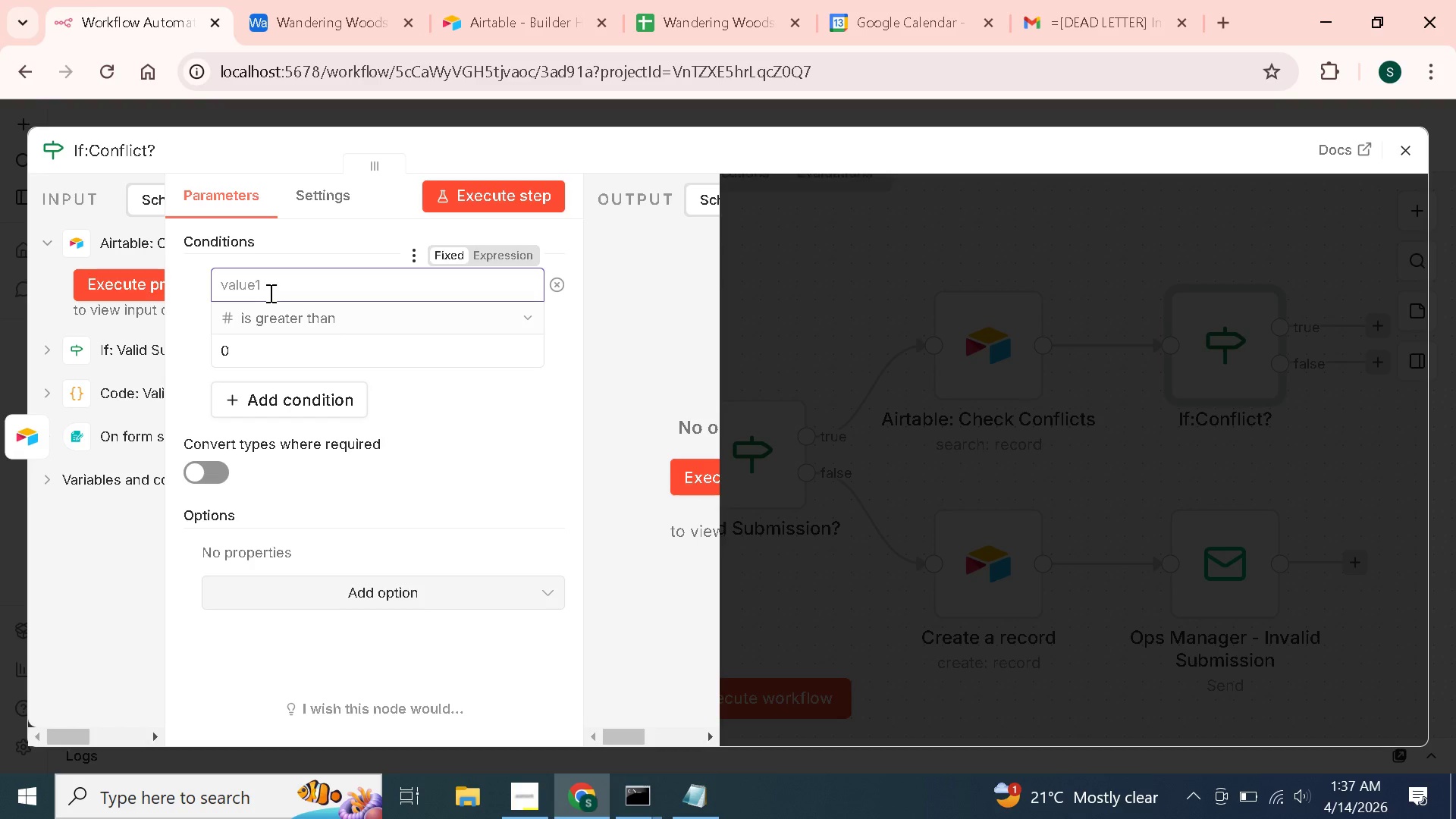 
type(('Airtable: Check Conflicts)
 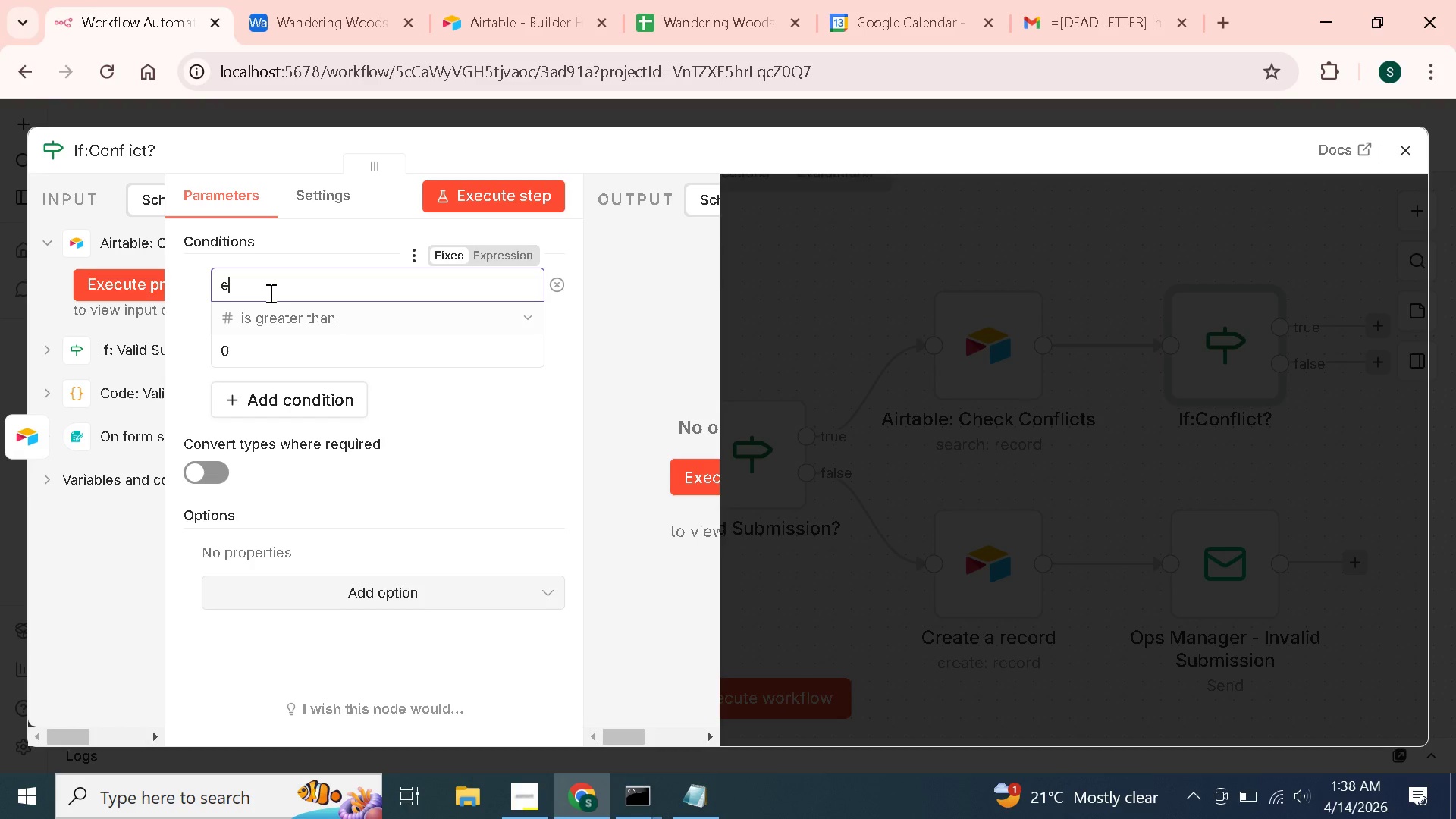 
left_click([1406, 145])
 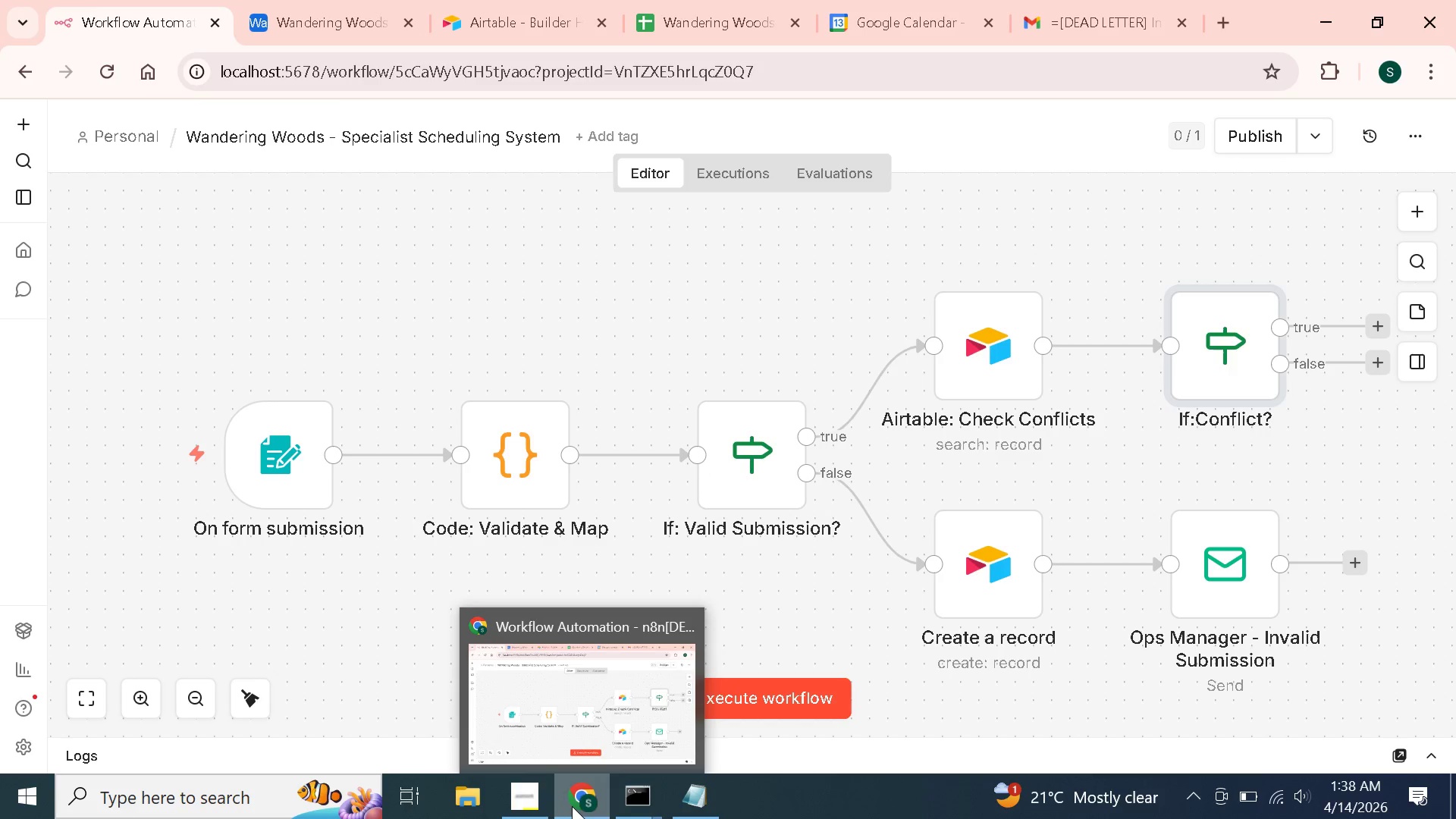 
left_click([689, 619])
 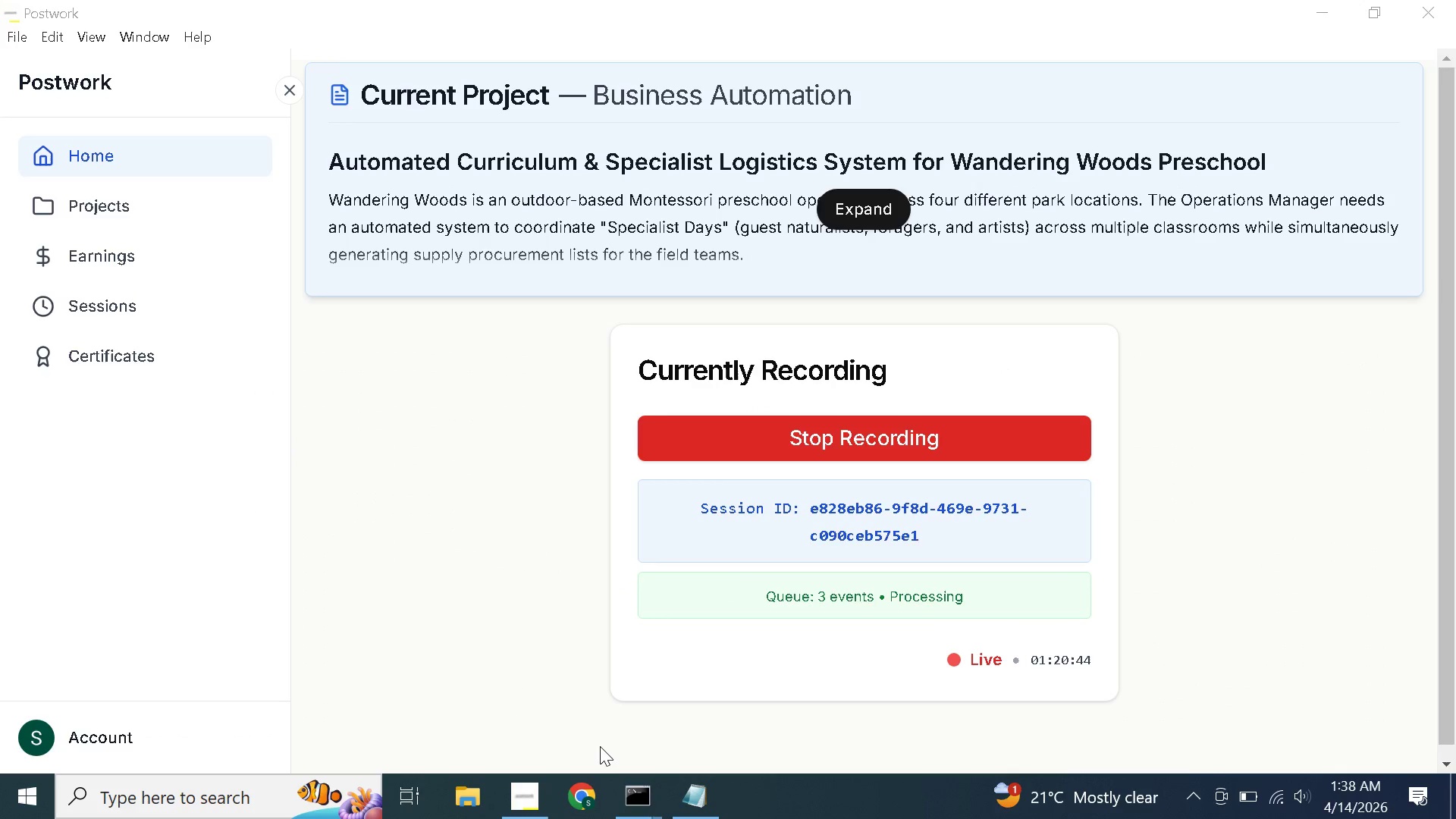 
left_click([570, 818])
 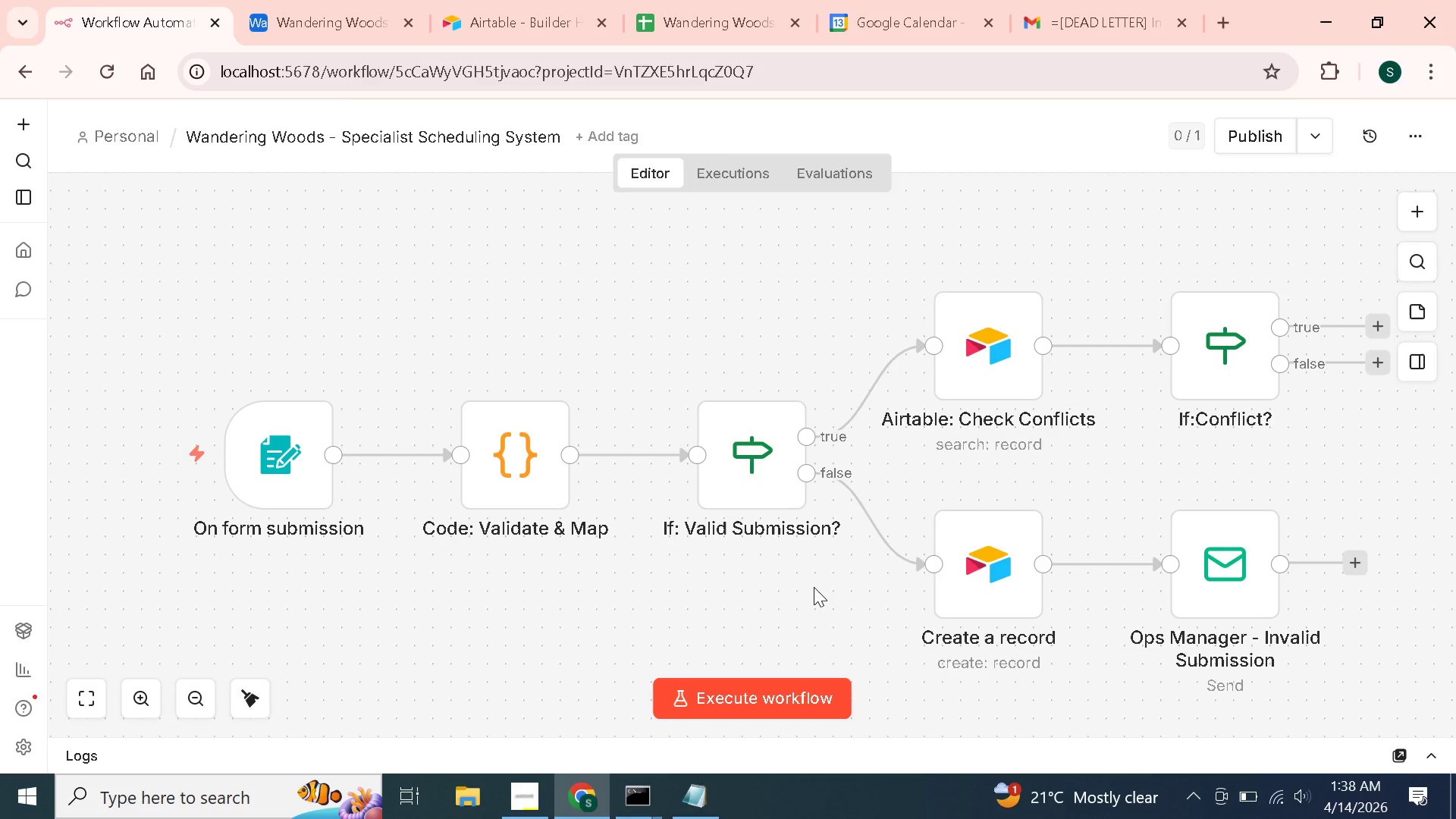 
wait(25.61)
 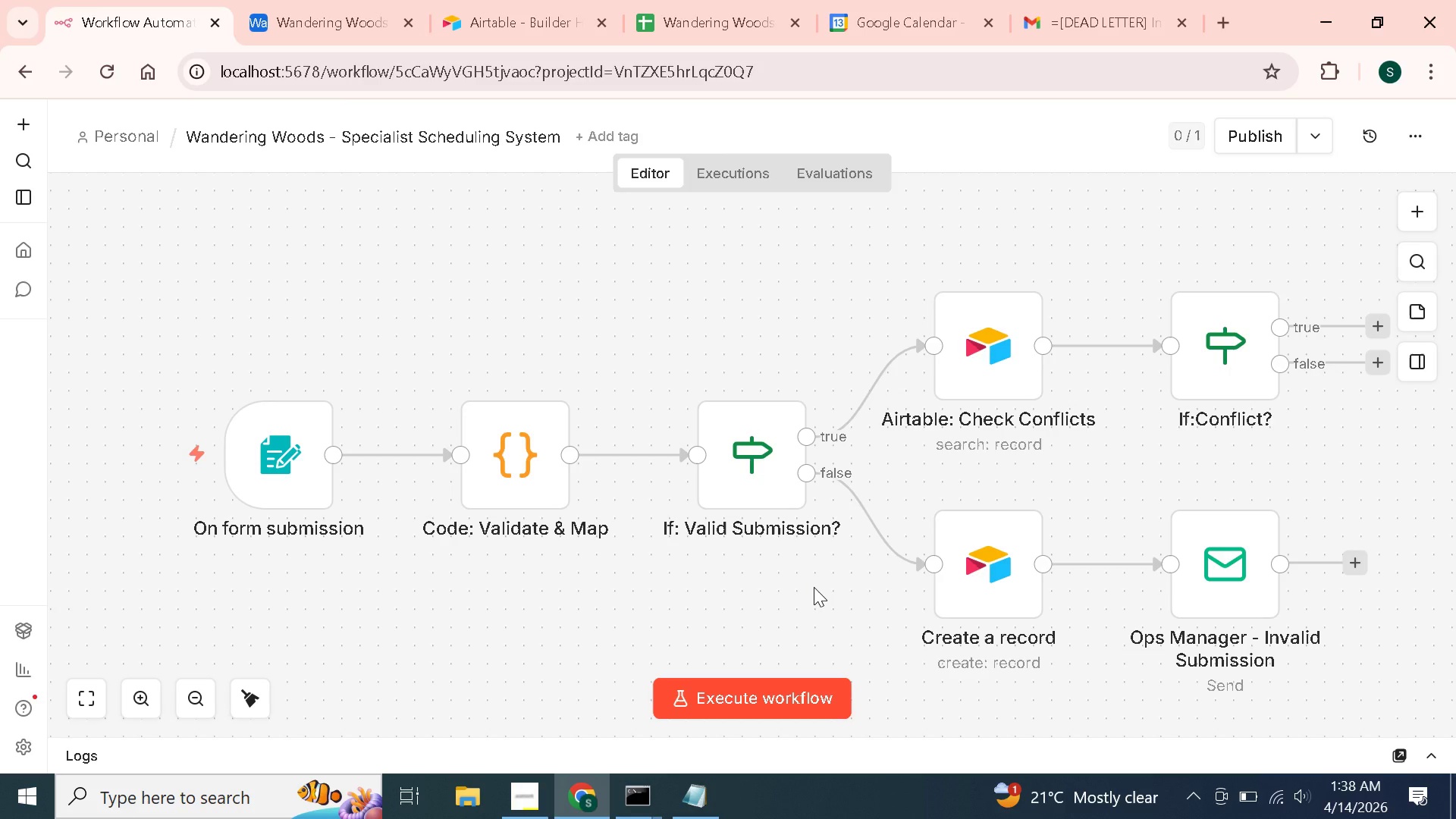 
double_click([1219, 365])
 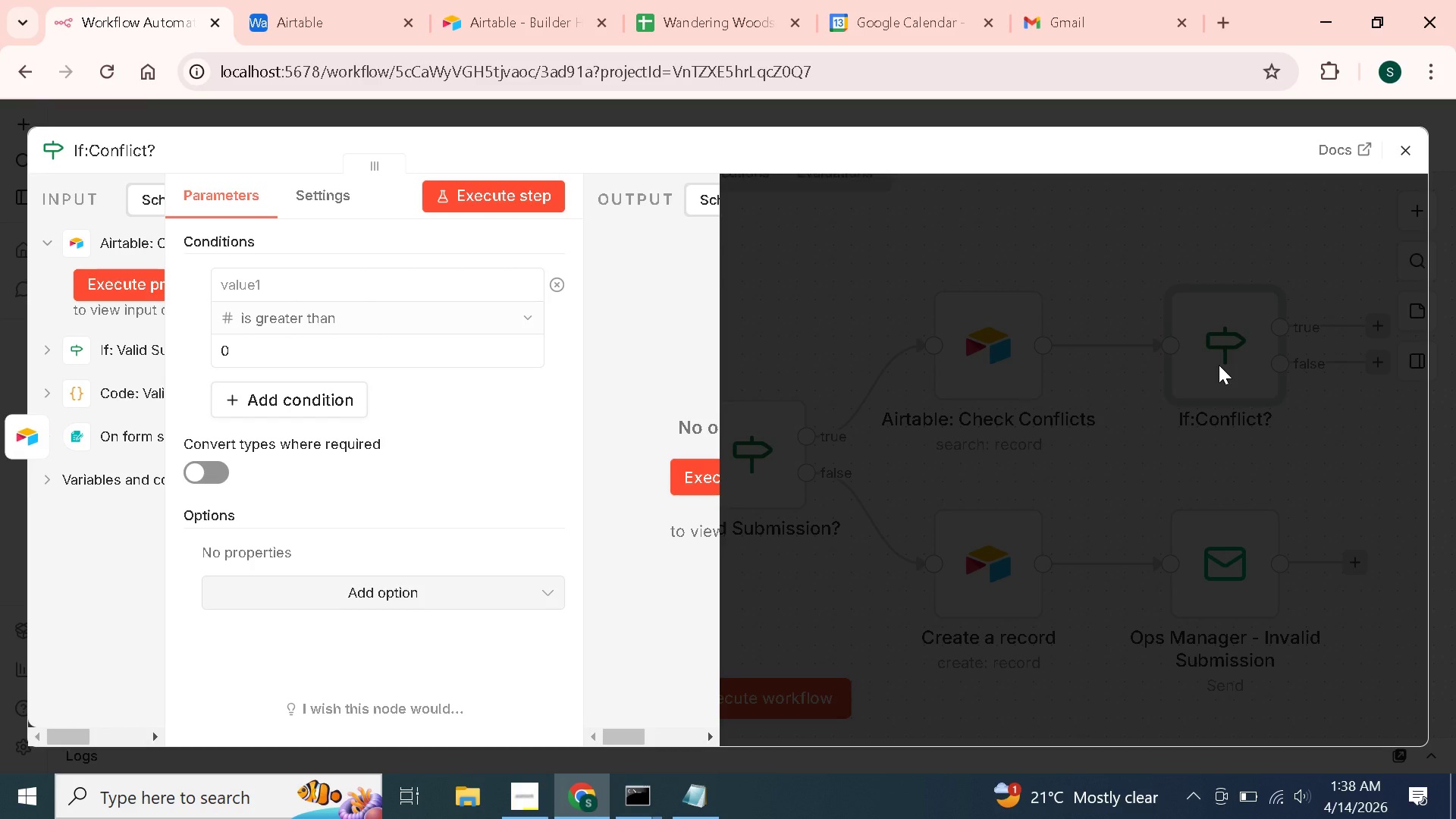 
wait(26.84)
 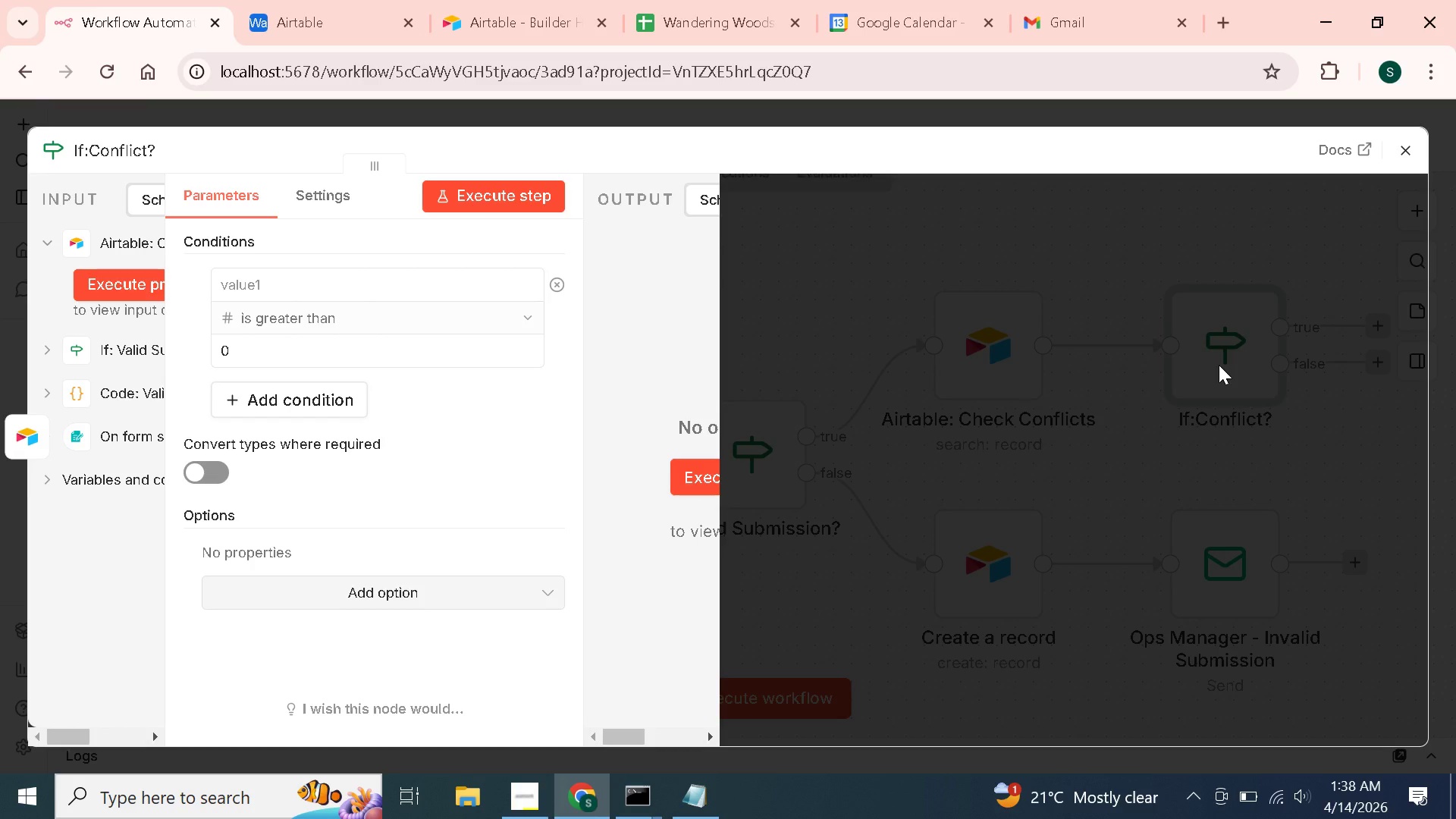 
left_click([315, 276])
 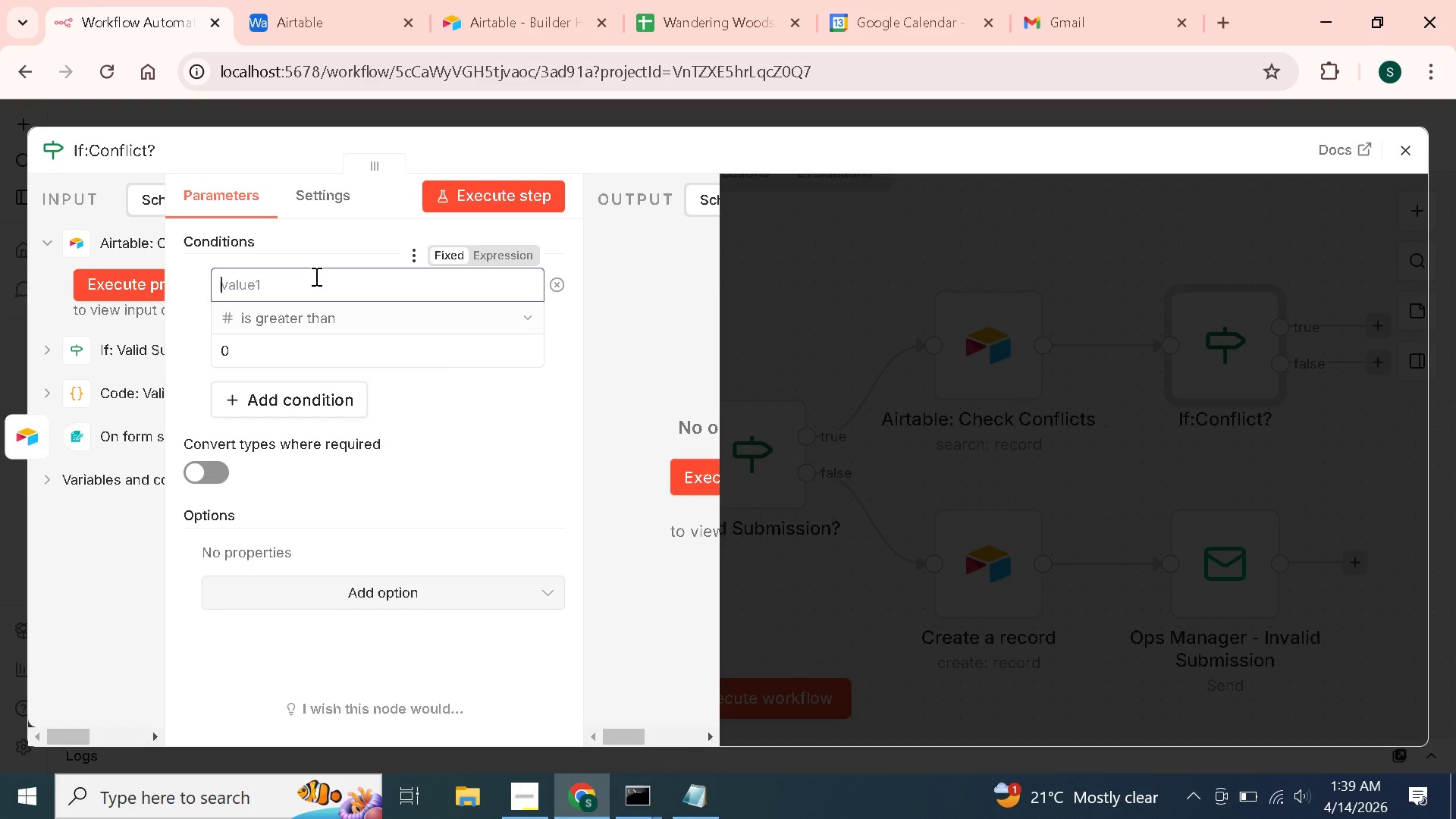 
key(Shift+BracketLeft)
 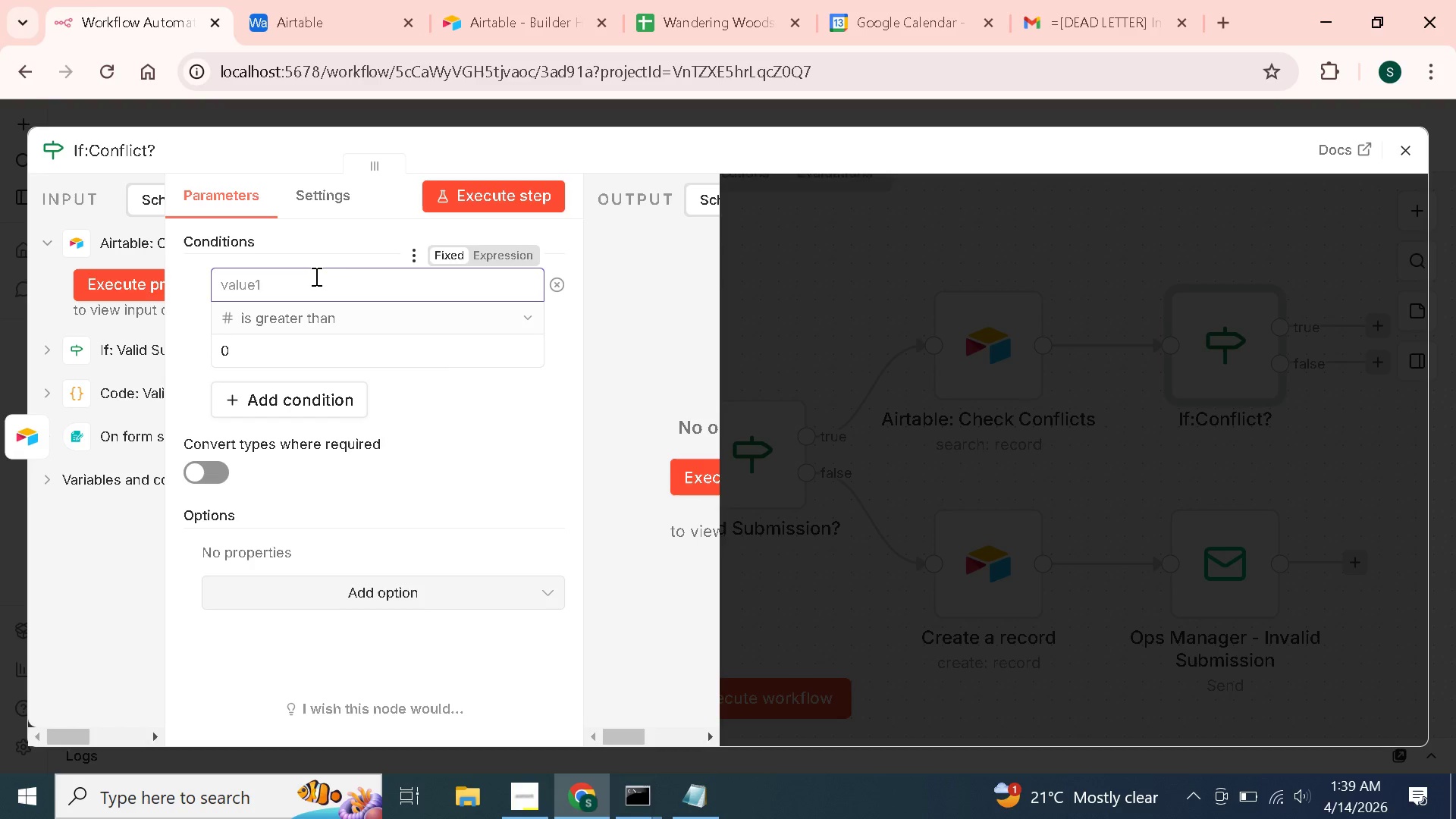 
key(Shift+BracketLeft)
 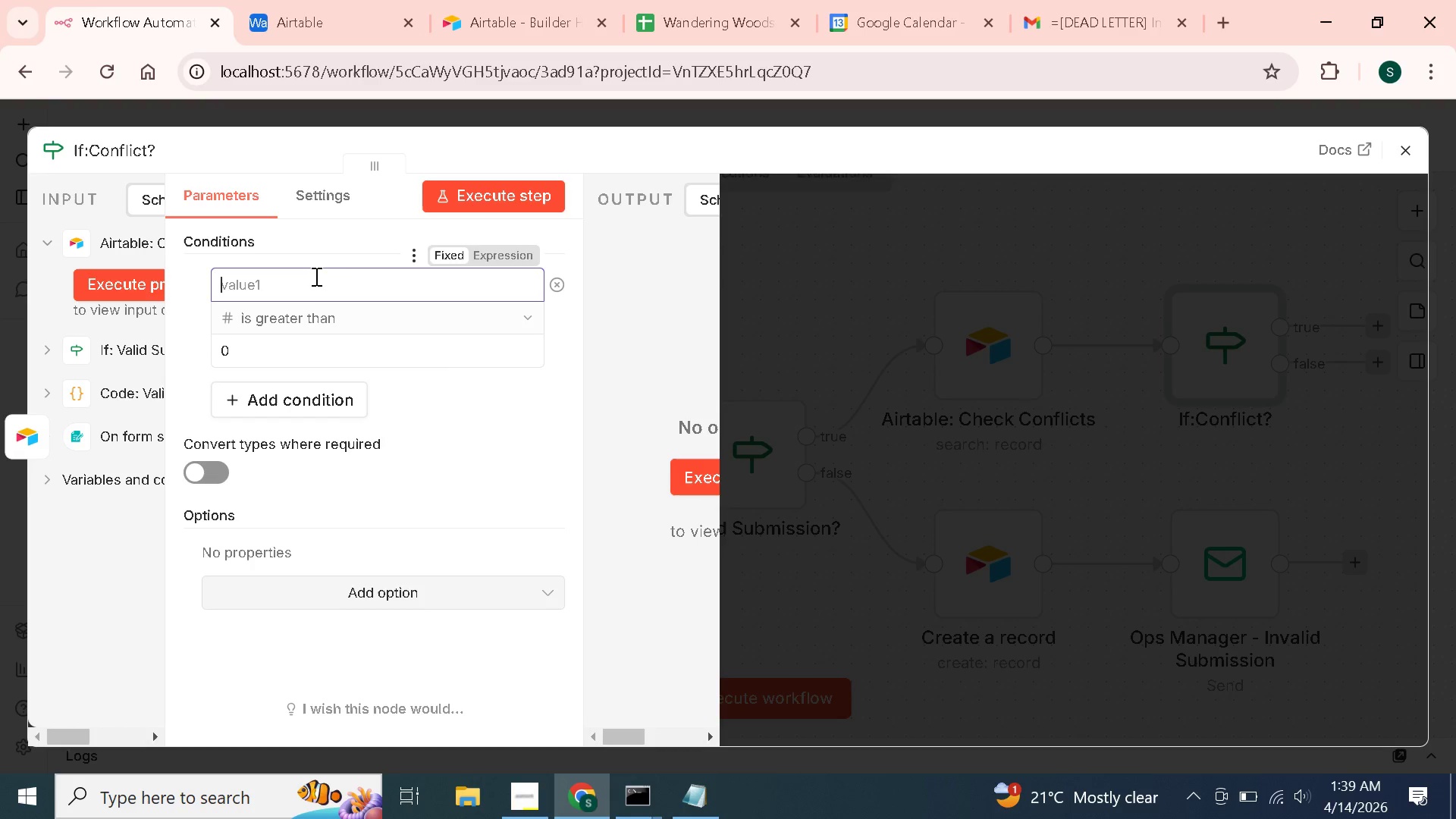 
key(Shift+BracketLeft)
 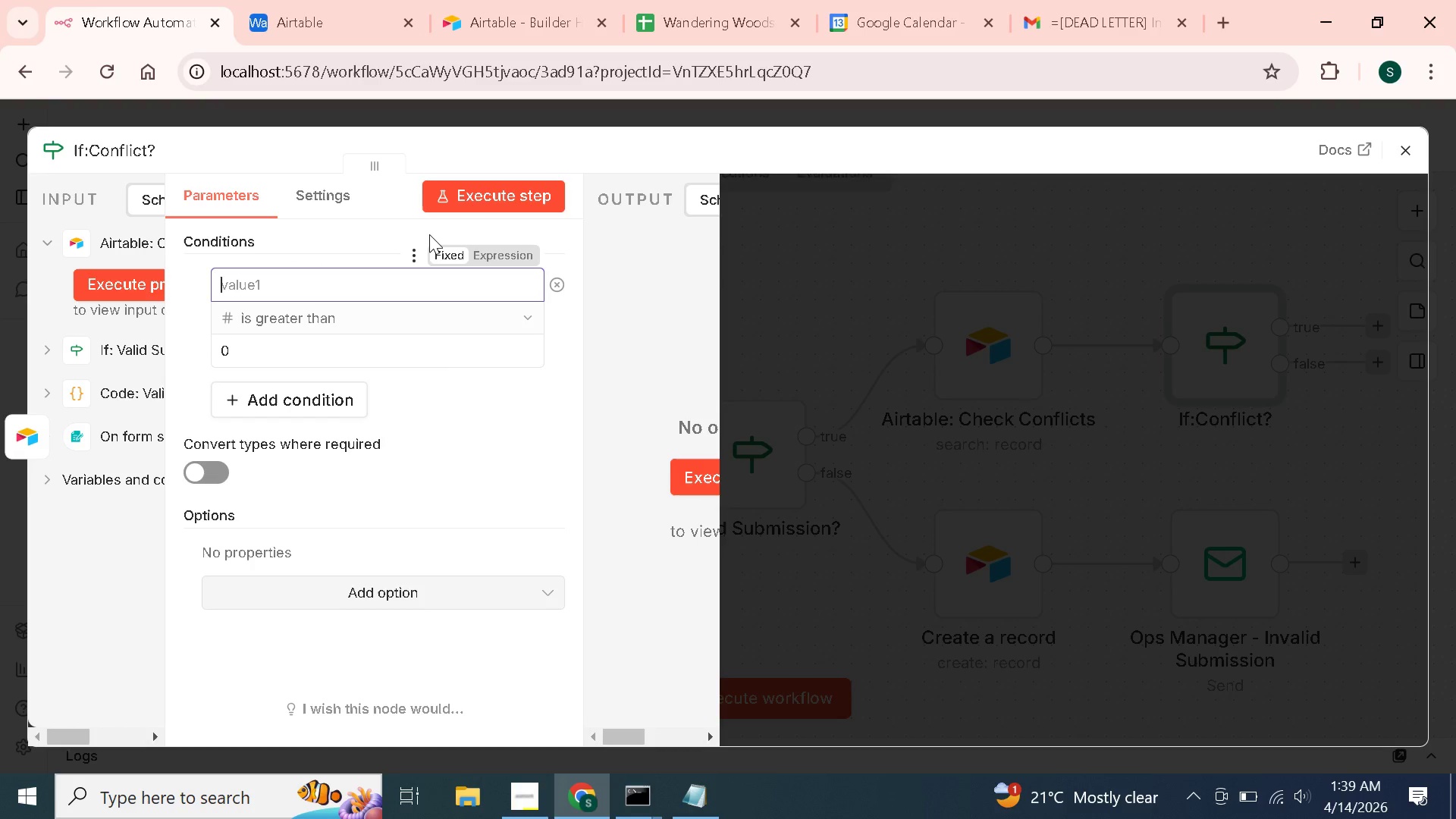 
key(Shift+4)
 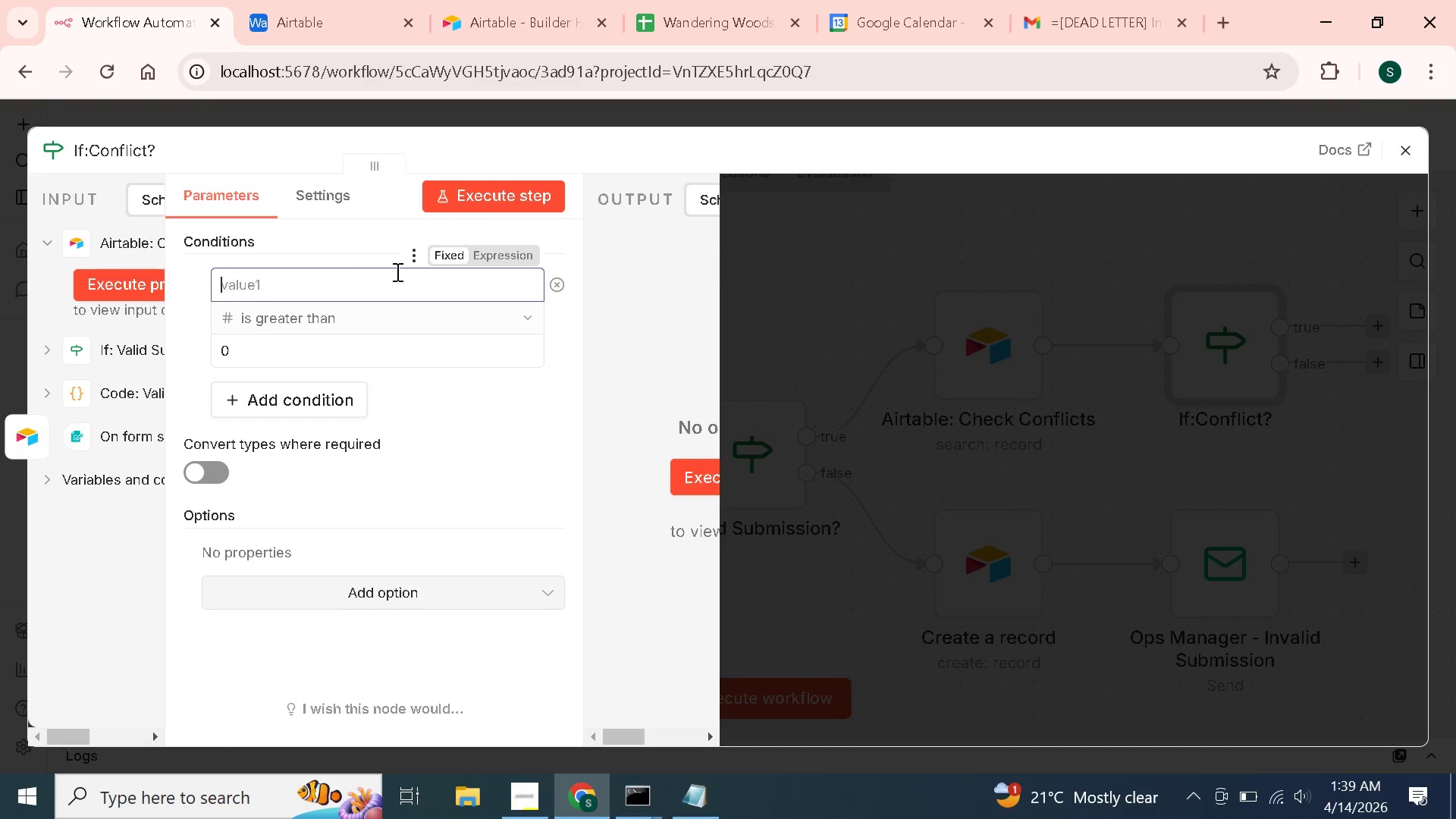 
left_click([506, 256])
 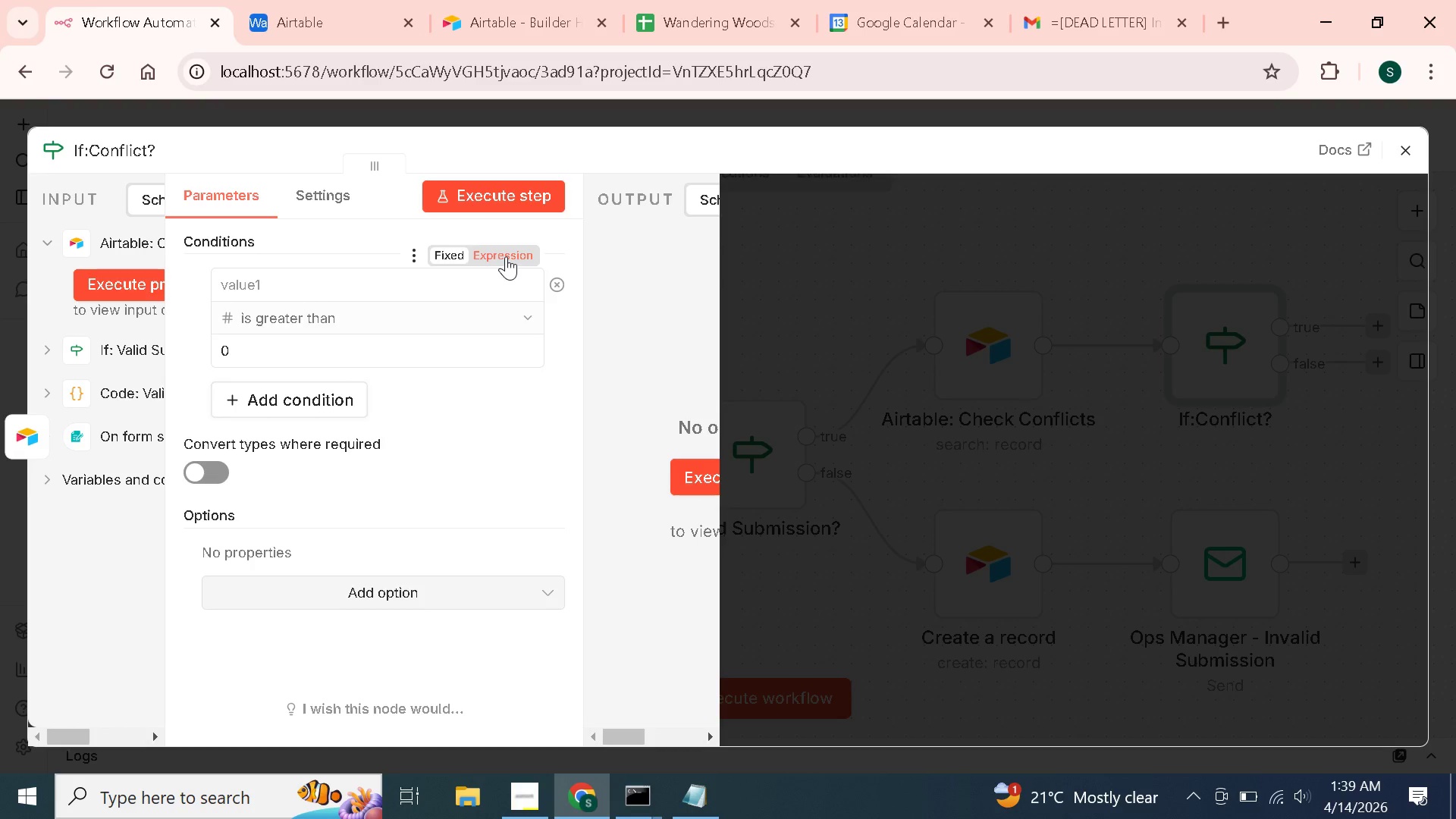 
left_click([506, 256])
 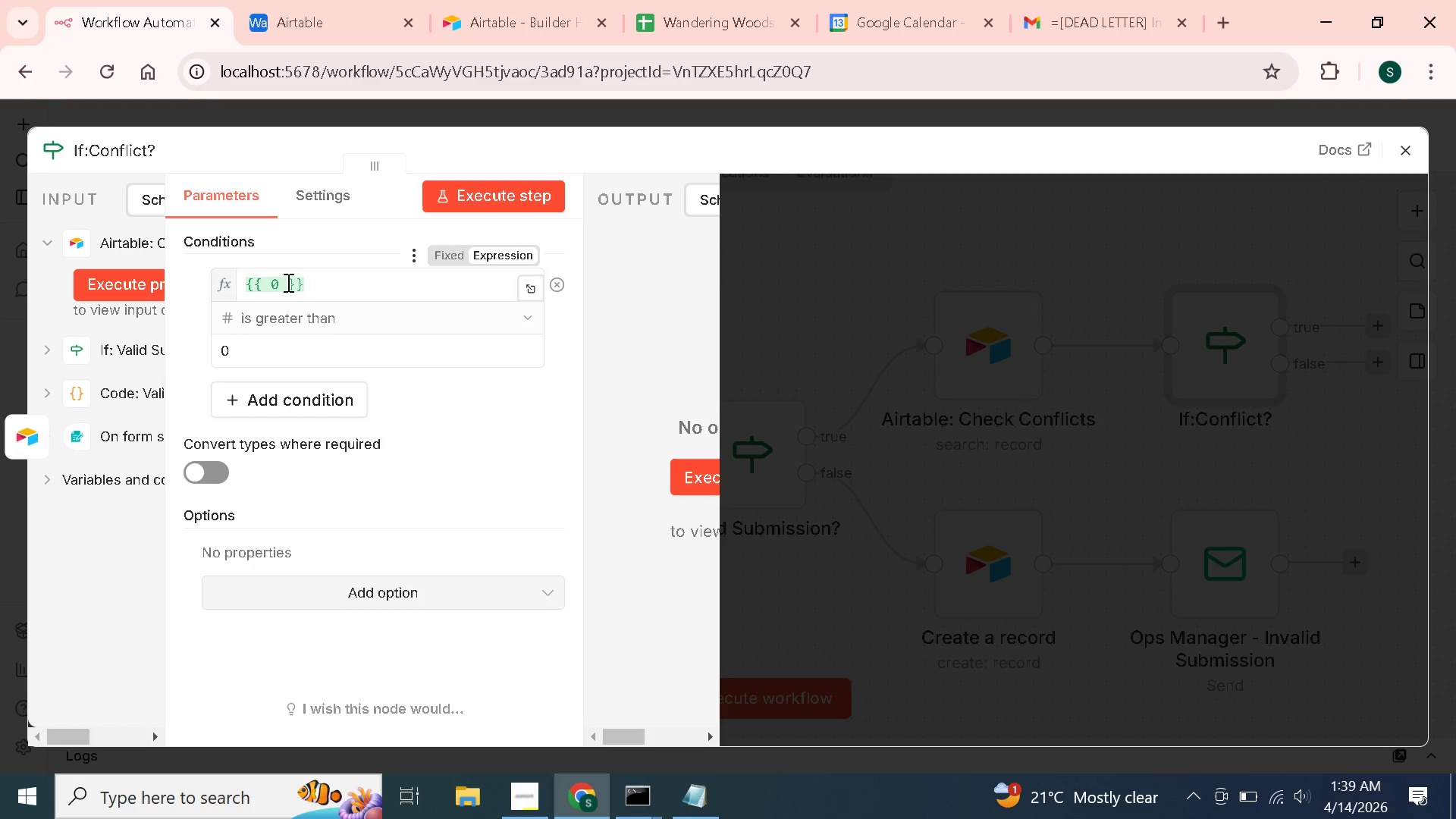 
left_click([279, 275])
 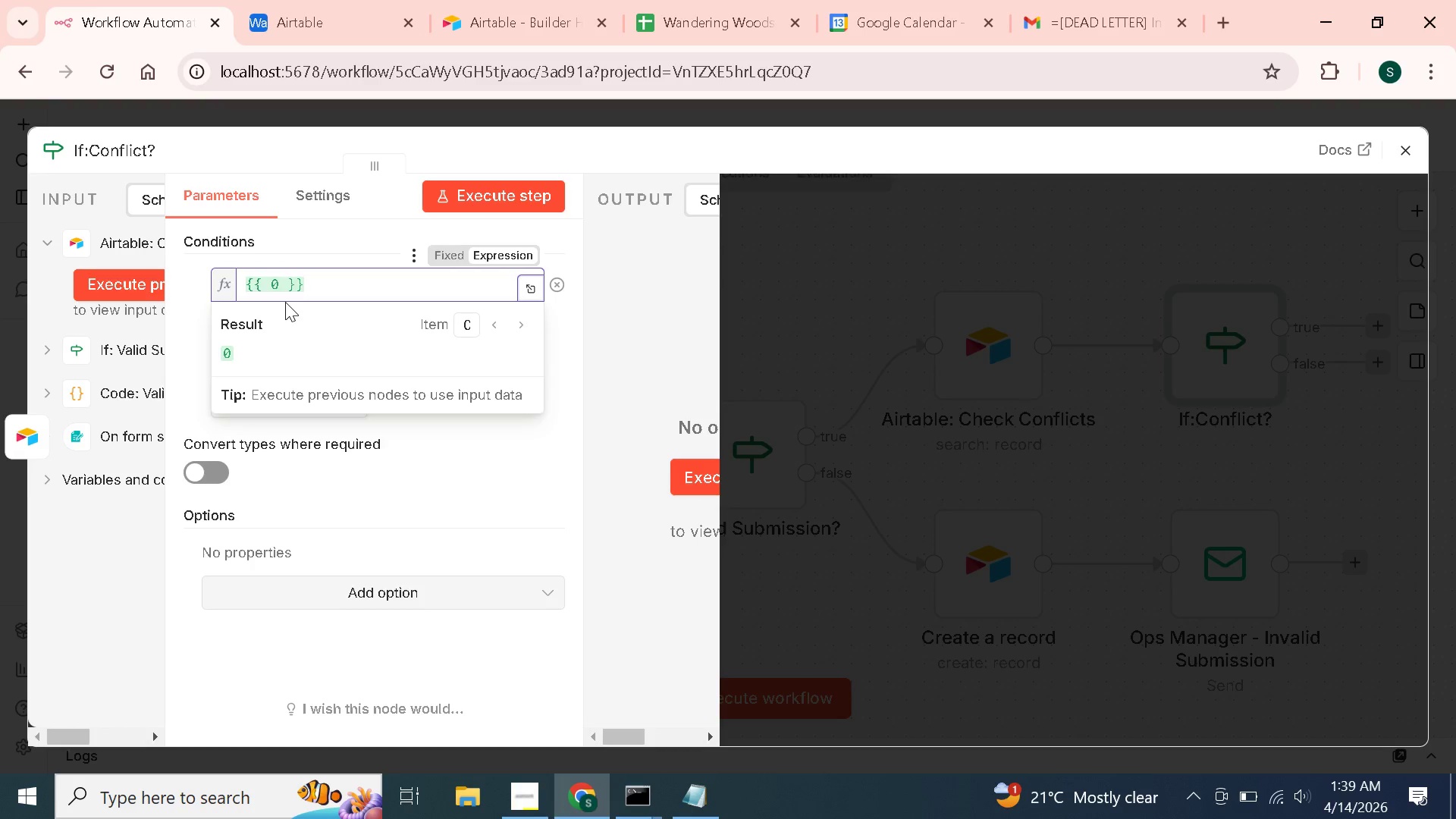 
key(Backspace)
type($('Airtable: Check)
 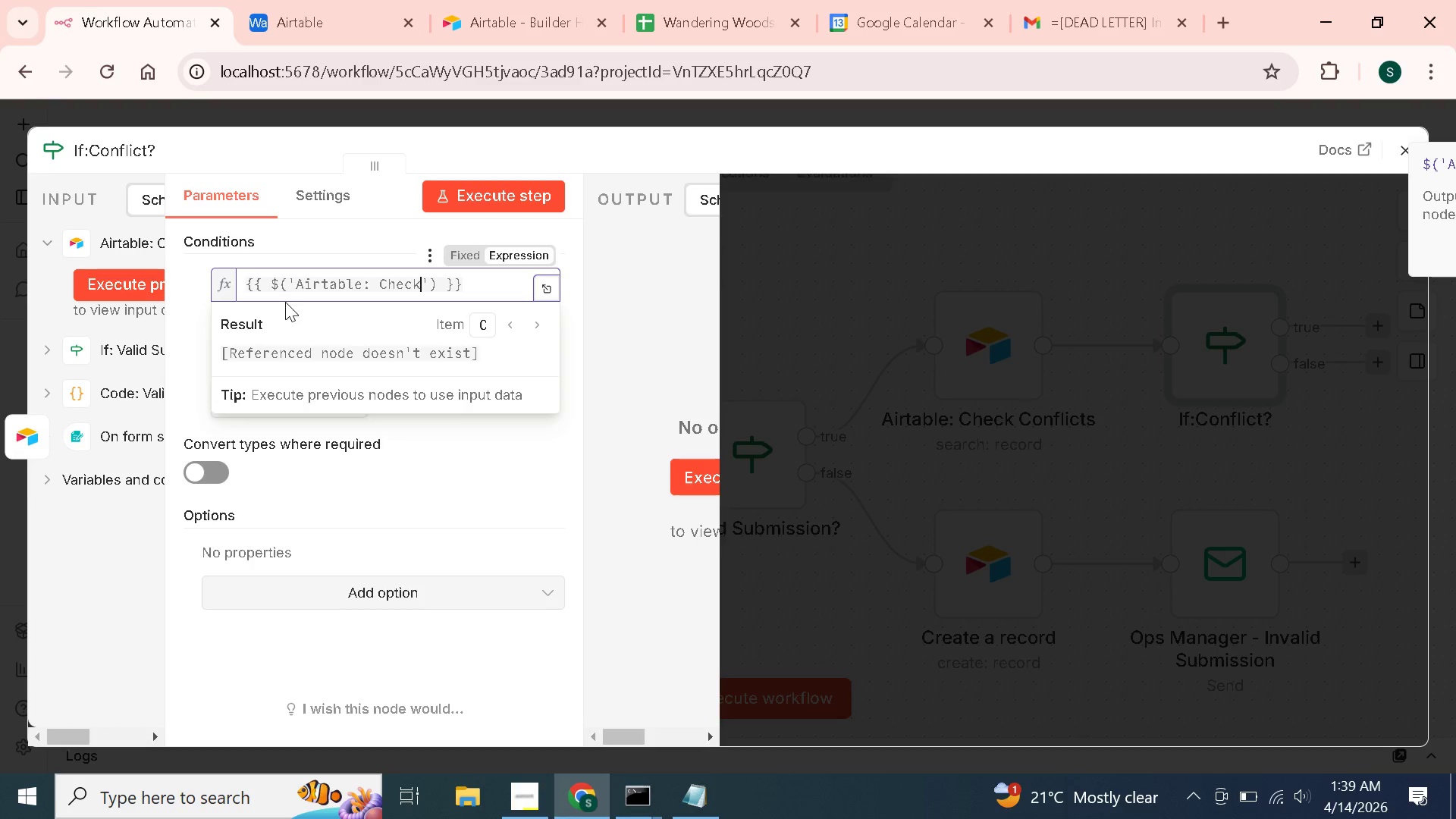 
wait(43.86)
 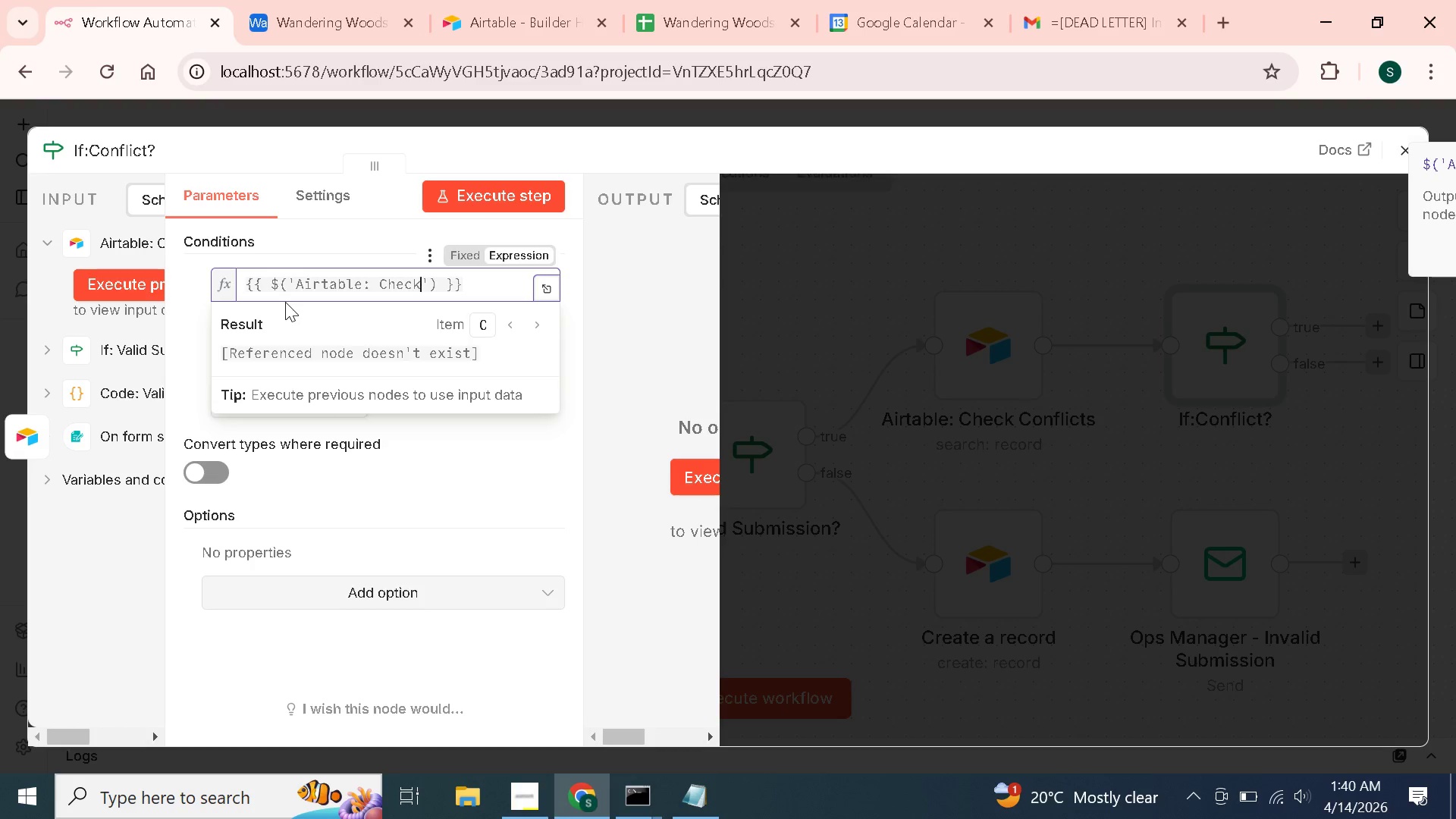 
key(ArrowRight)
 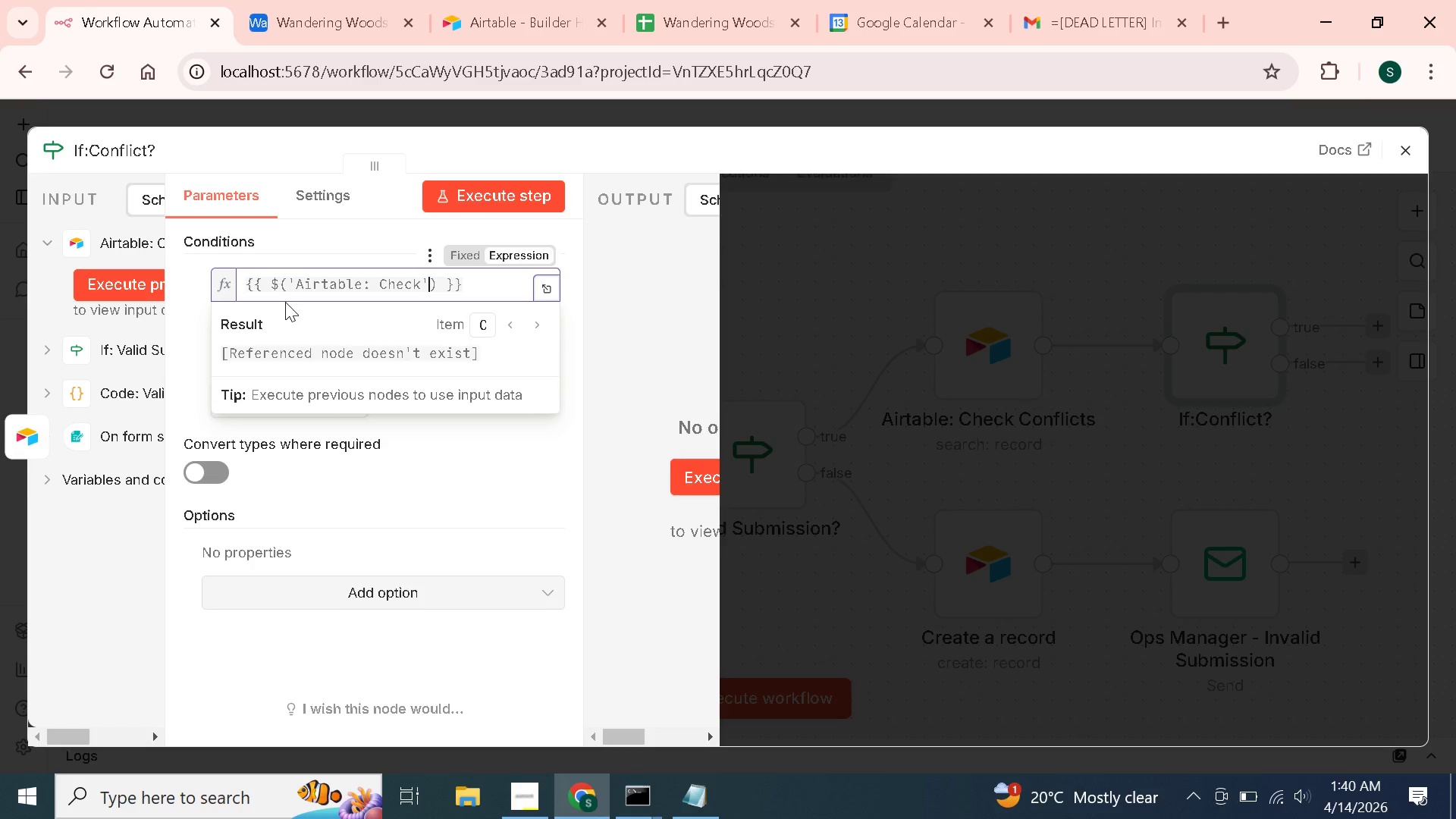 
key(ArrowRight)
 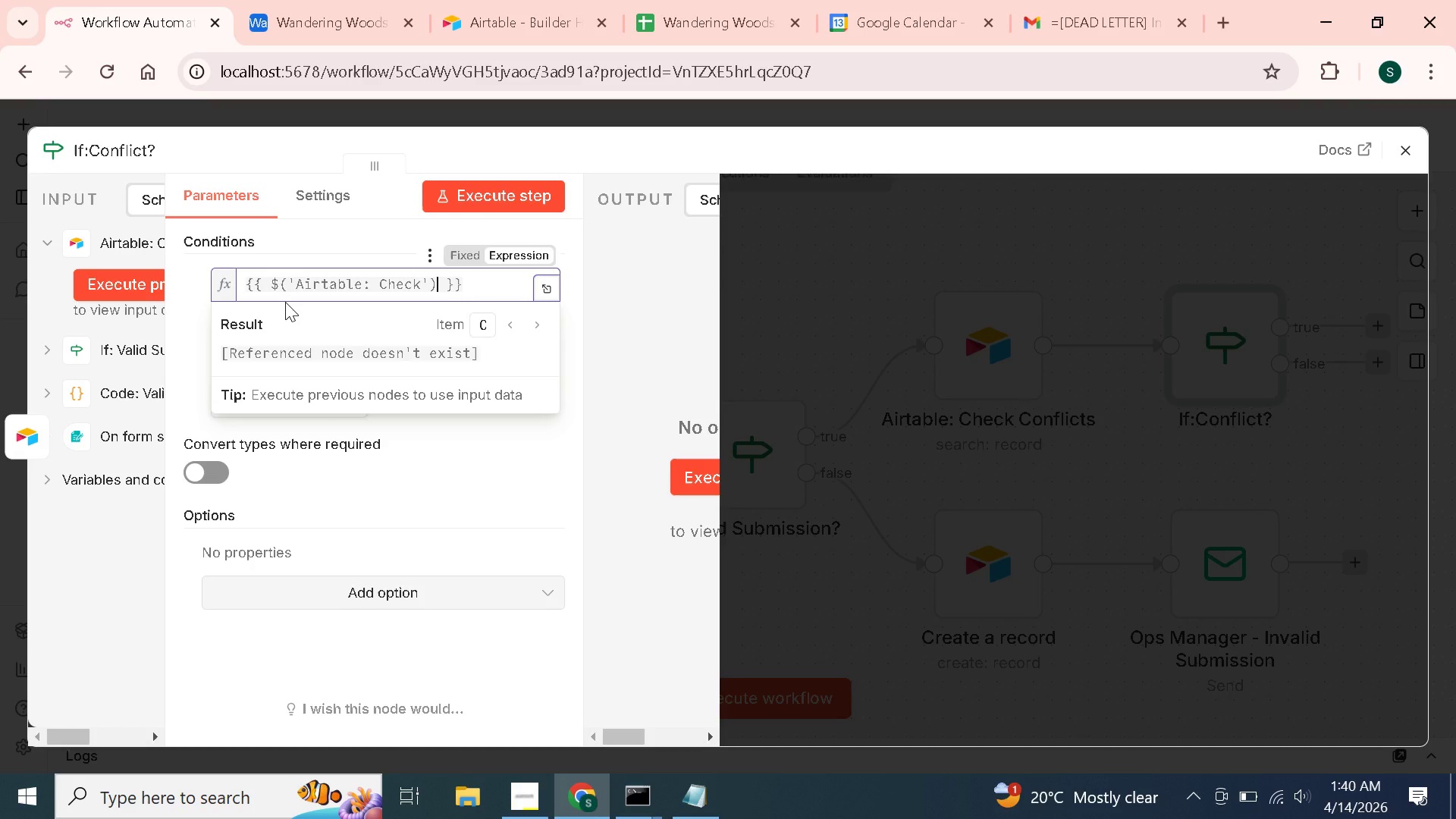 
key(Period)
 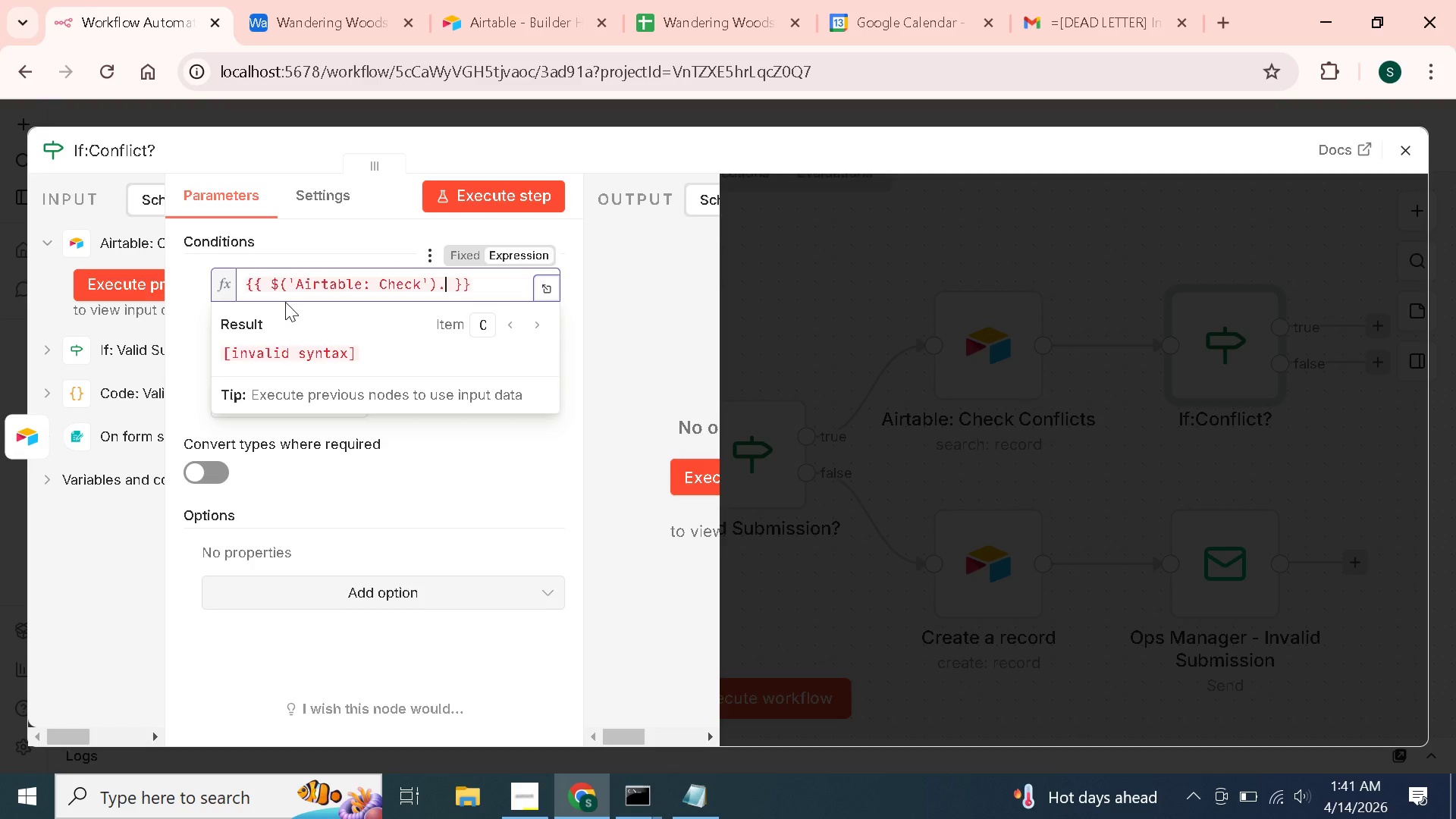 
wait(60.77)
 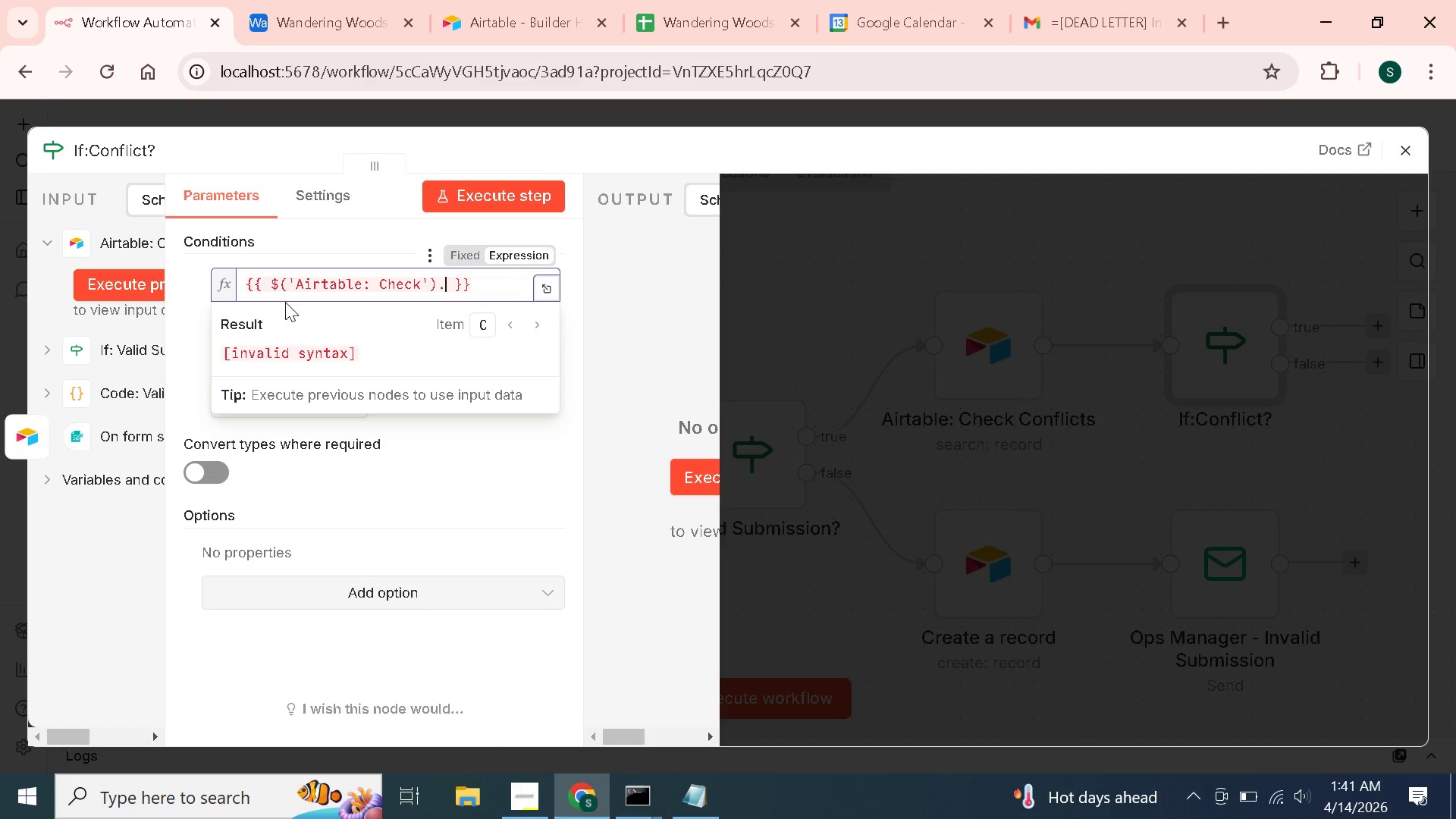 
type(all()
 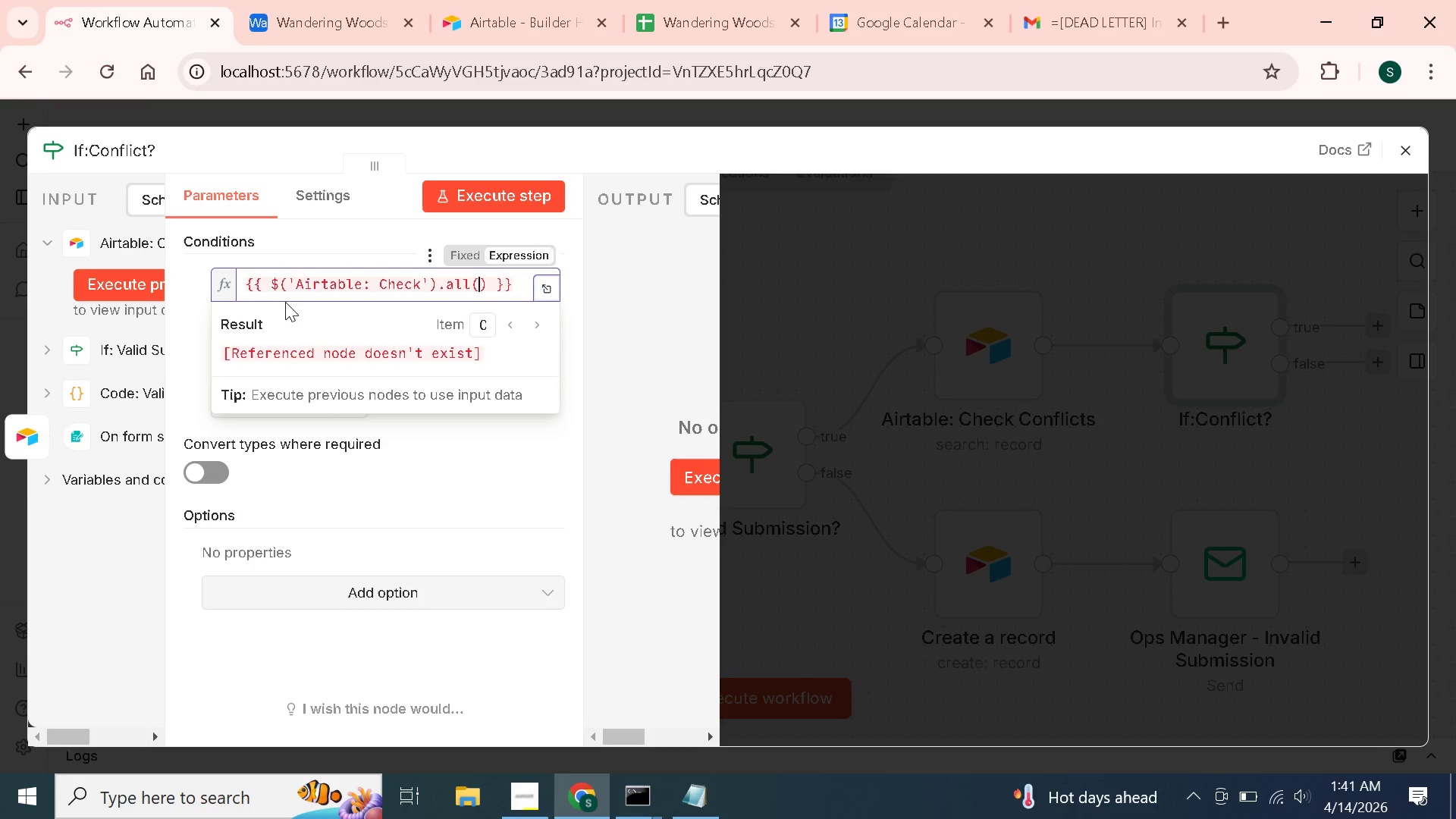 
key(ArrowRight)
 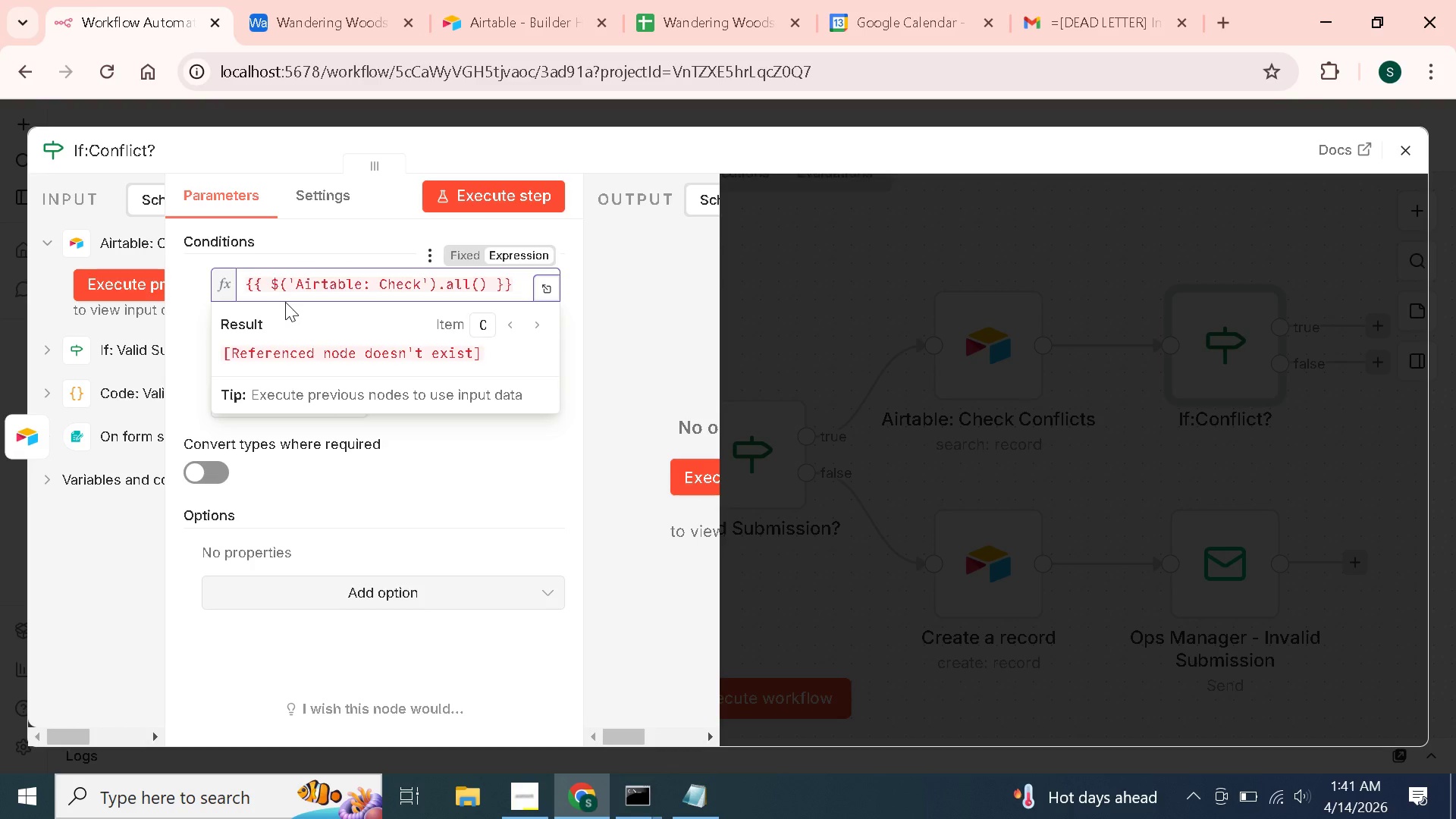 
type(.length)
 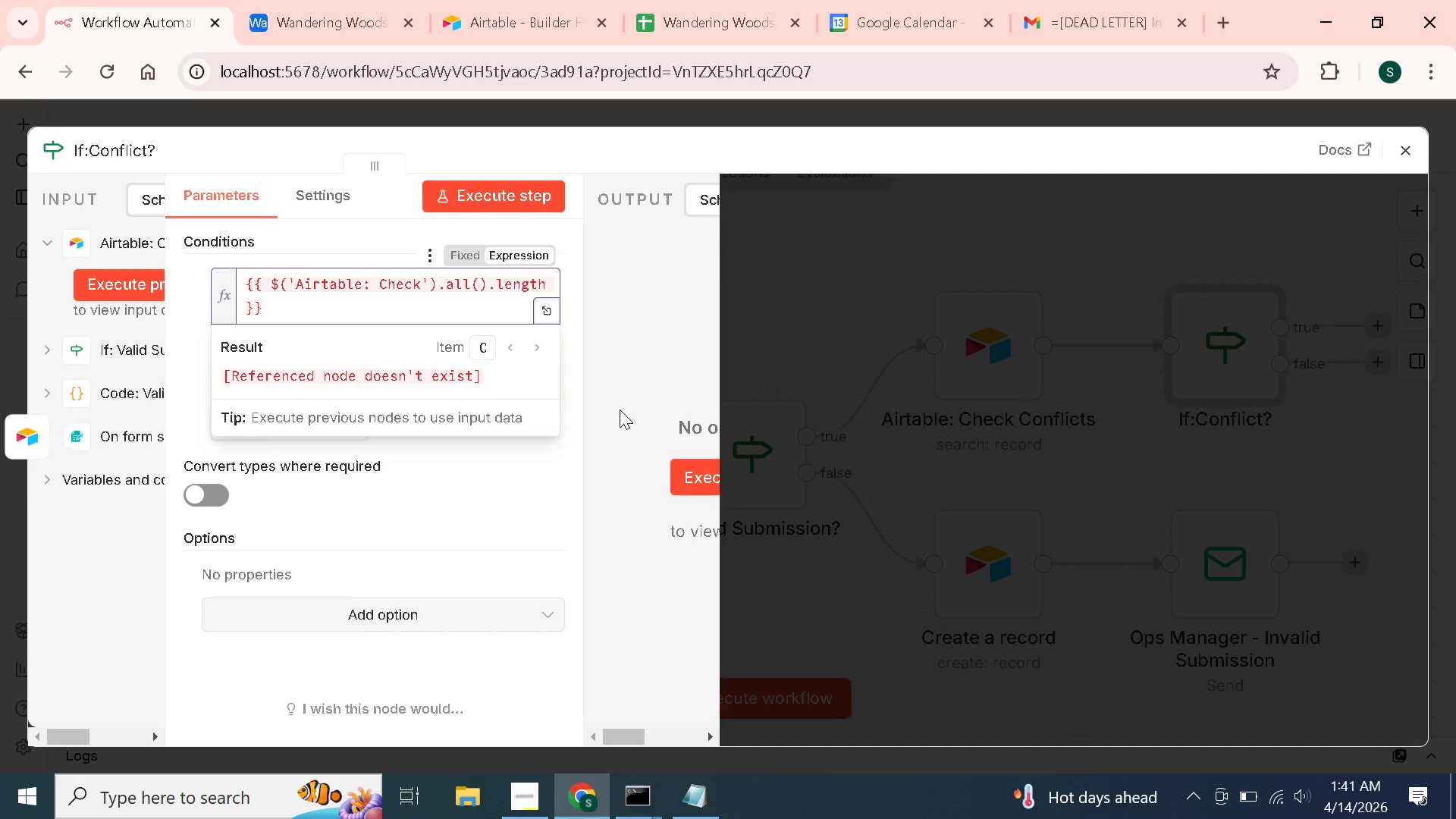 
wait(6.08)
 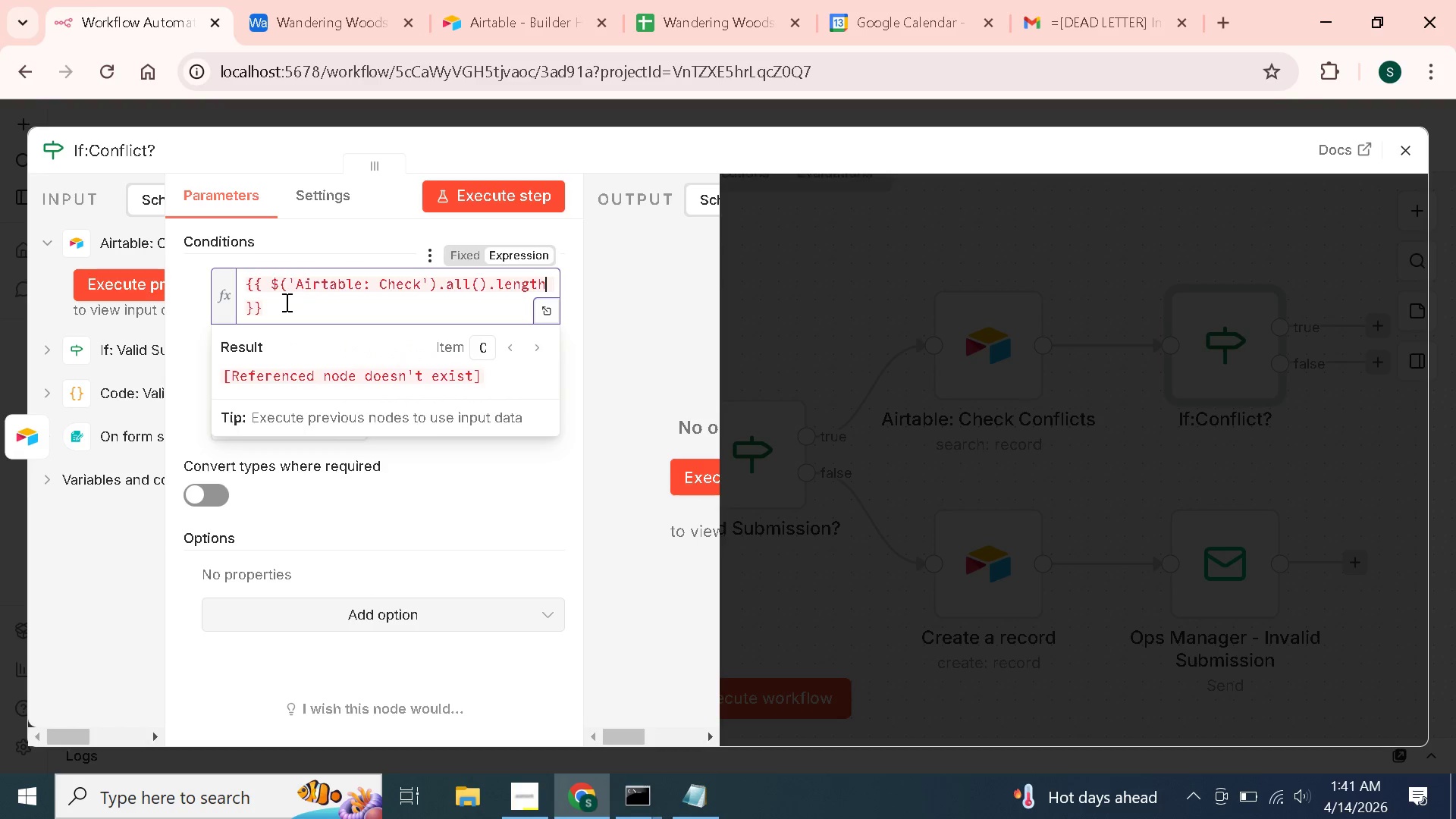 
left_click([620, 410])
 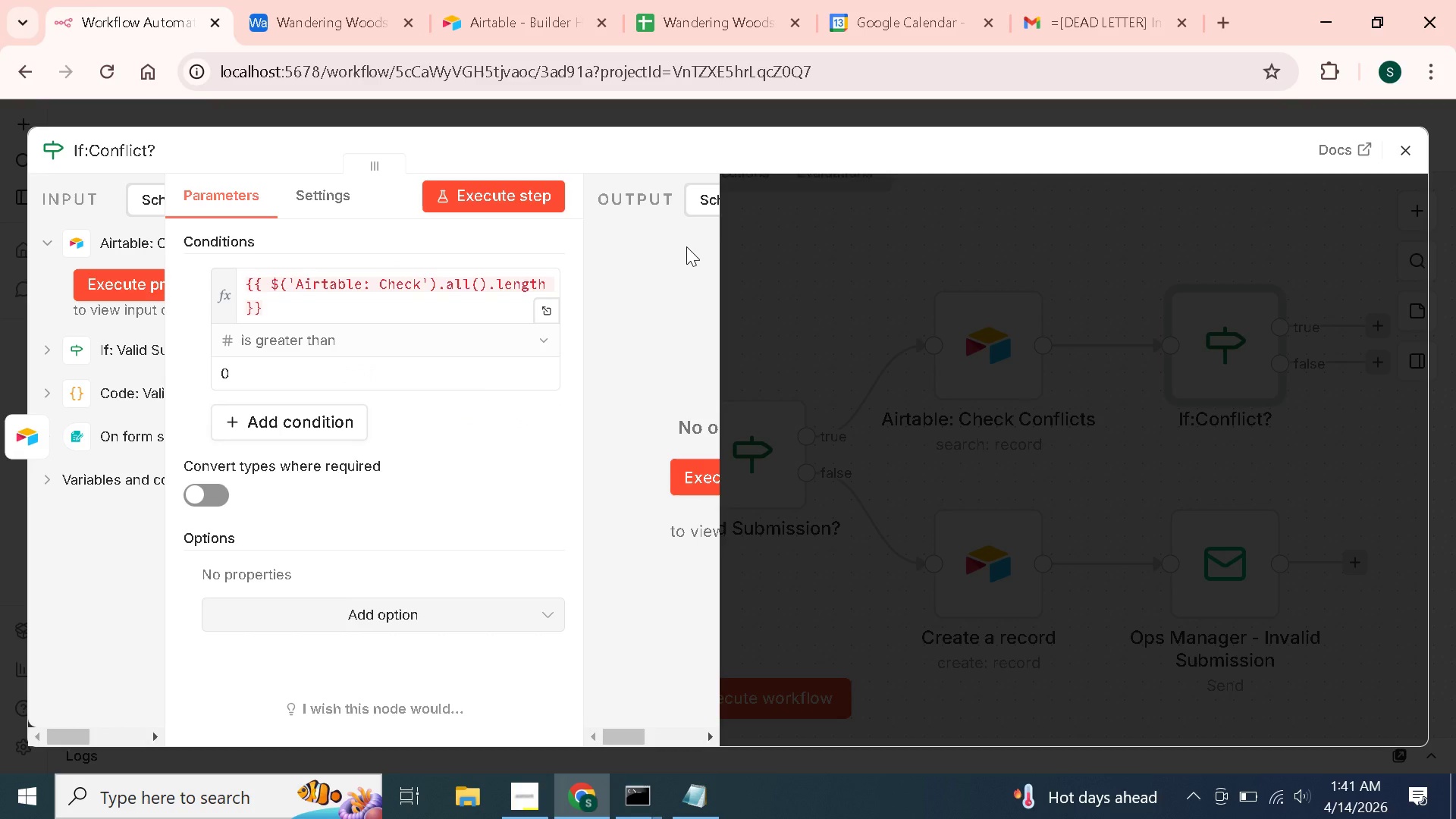 
wait(15.83)
 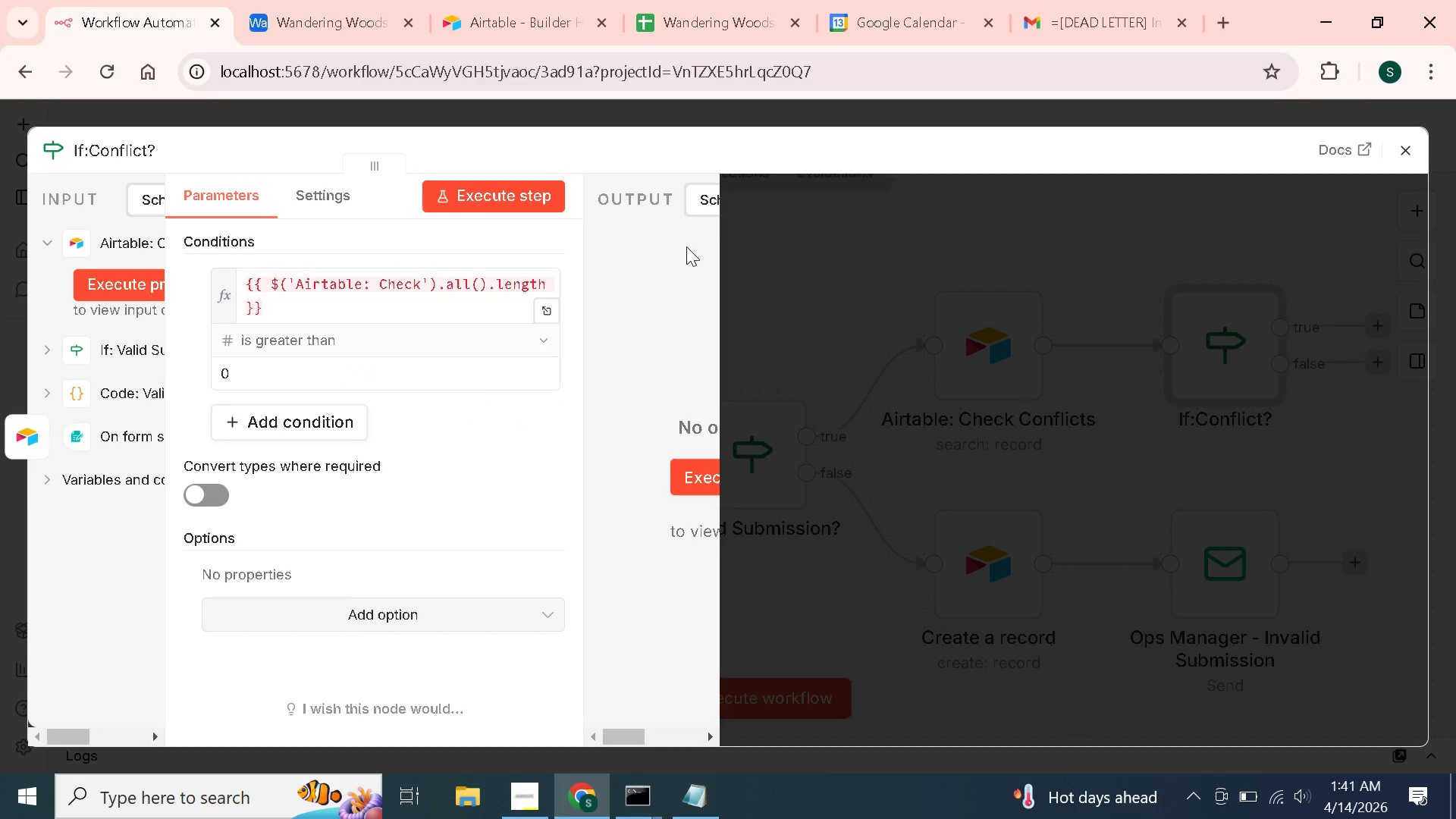 
left_click([642, 355])
 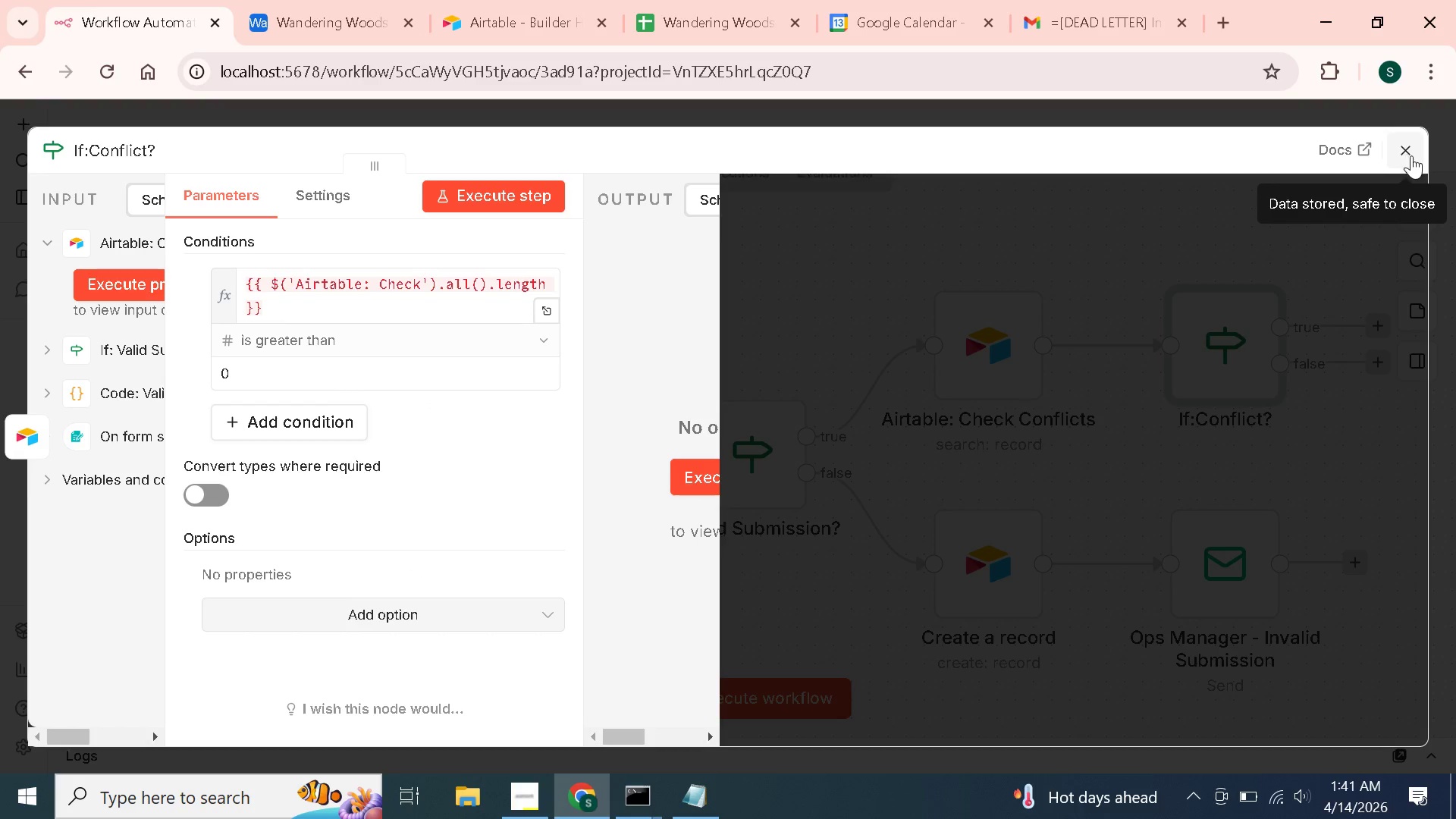 
left_click([1415, 156])
 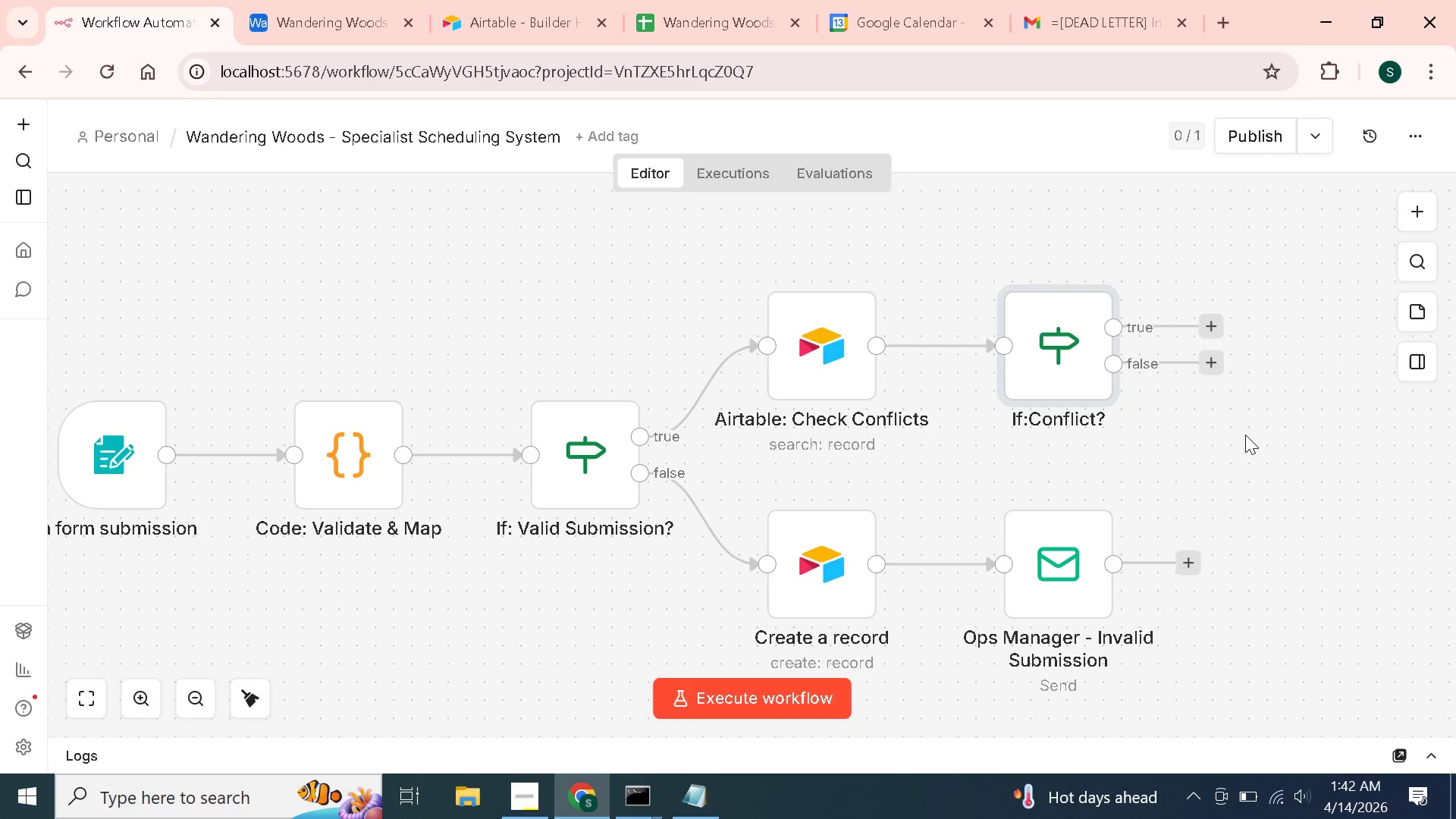 
wait(21.5)
 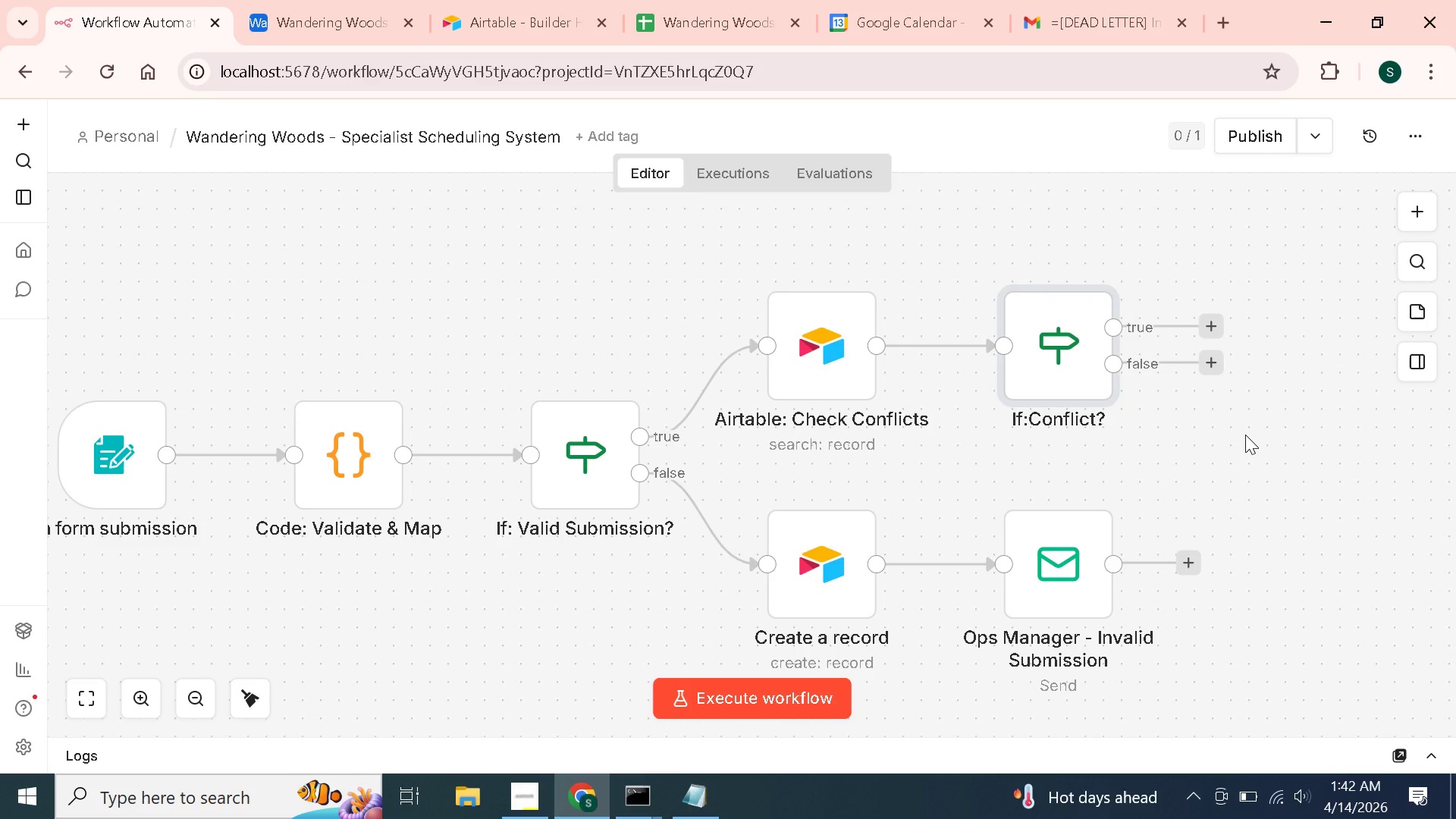 
left_click([1206, 327])
 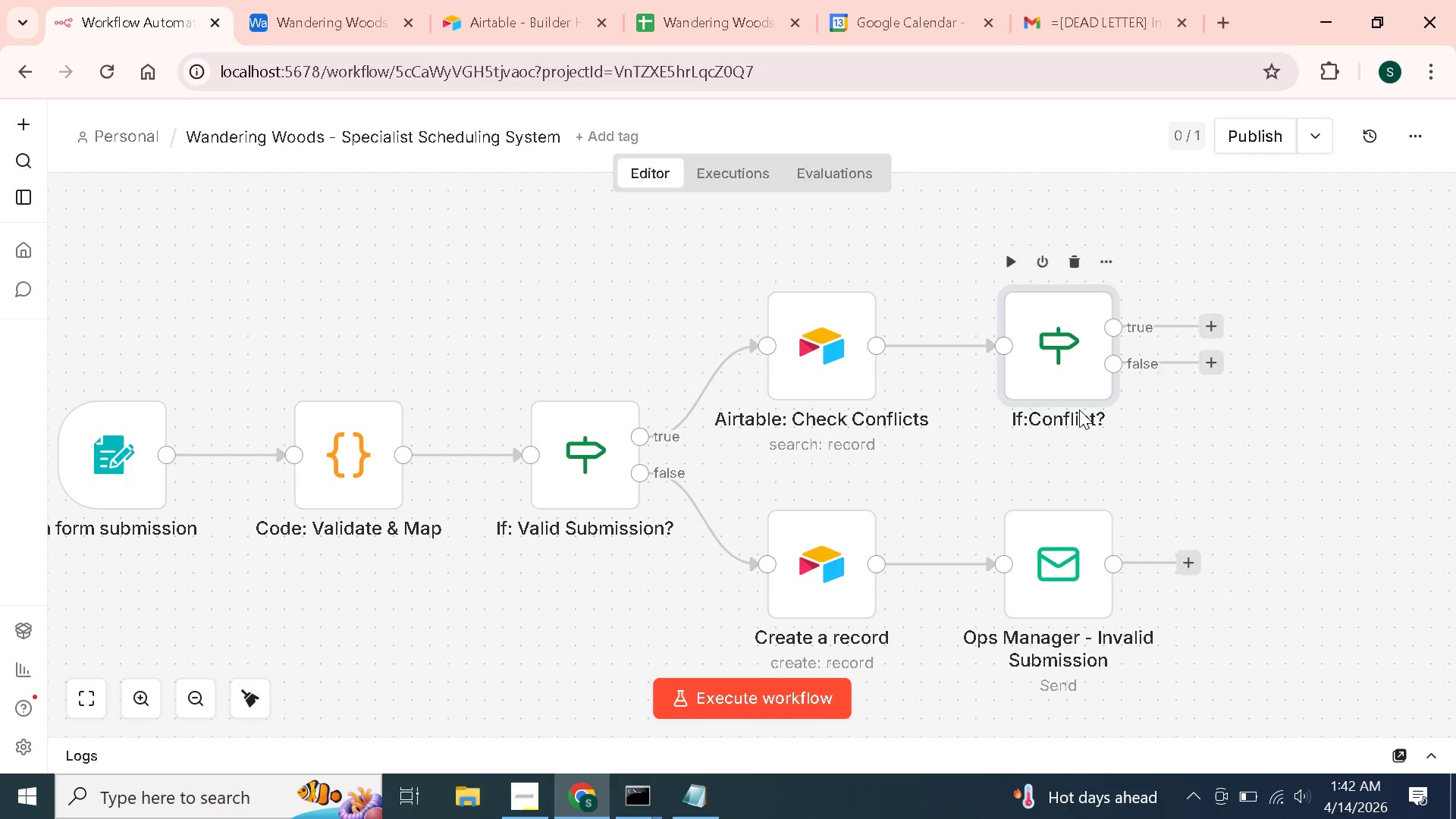 
type(send emal)
key(Backspace)
 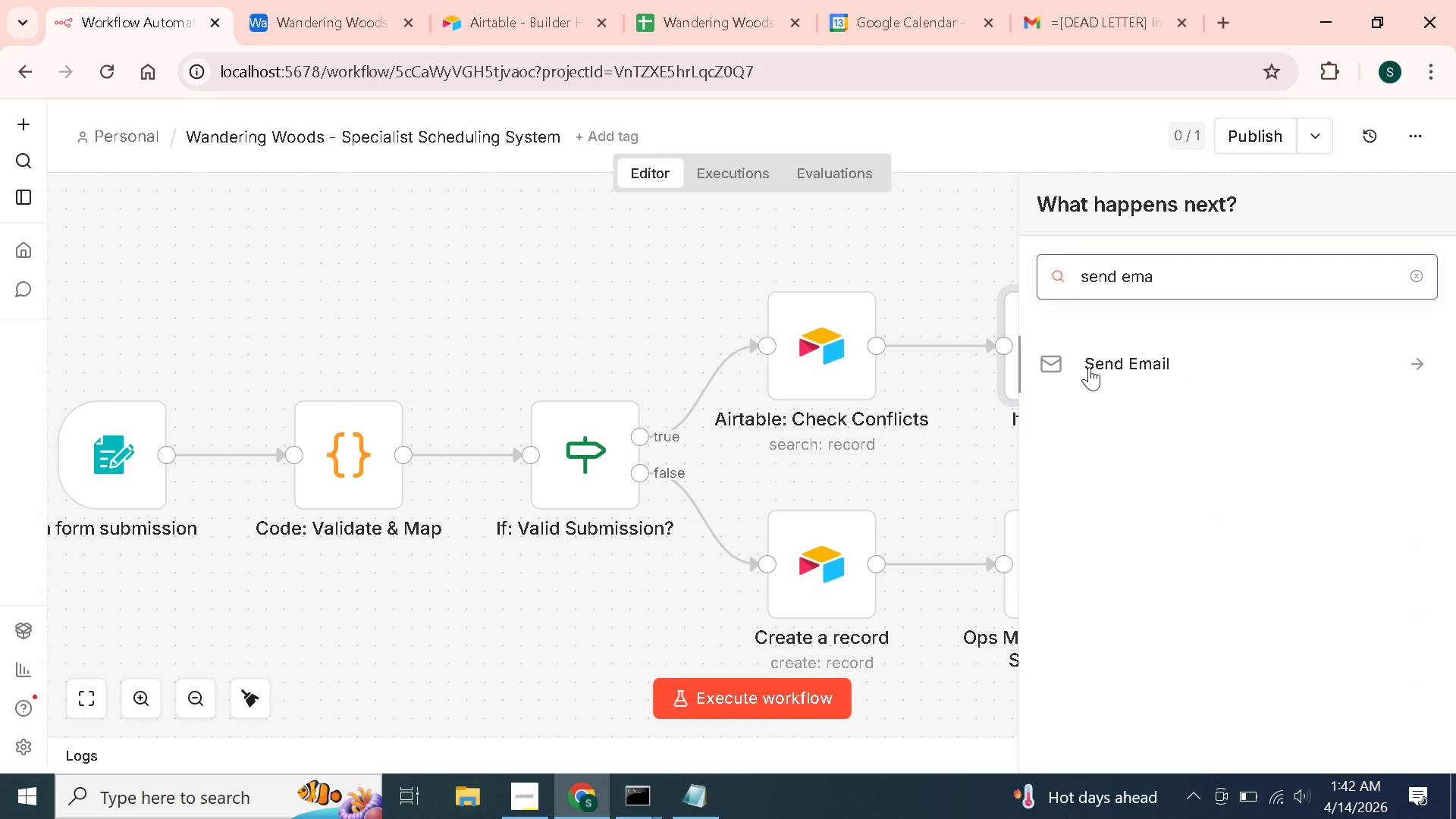 
key(Enter)
 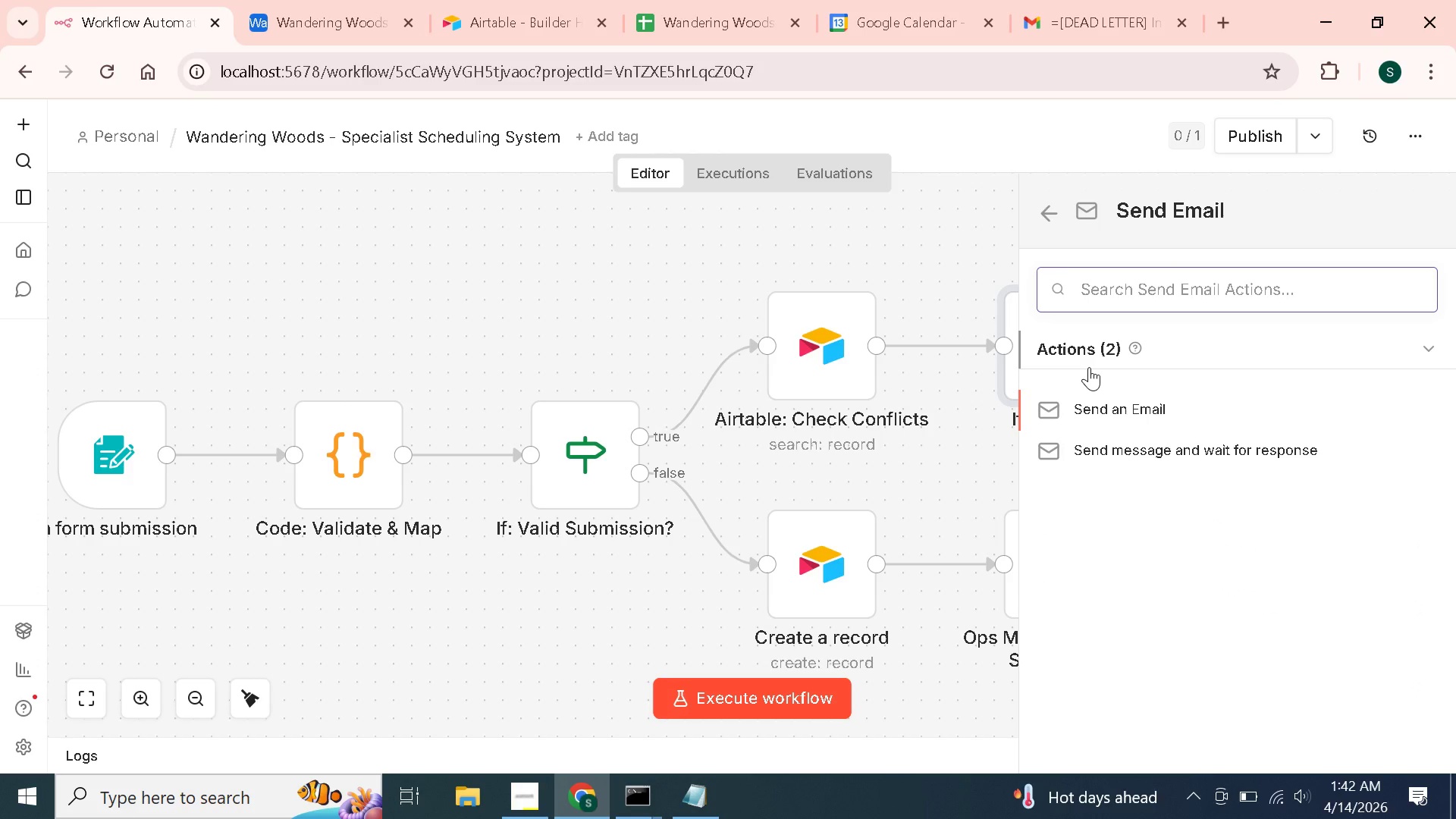 
key(Enter)
 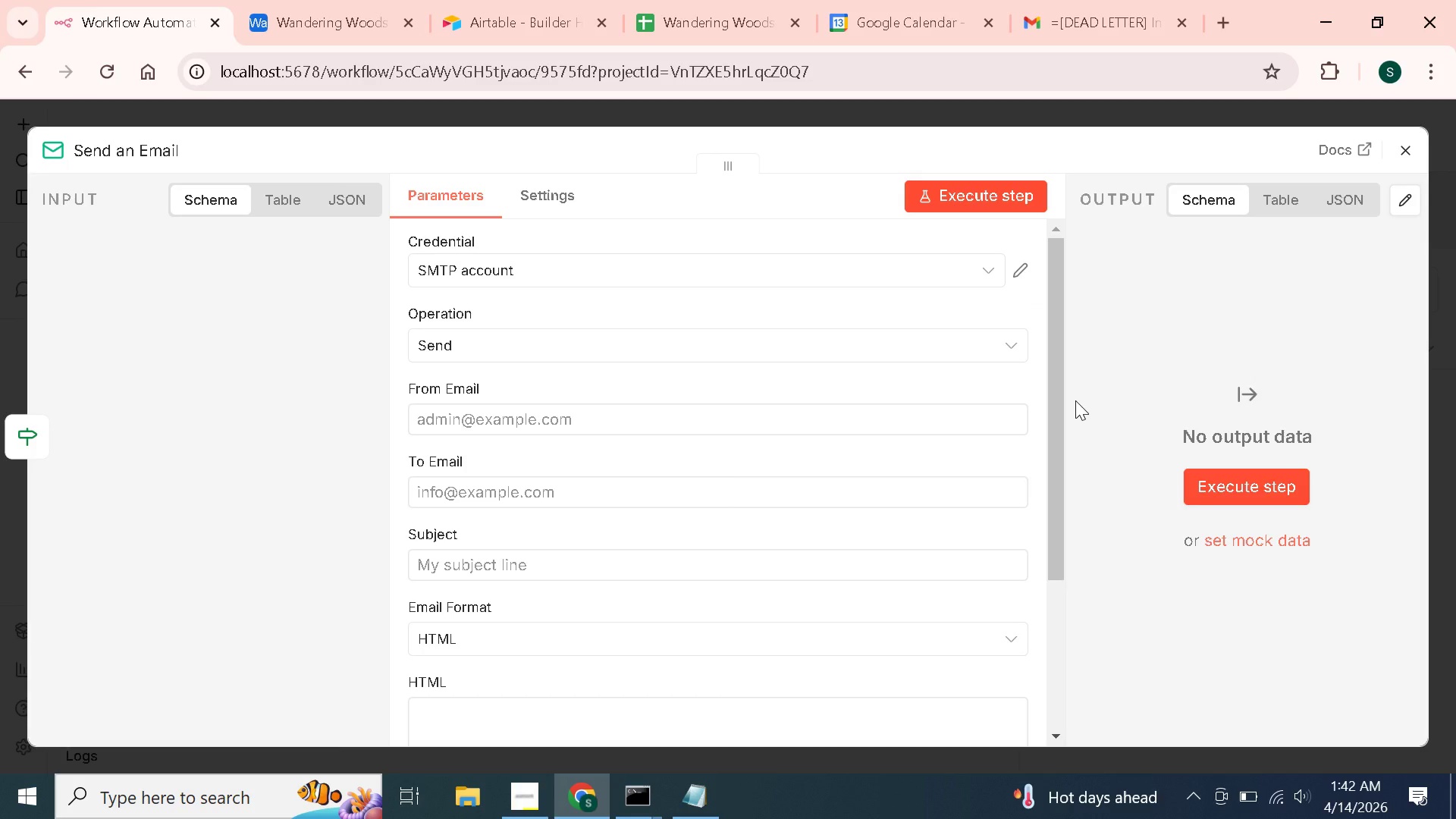 
mouse_move([439, 355])
 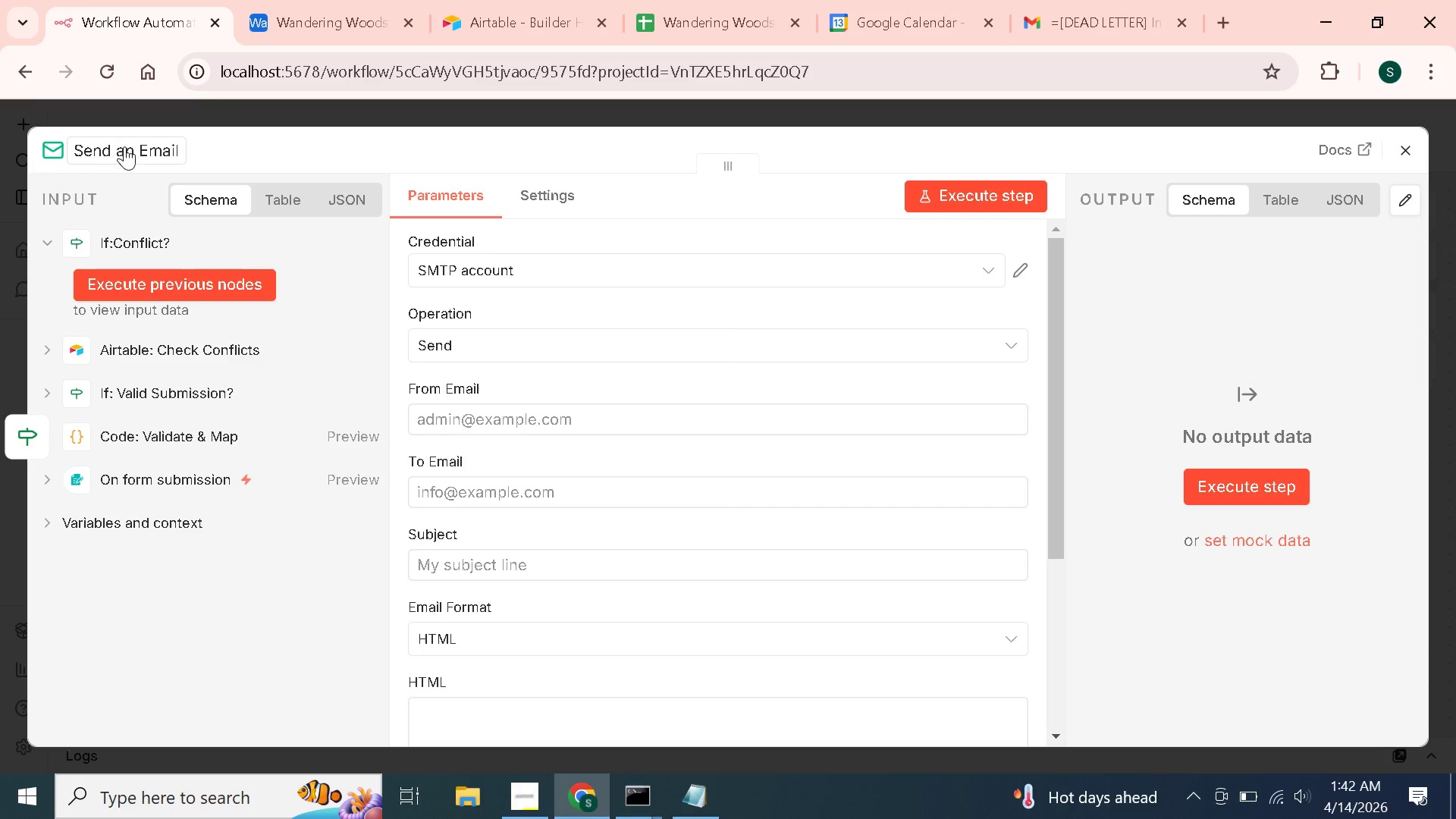 
left_click([125, 146])
 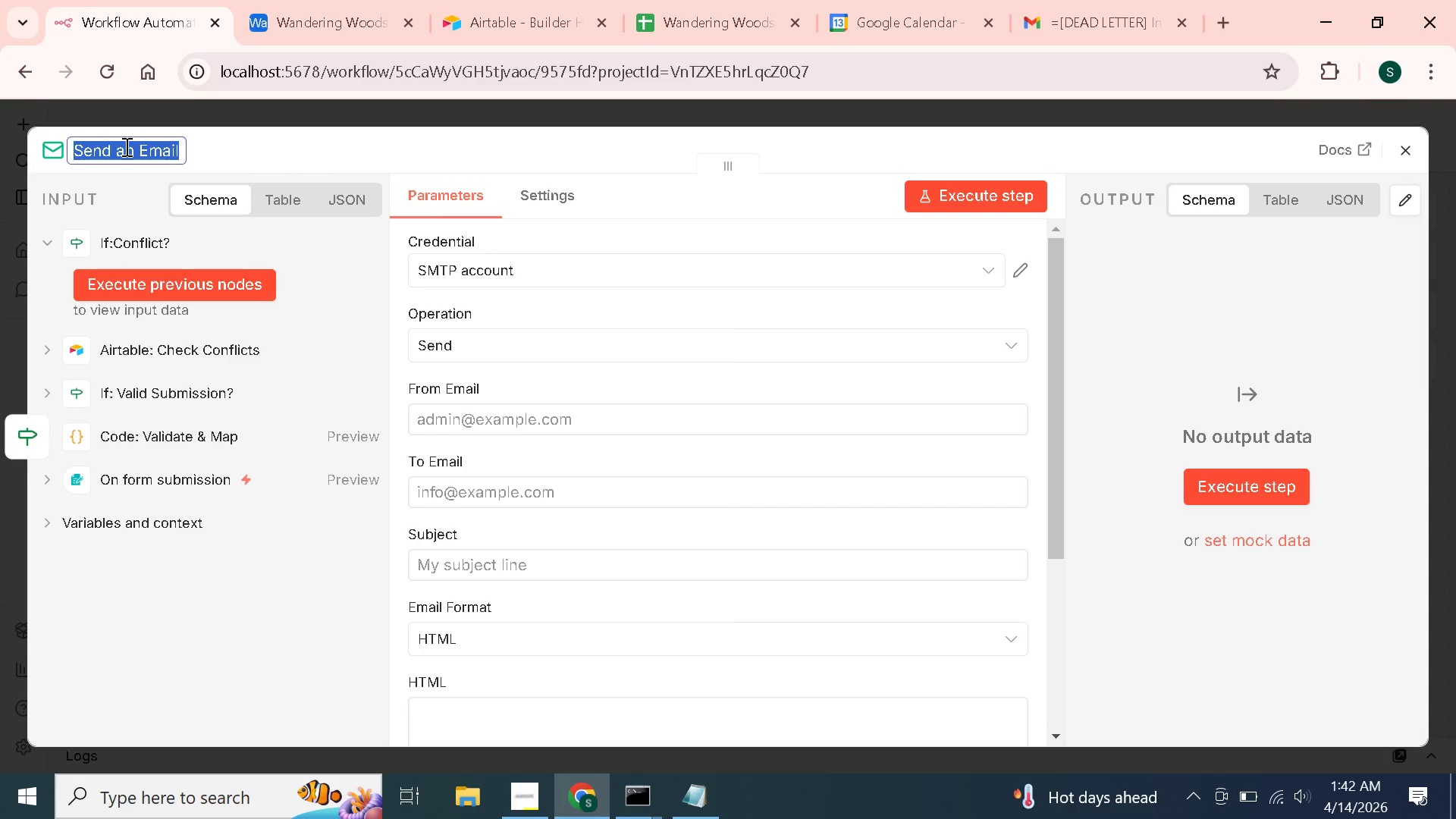 
type(Alert: Ops Manager - Conflicts)
key(Backspace)
 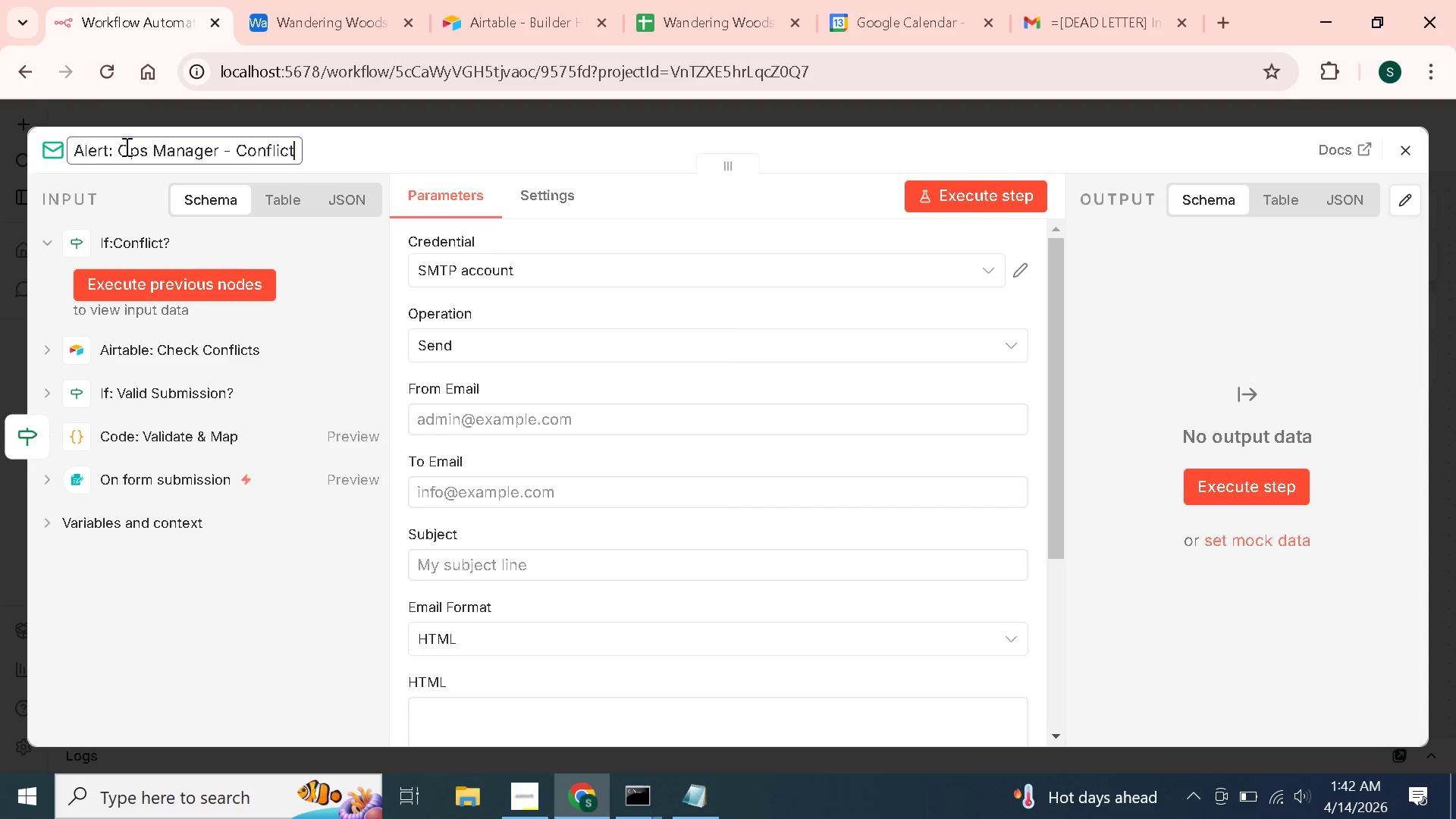 
left_click([468, 563])
 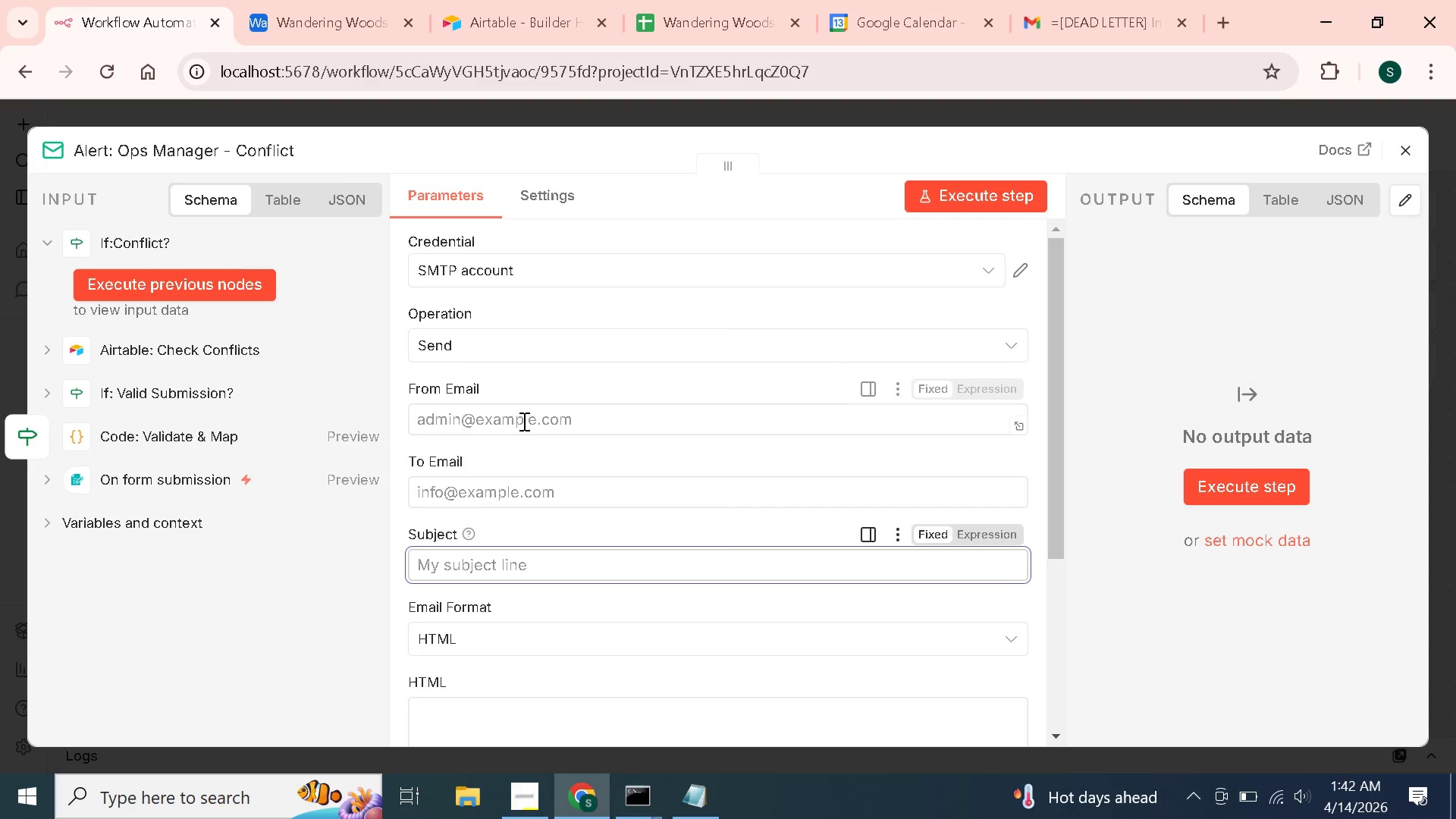 
left_click([522, 421])
 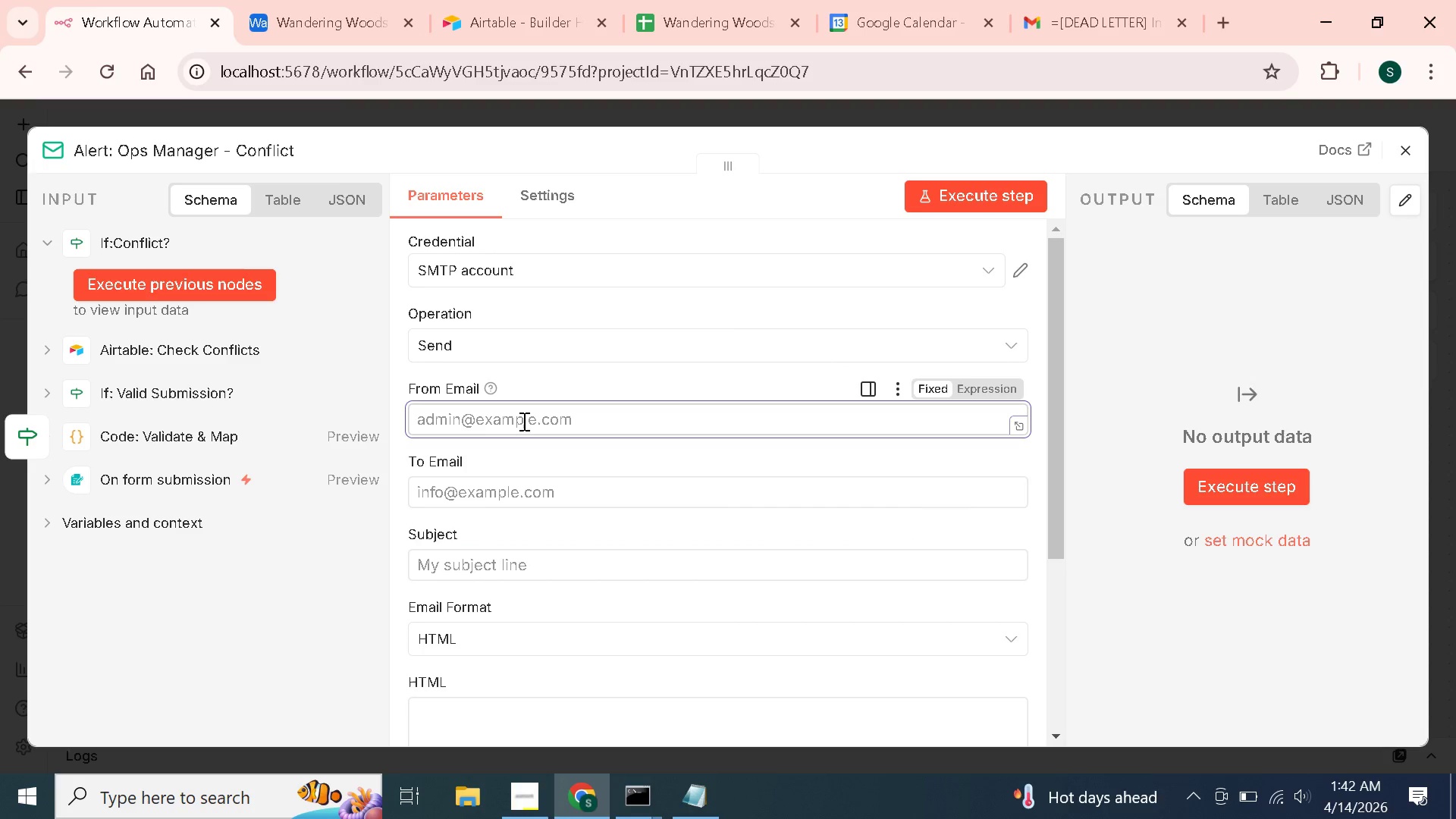 
type(aslamsadaf677@gmail.com)
 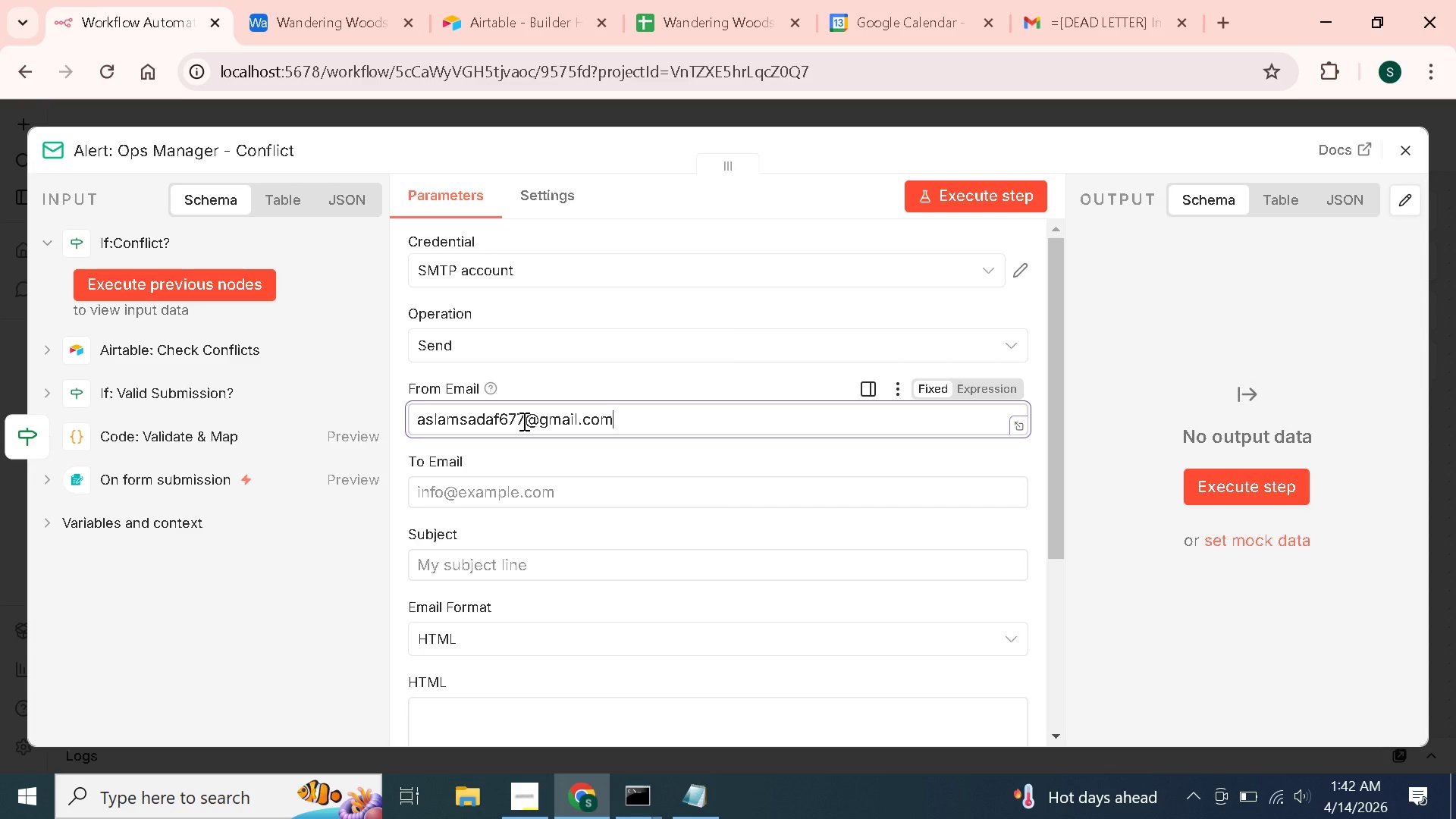 
wait(8.44)
 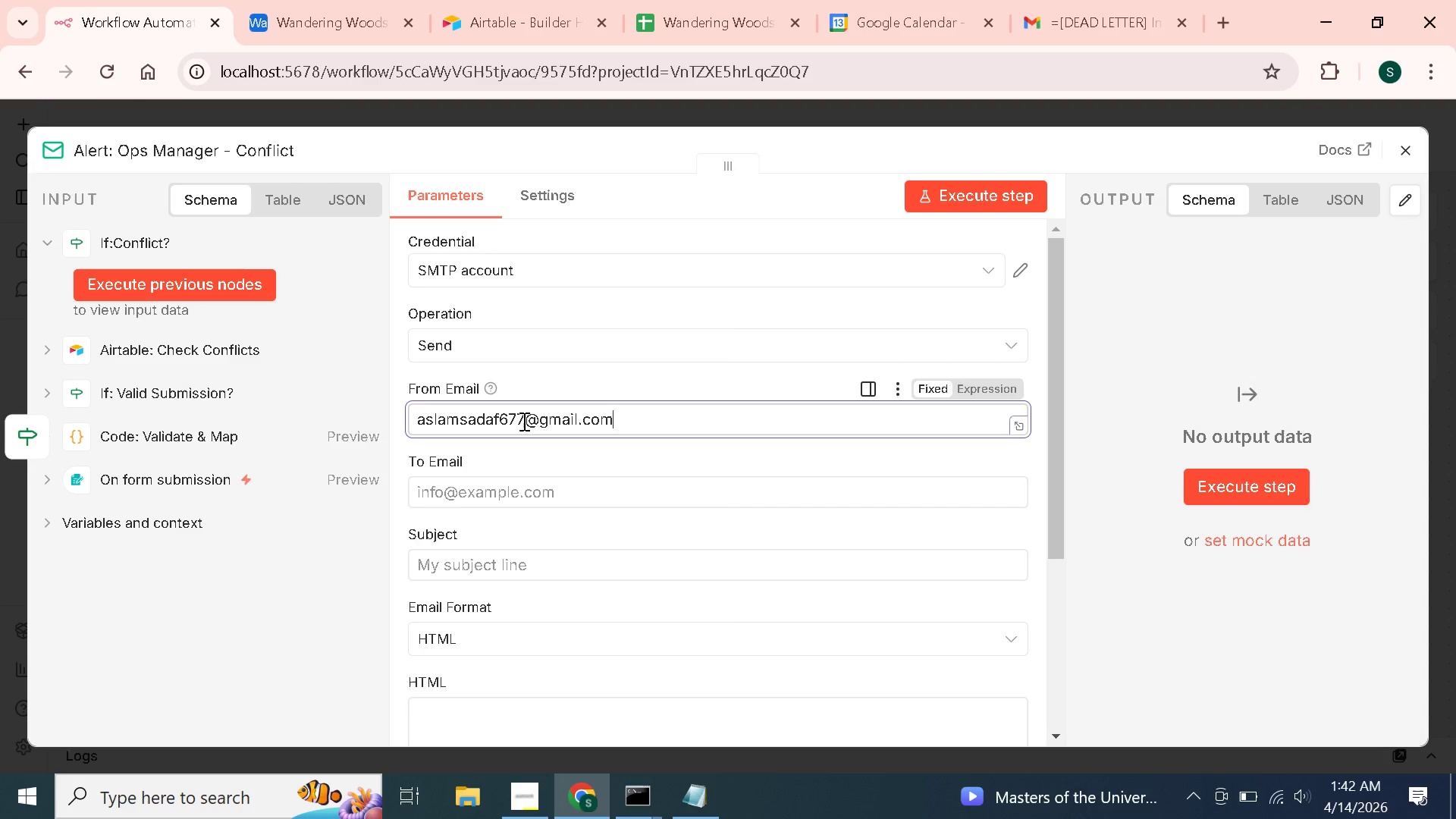 
key(Control+A)
 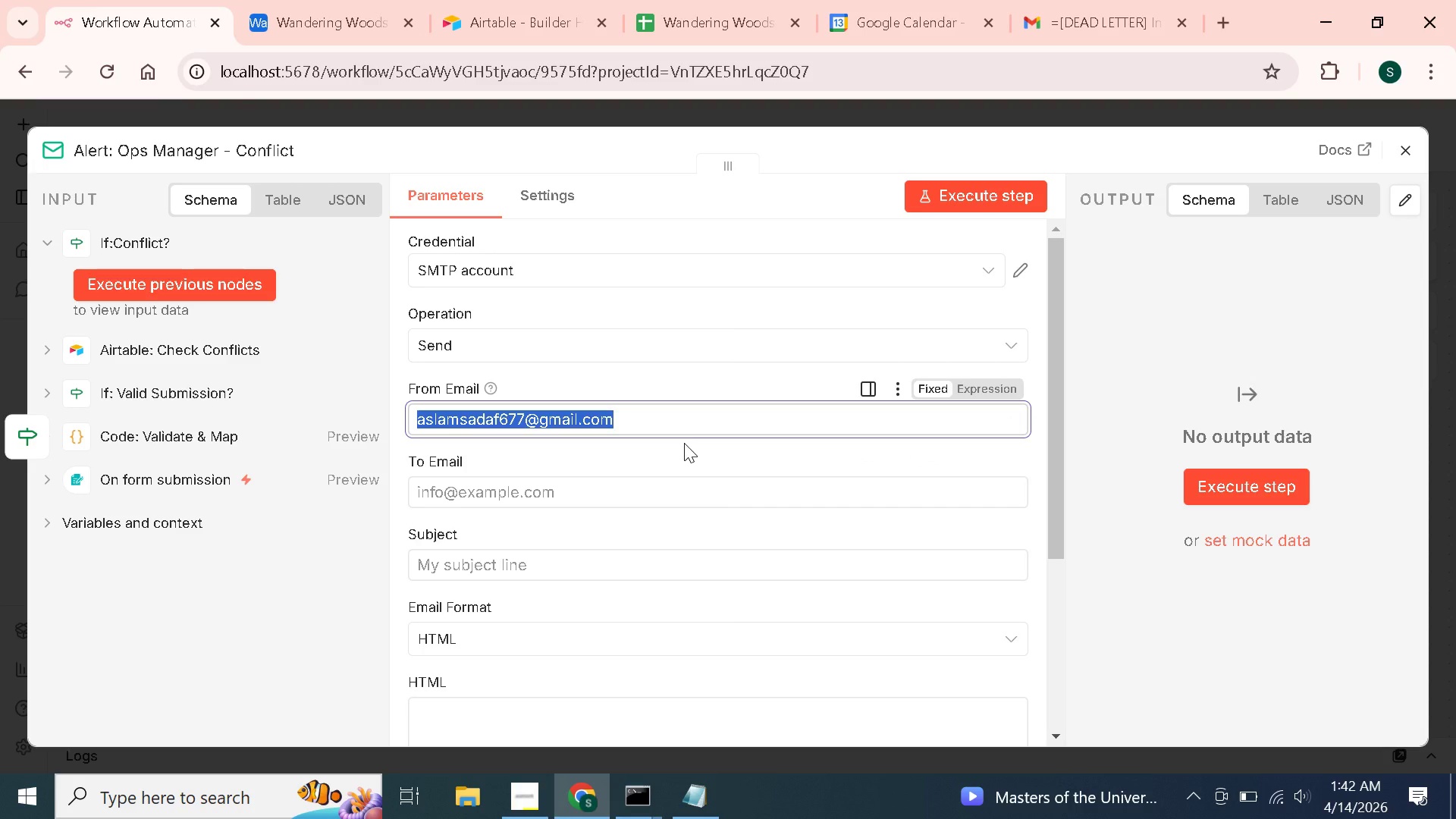 
key(Control+C)
 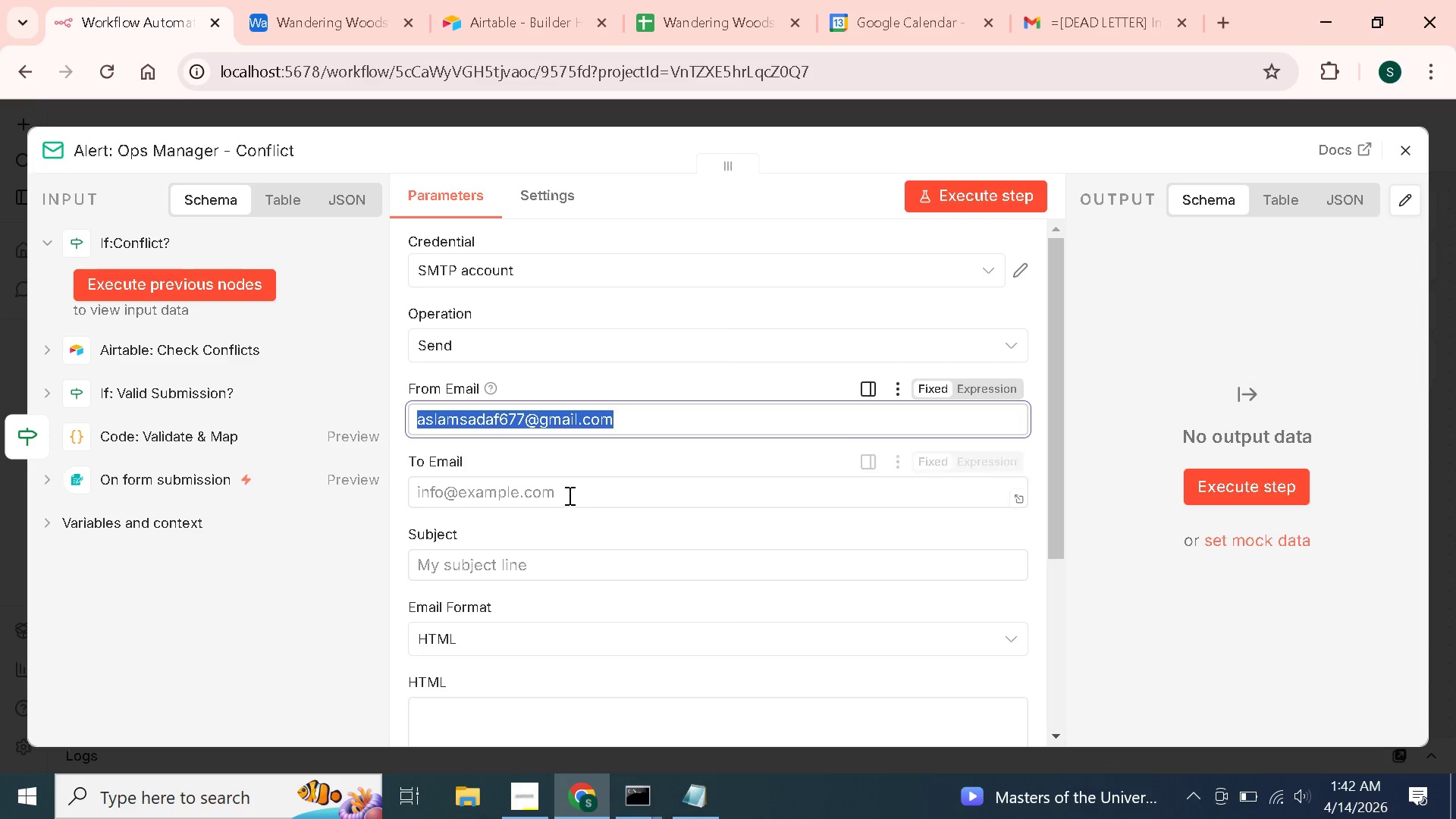 
left_click([567, 495])
 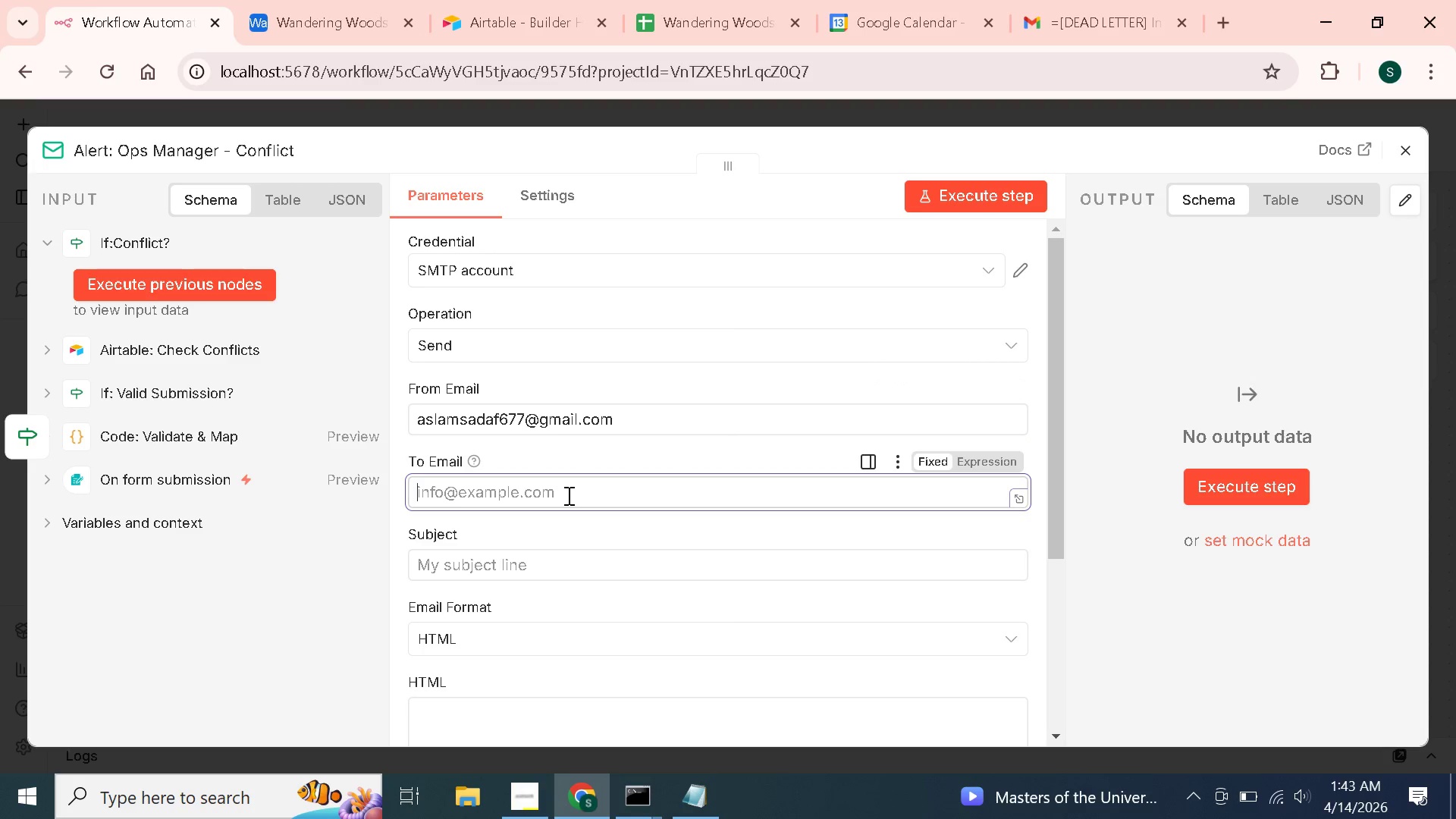 
left_click([567, 495])
 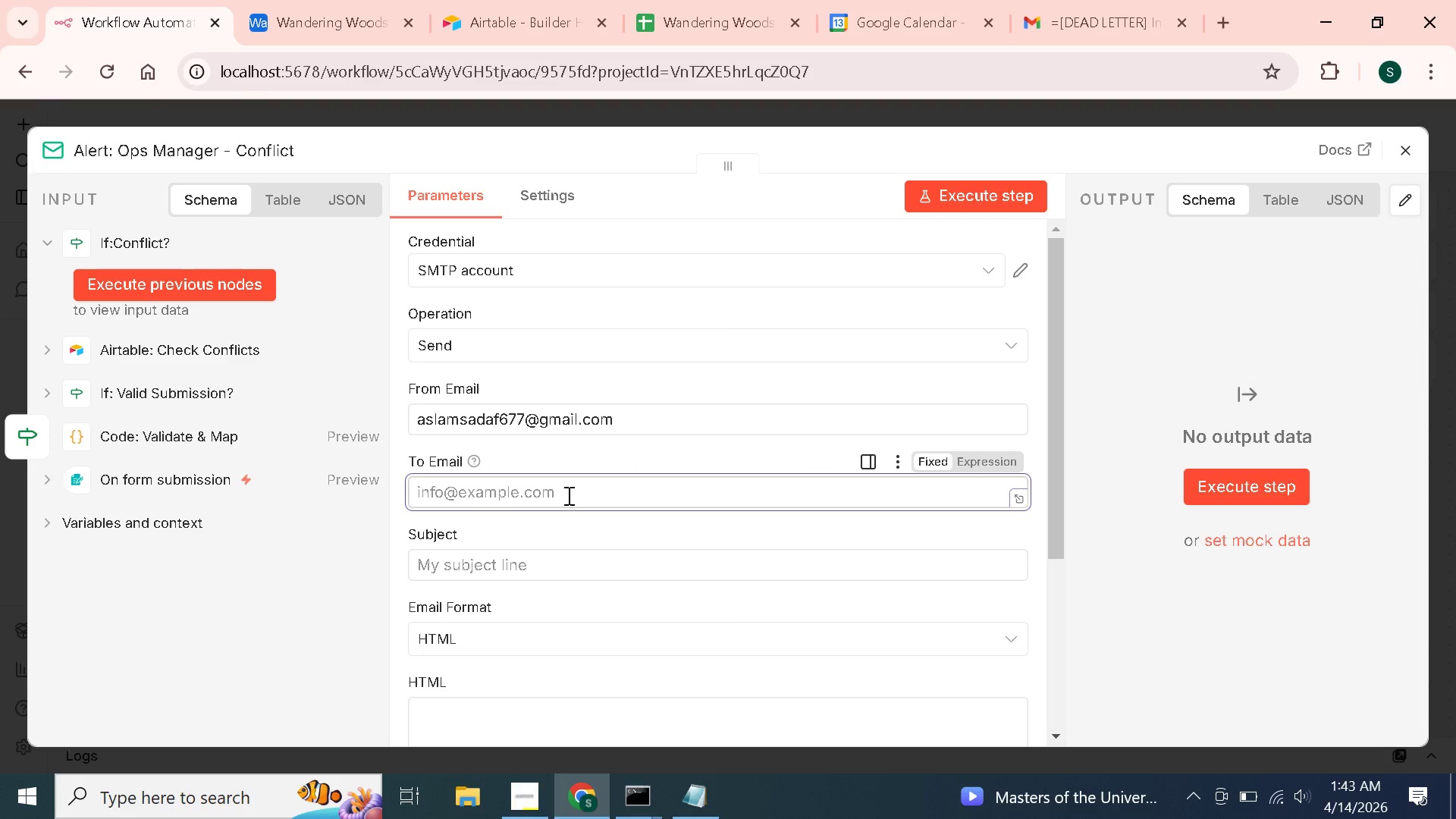 
key(Control+V)
 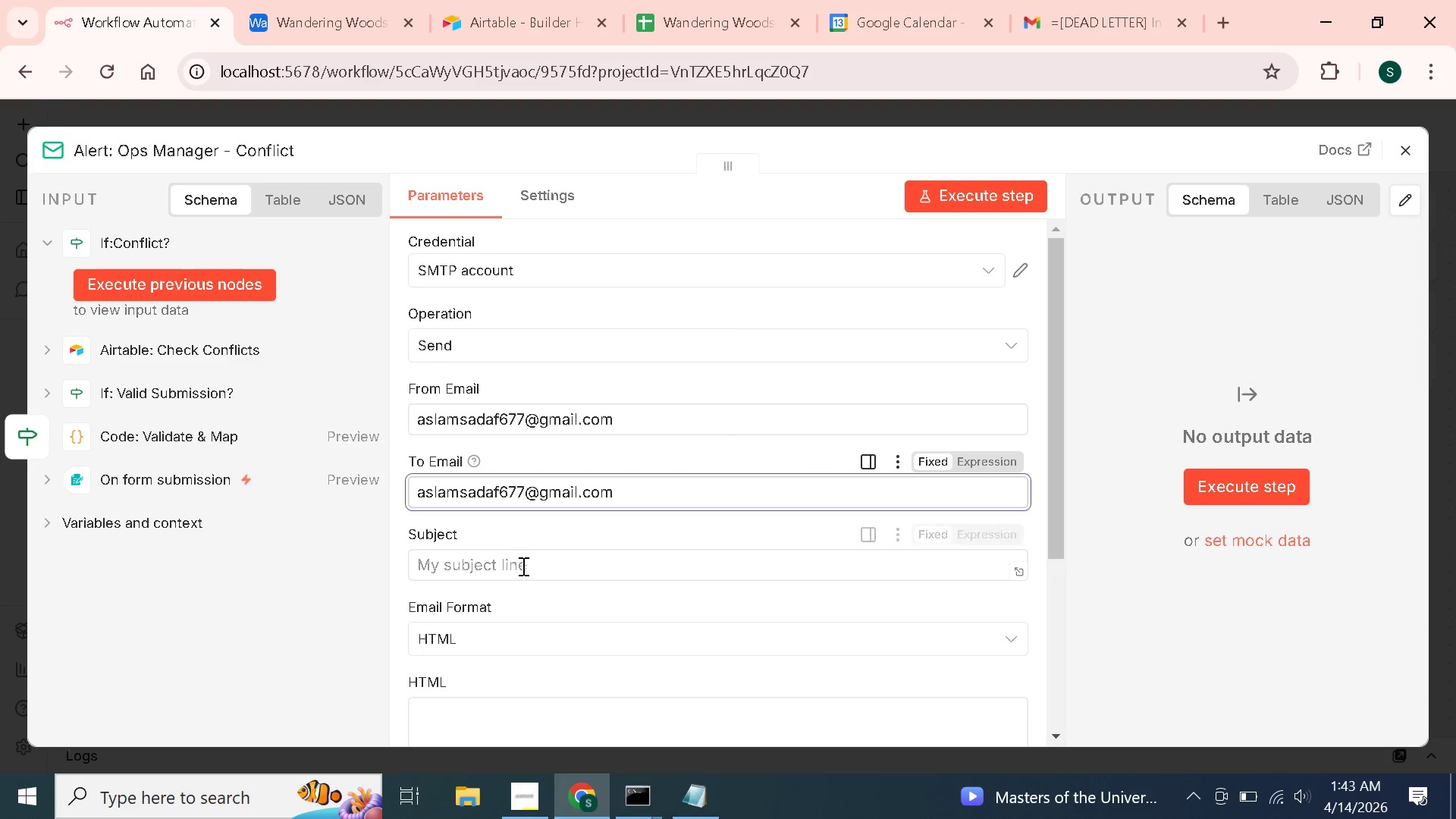 
left_click([522, 566])
 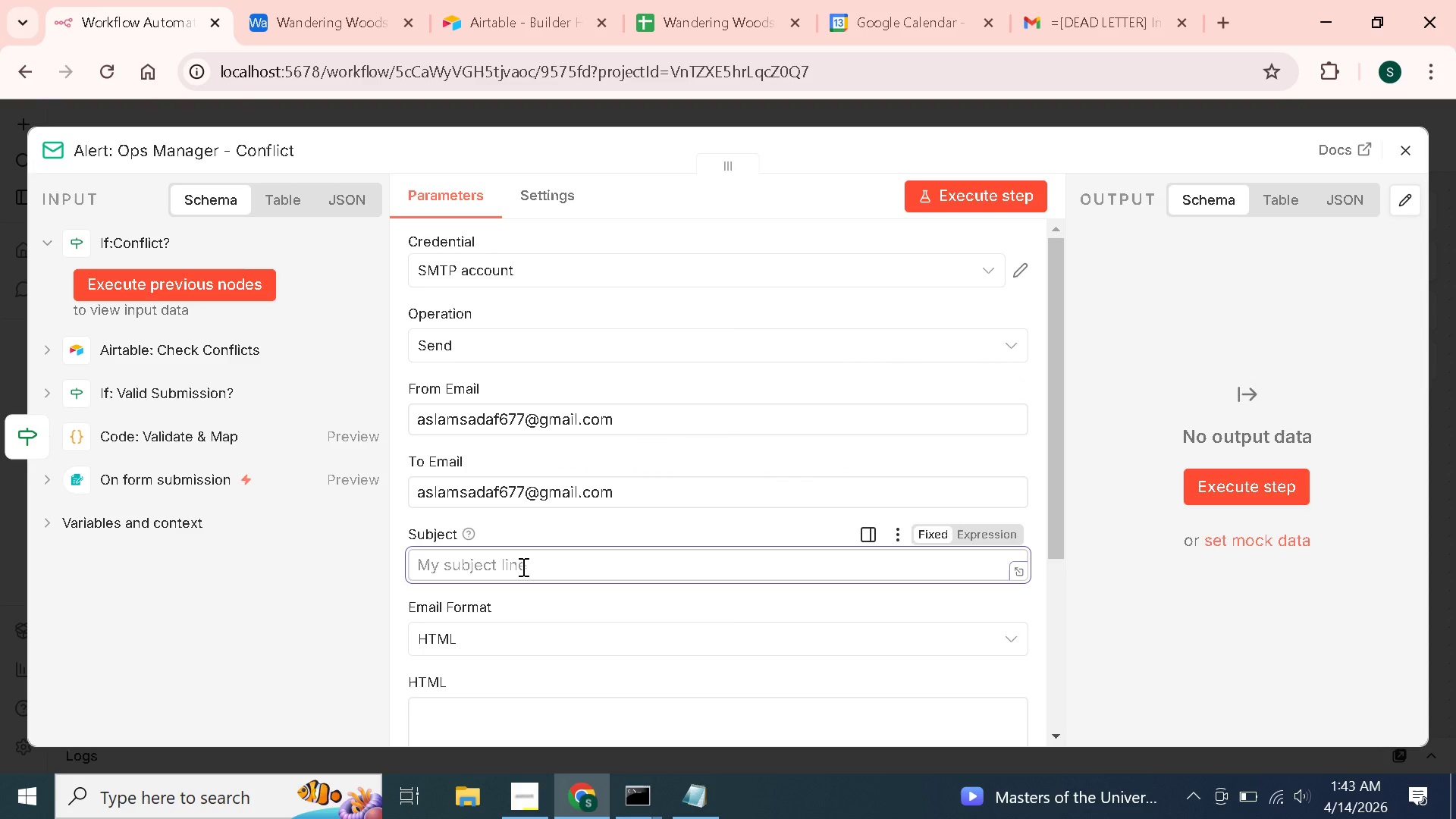 
hold_key(key=ShiftLeft, duration=0.64)
 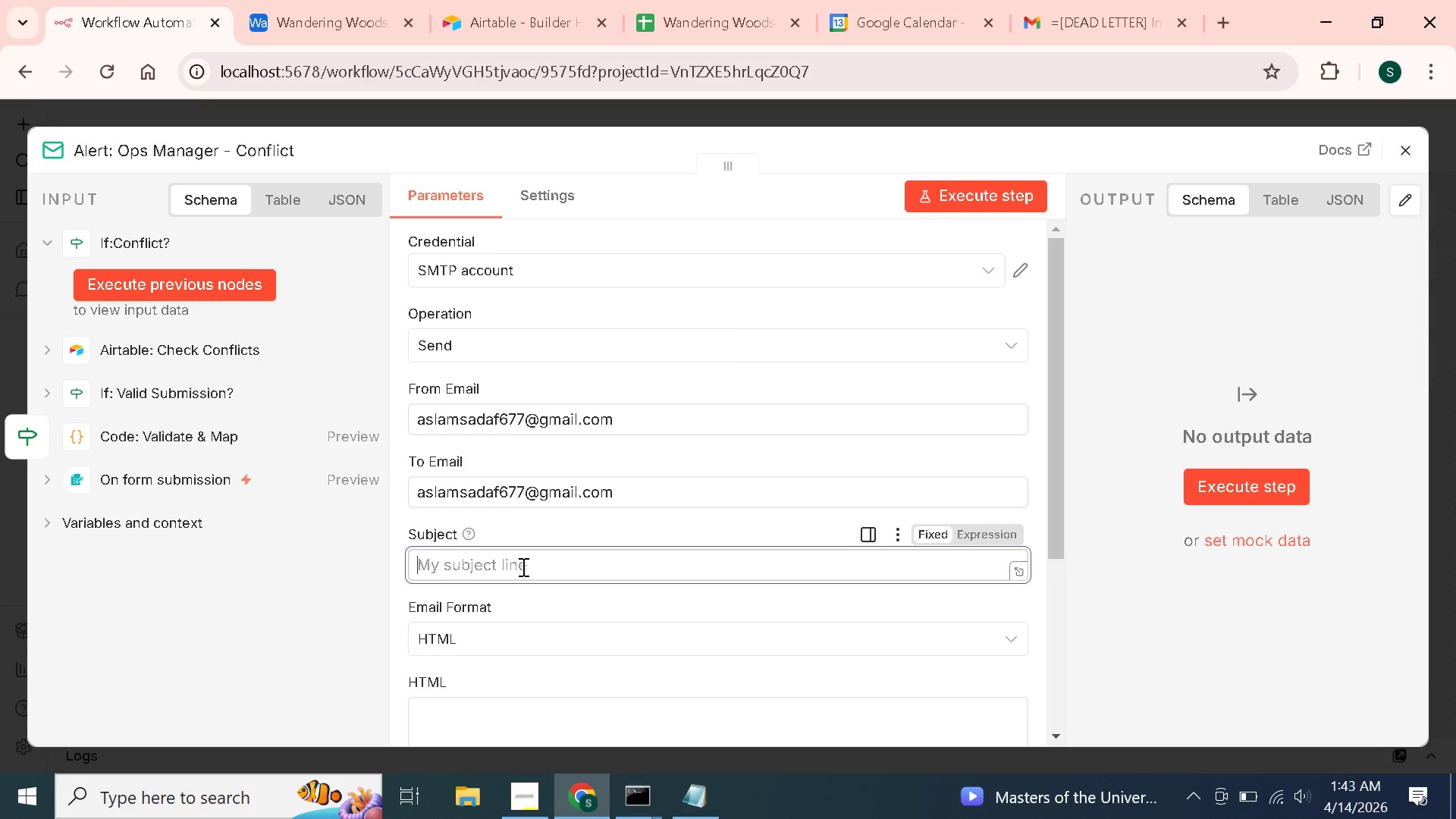 
type(==[COL)
key(Backspace)
type(NFLICT)
 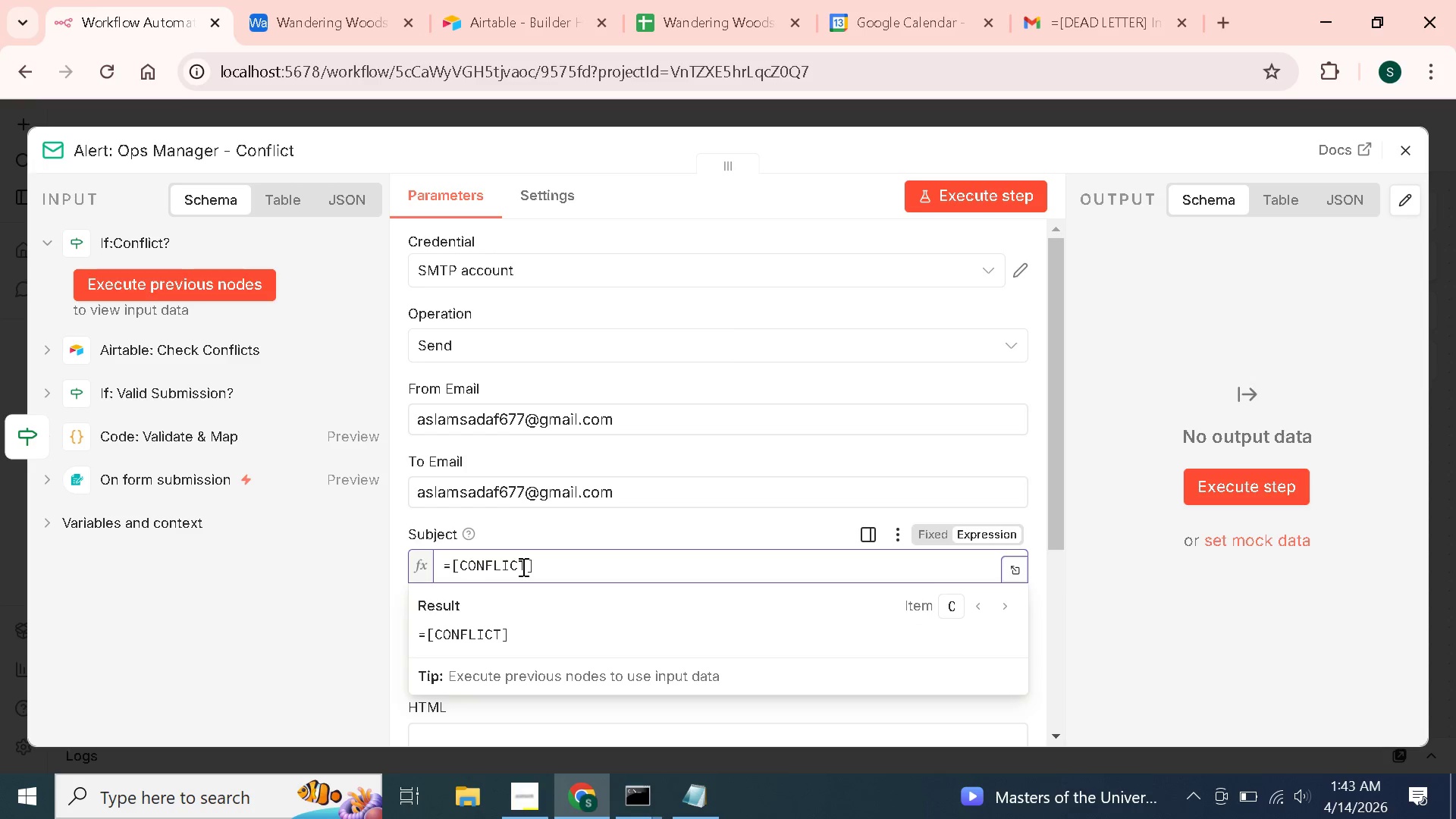 
key(ArrowRight)
 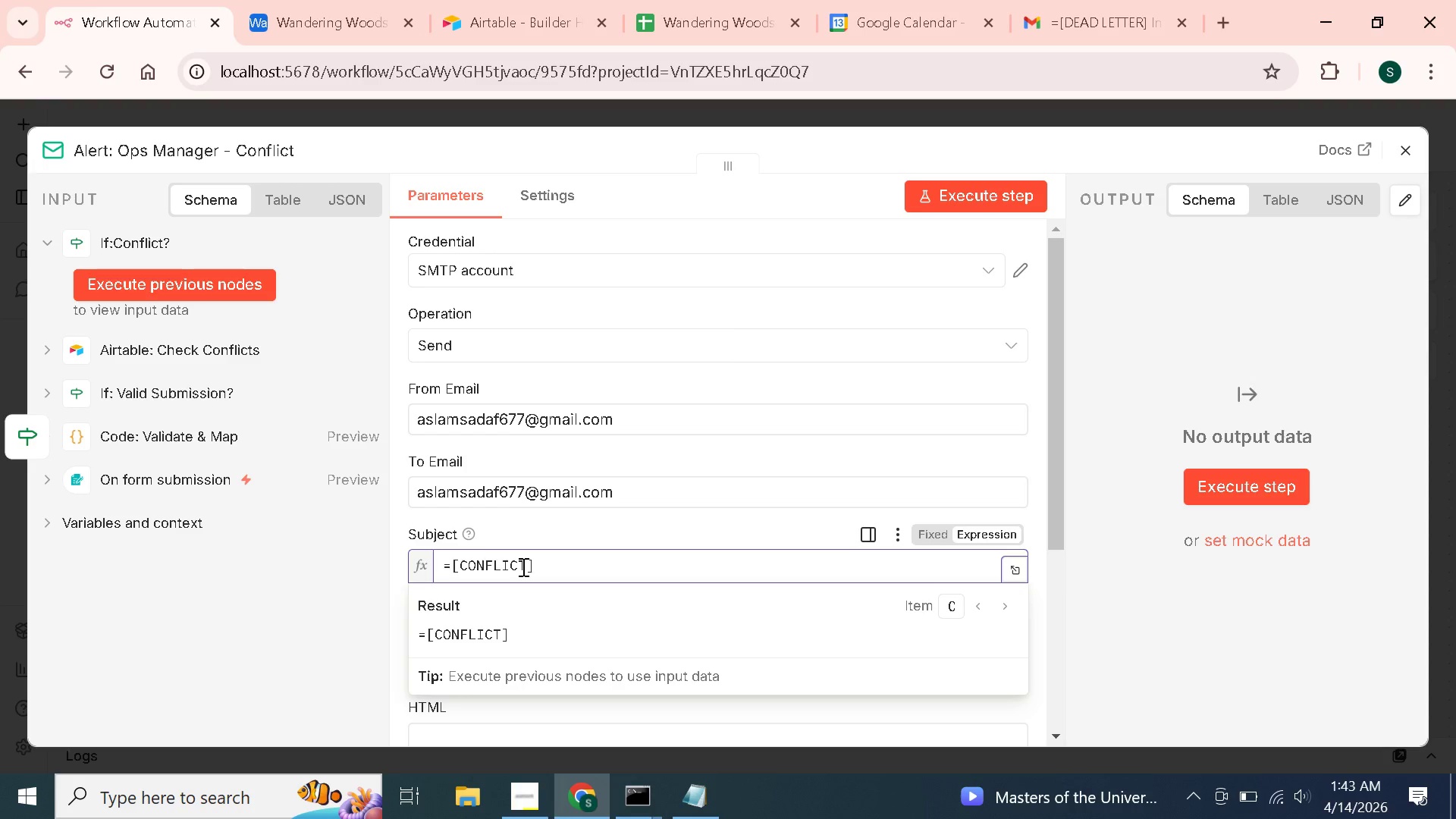 
key(ArrowRight)
 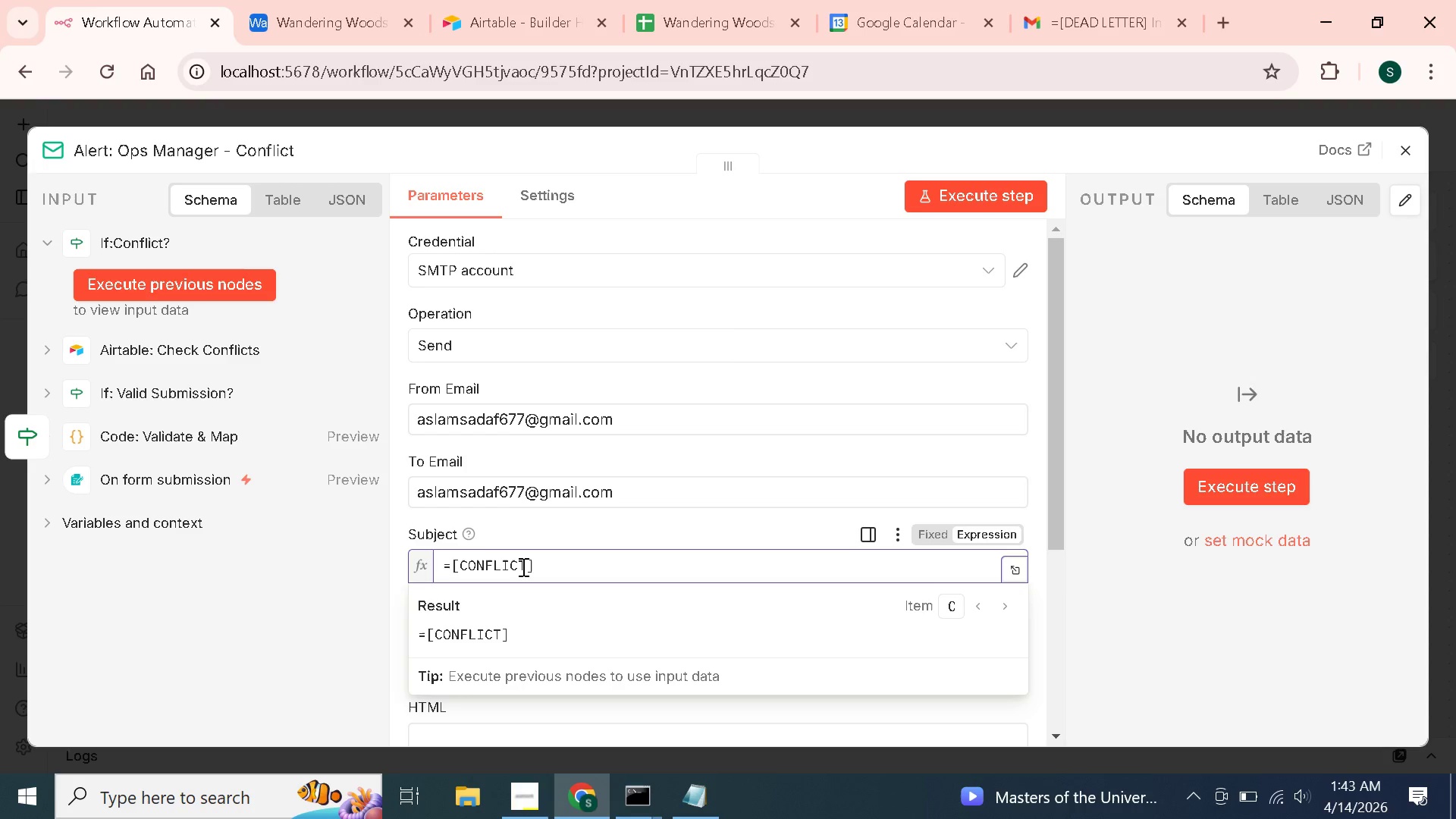 
type( Scheduling Conflict - {{$('Code: Validate & Map)
 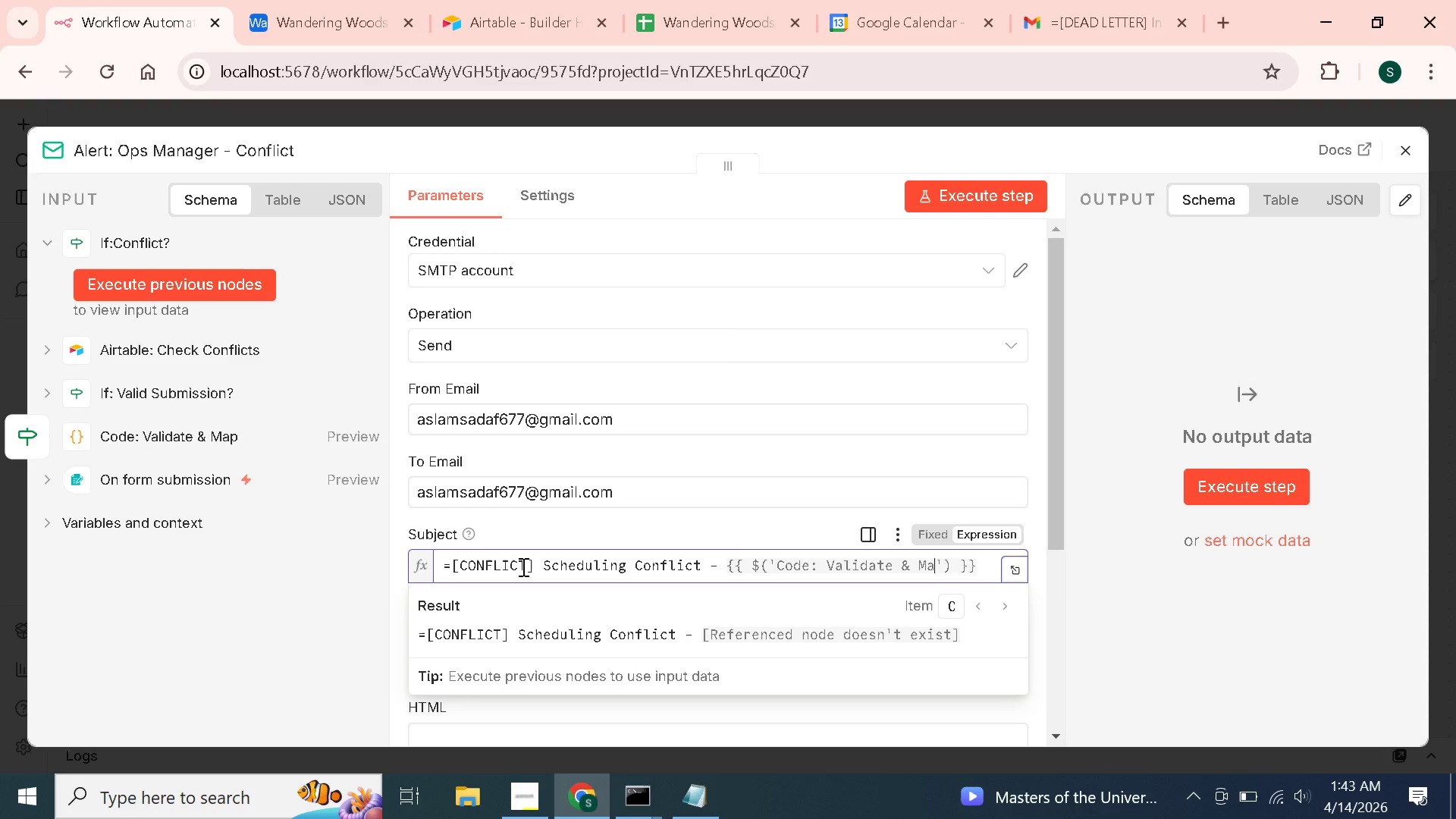 
key(ArrowRight)
 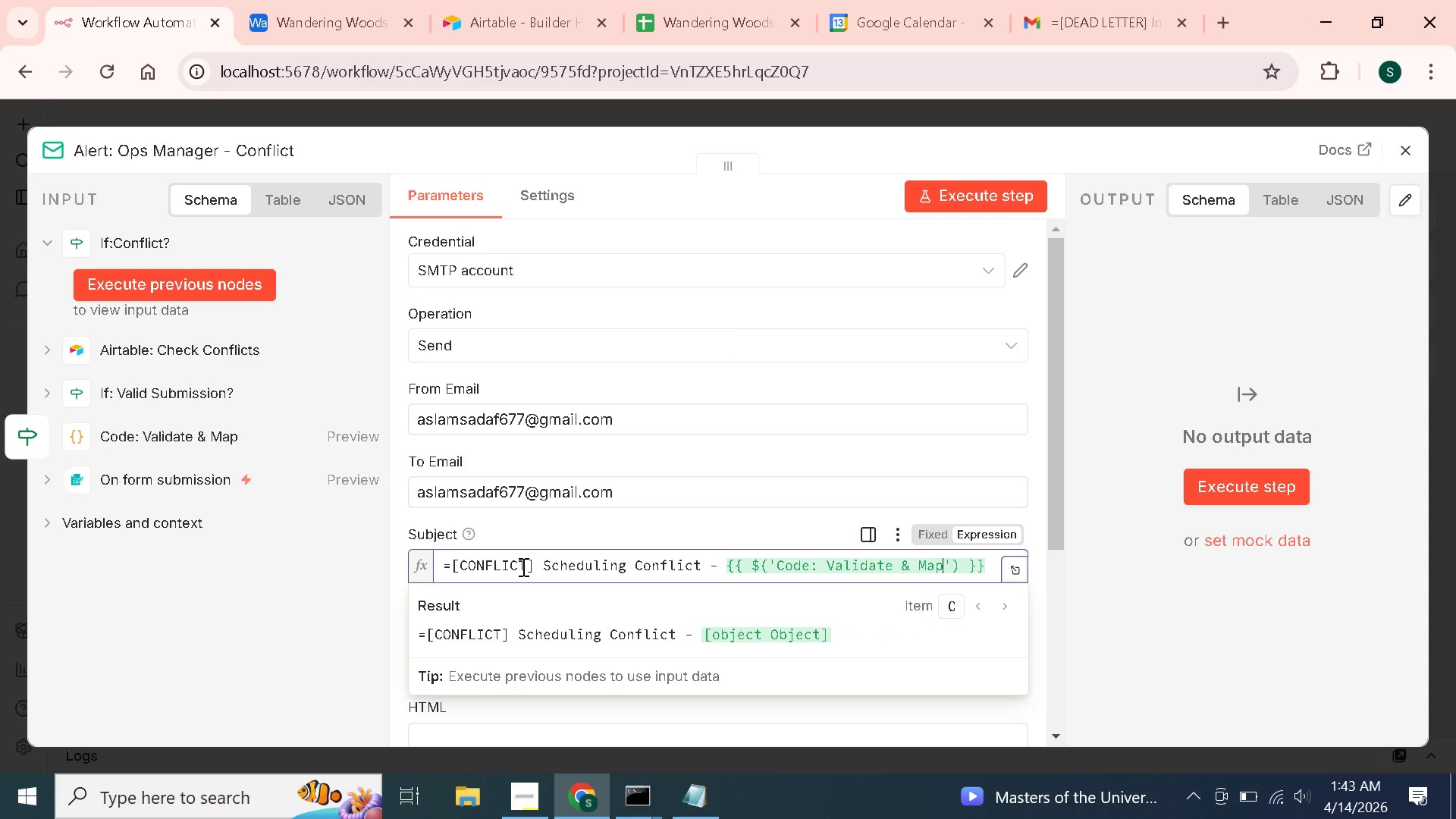 
key(ArrowRight)
 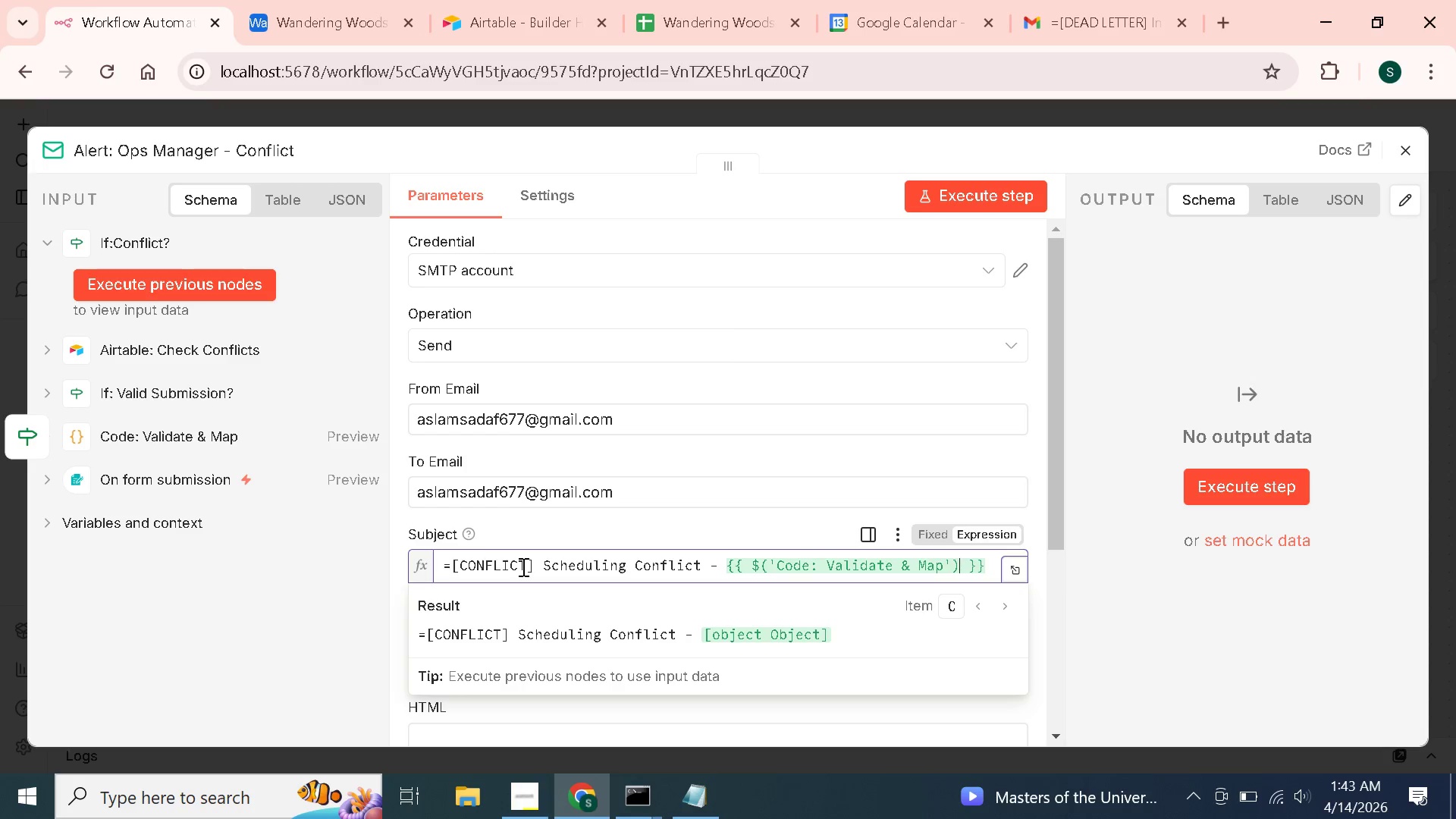 
type(.item.json.location)
 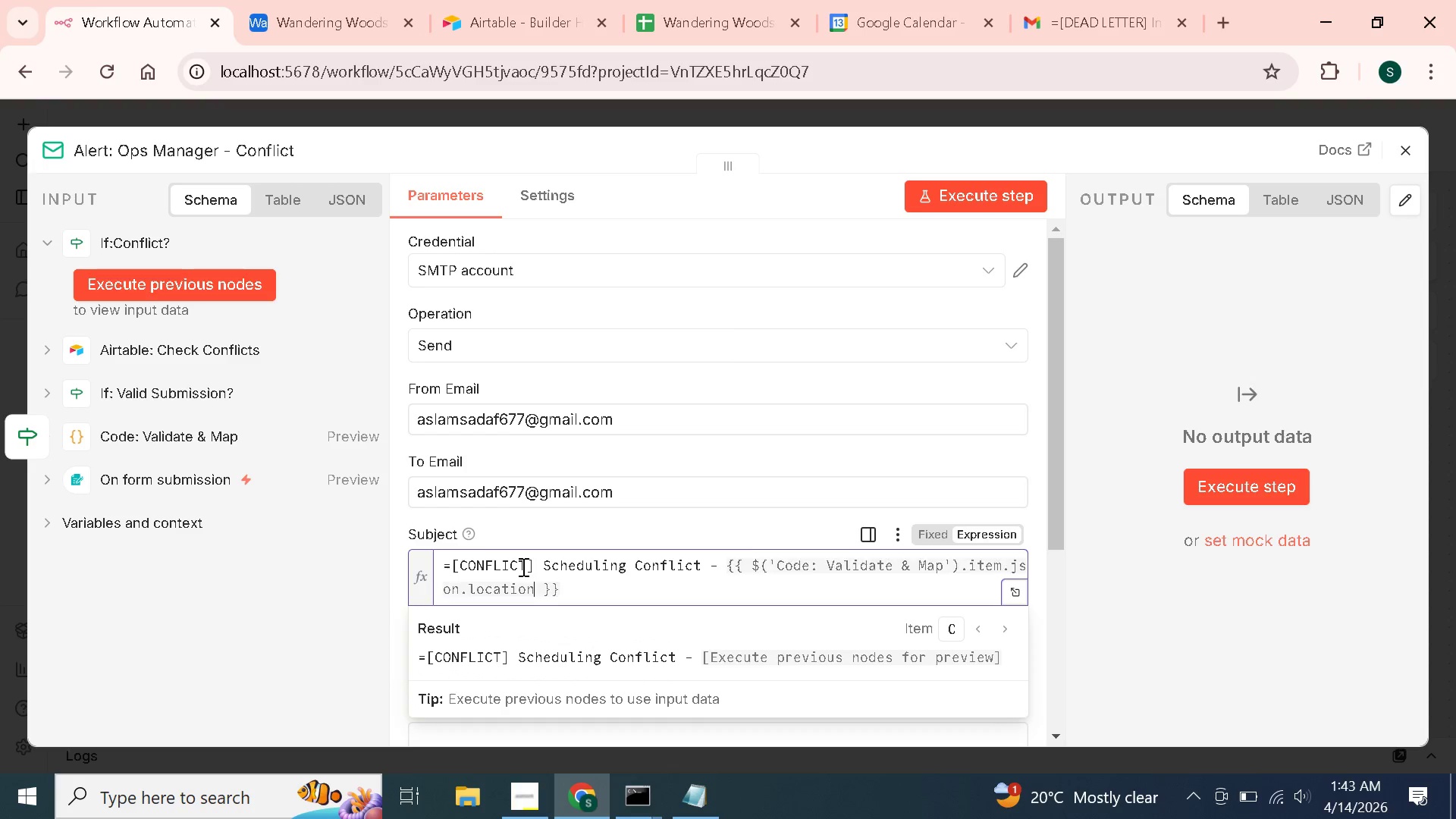 
key(ArrowRight)
 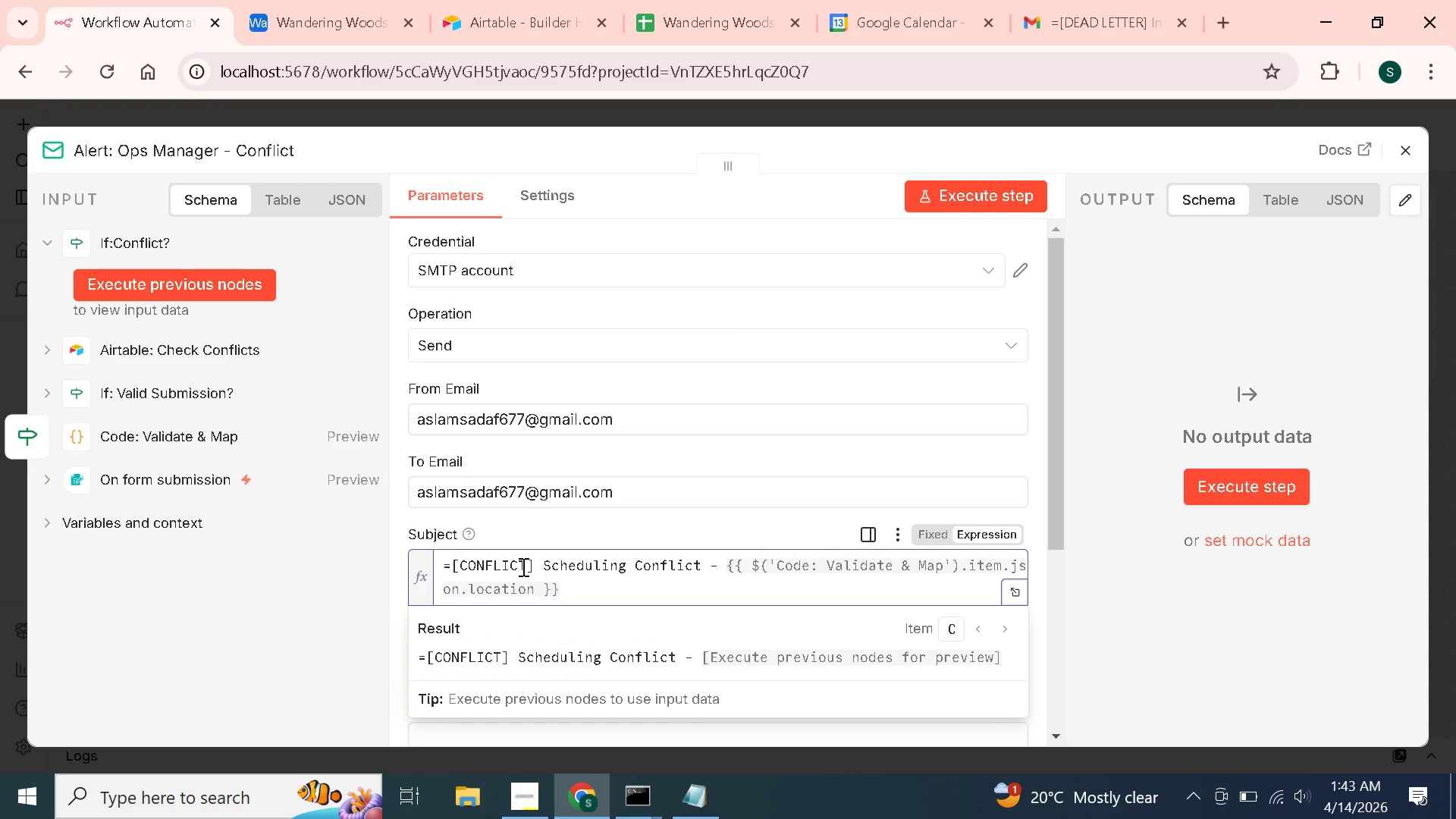 
key(ArrowRight)
 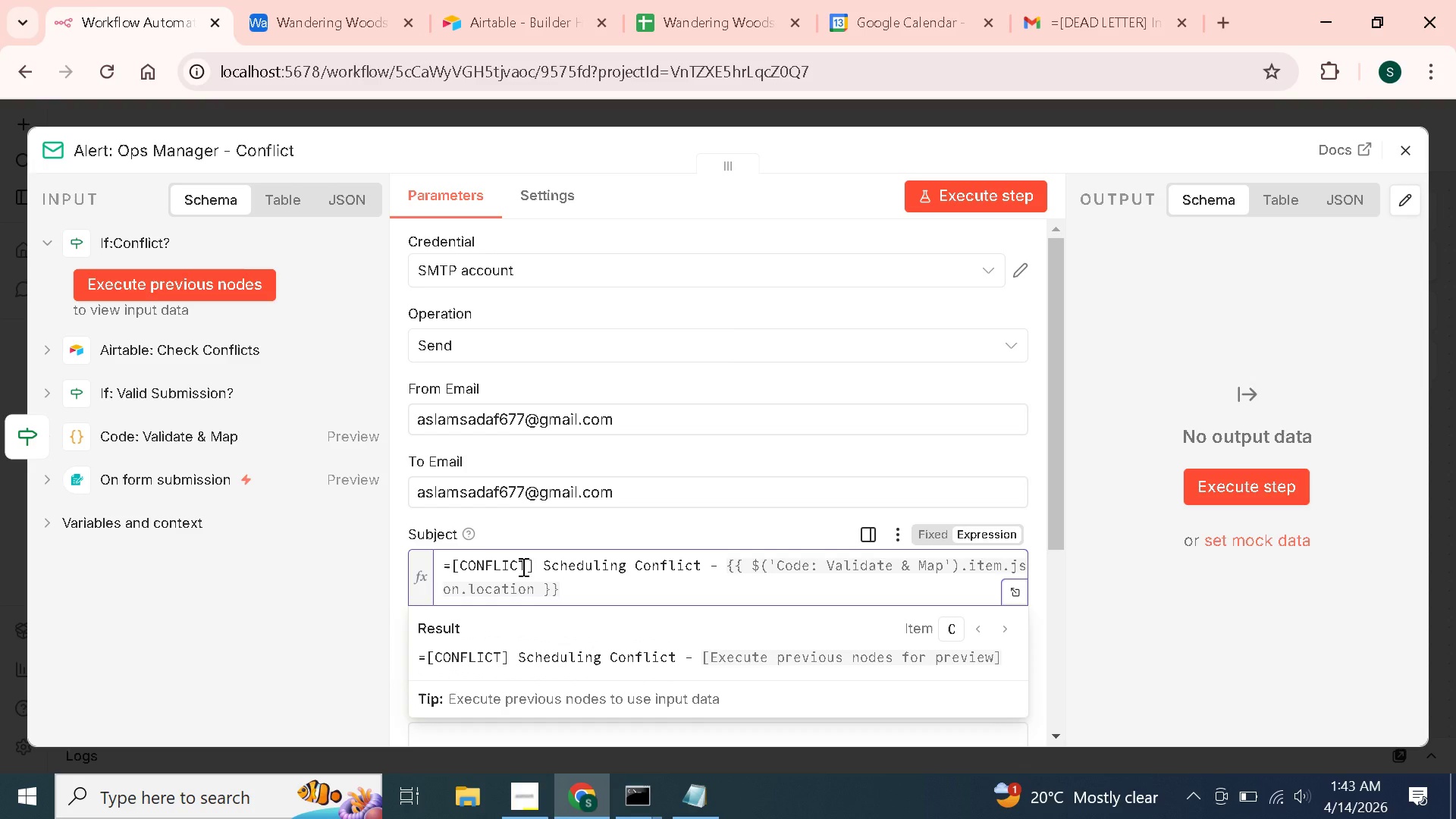 
key(ArrowRight)
 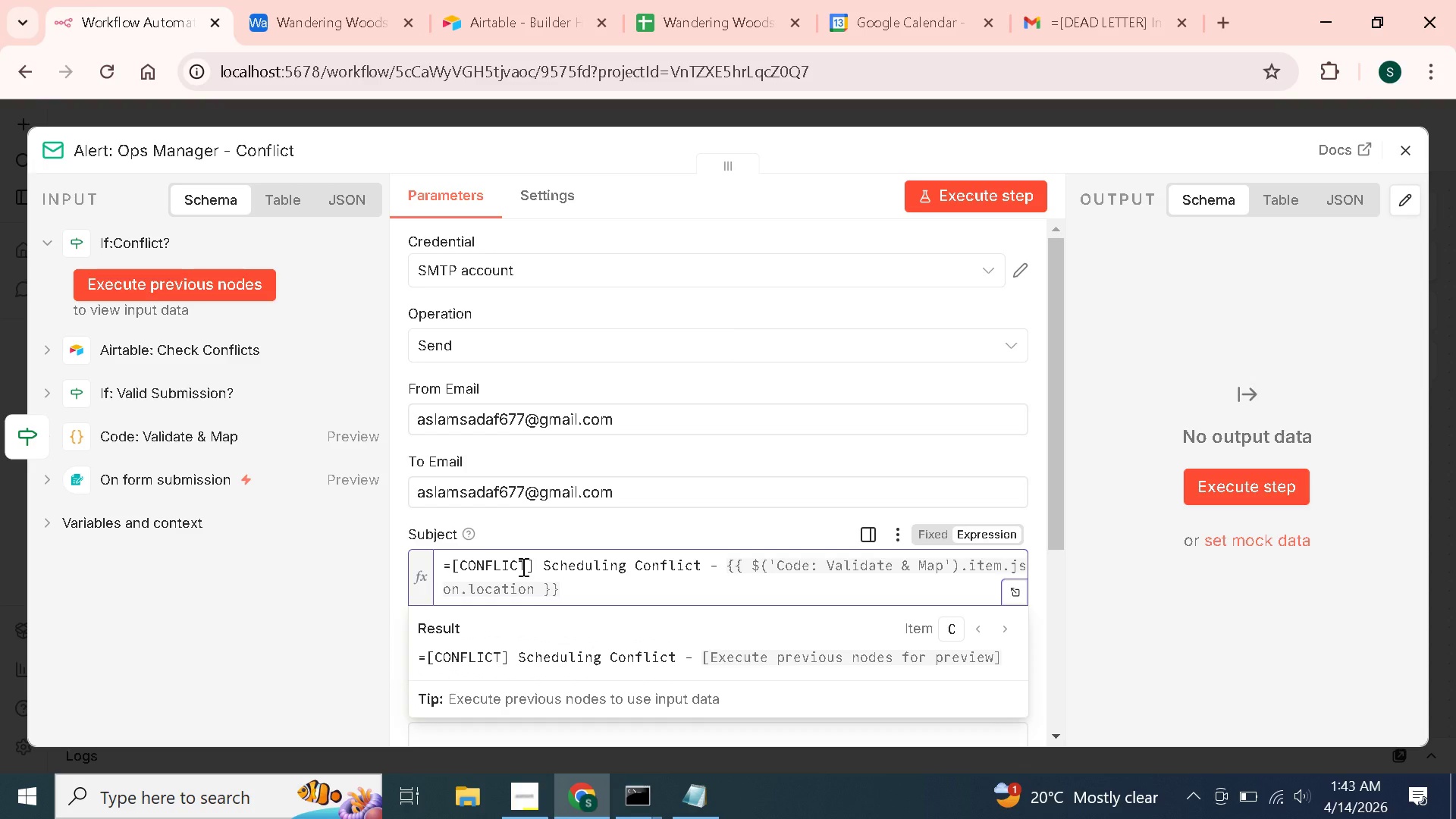 
key(ArrowRight)
 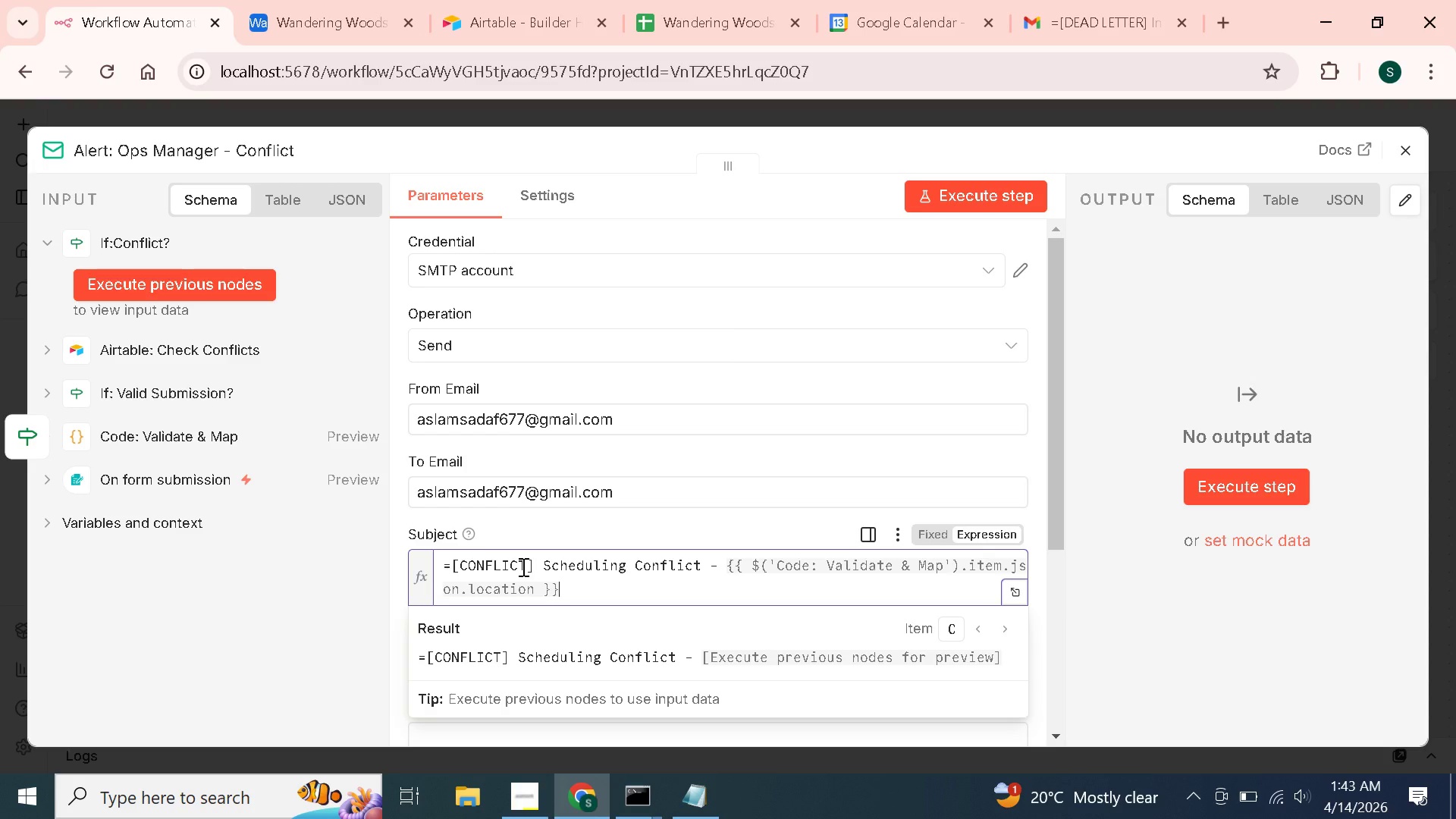 
type( on {{$)
 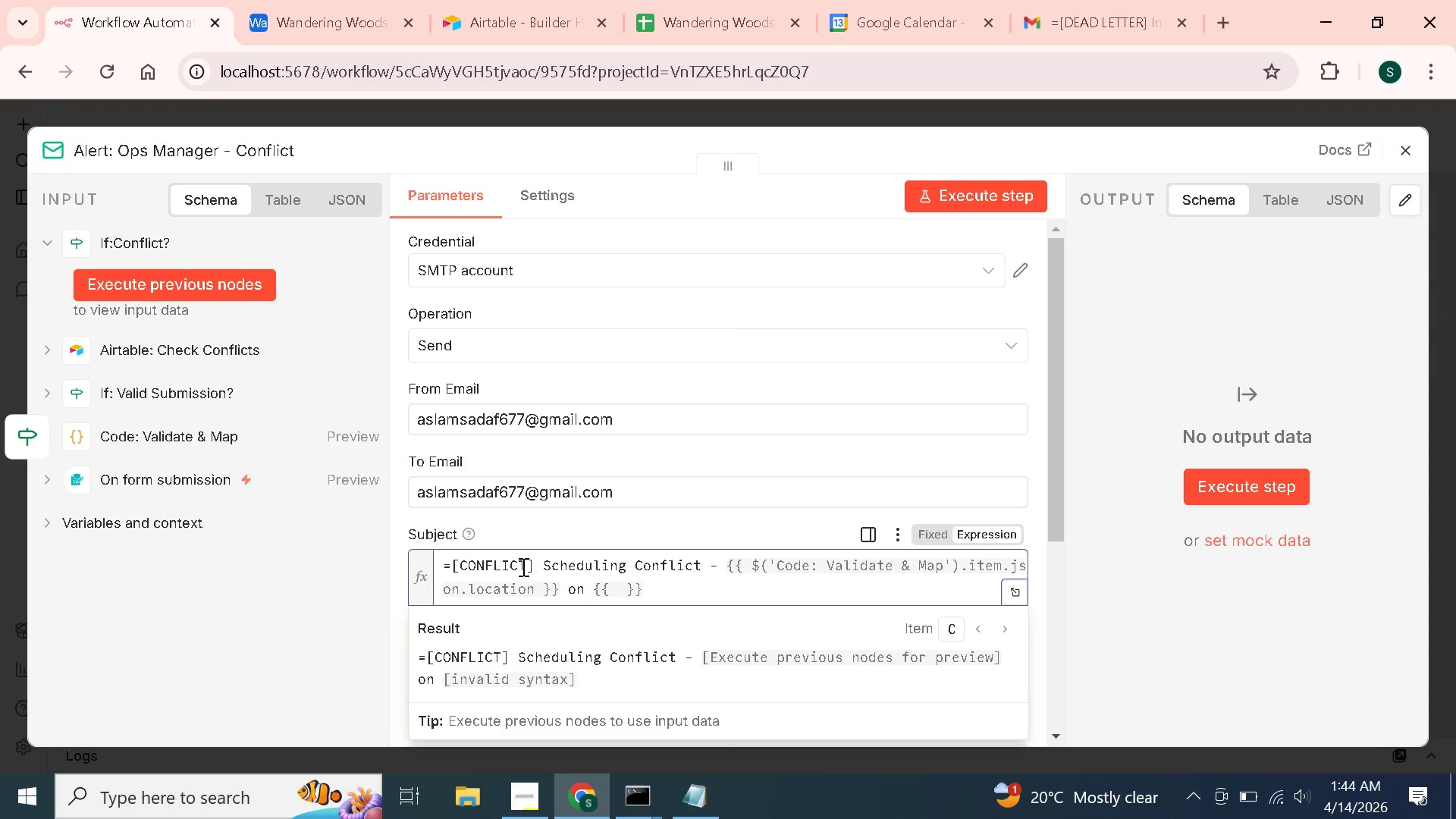 
wait(23.8)
 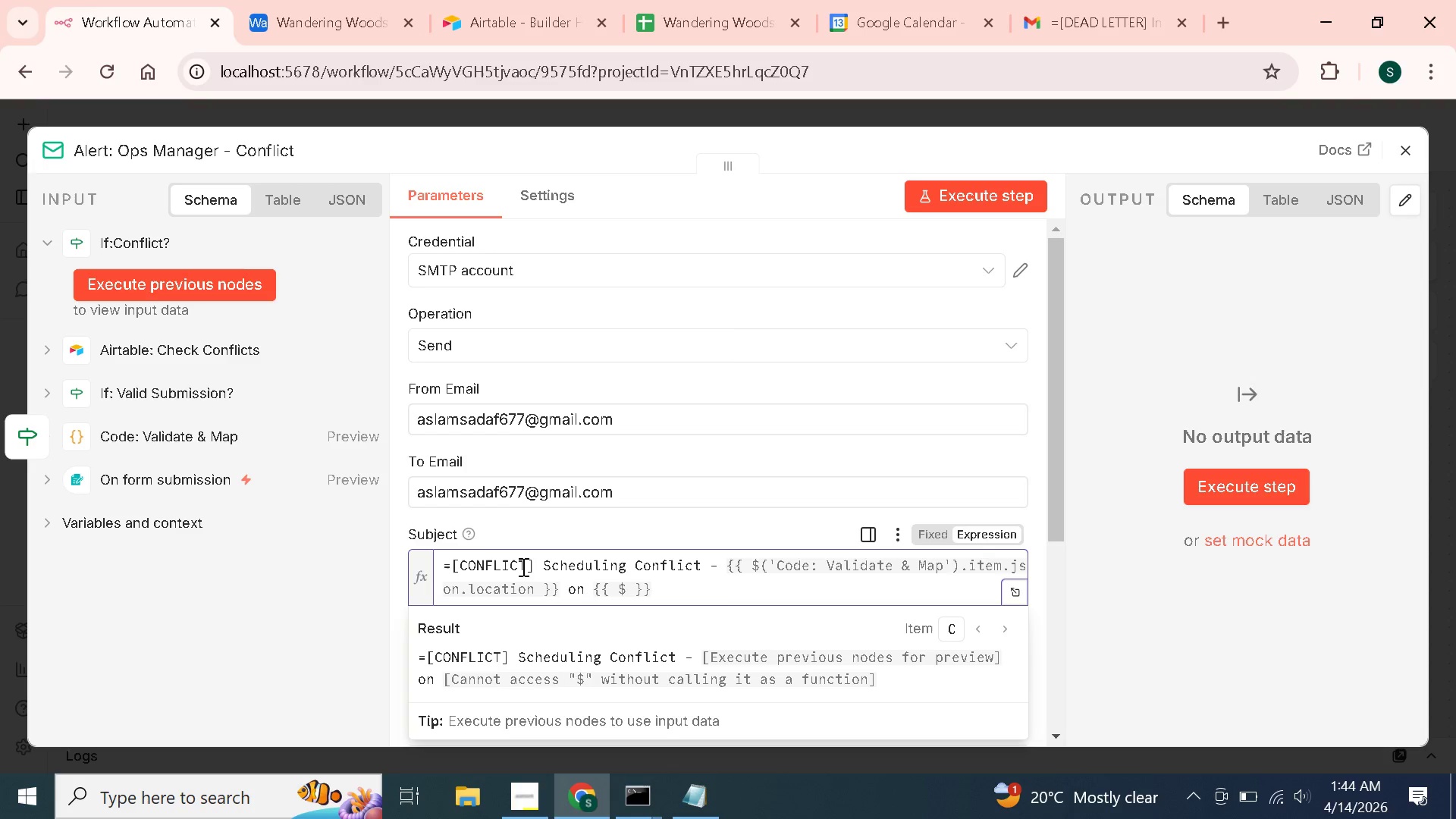 
hold_key(key=ShiftLeft, duration=1.51)
 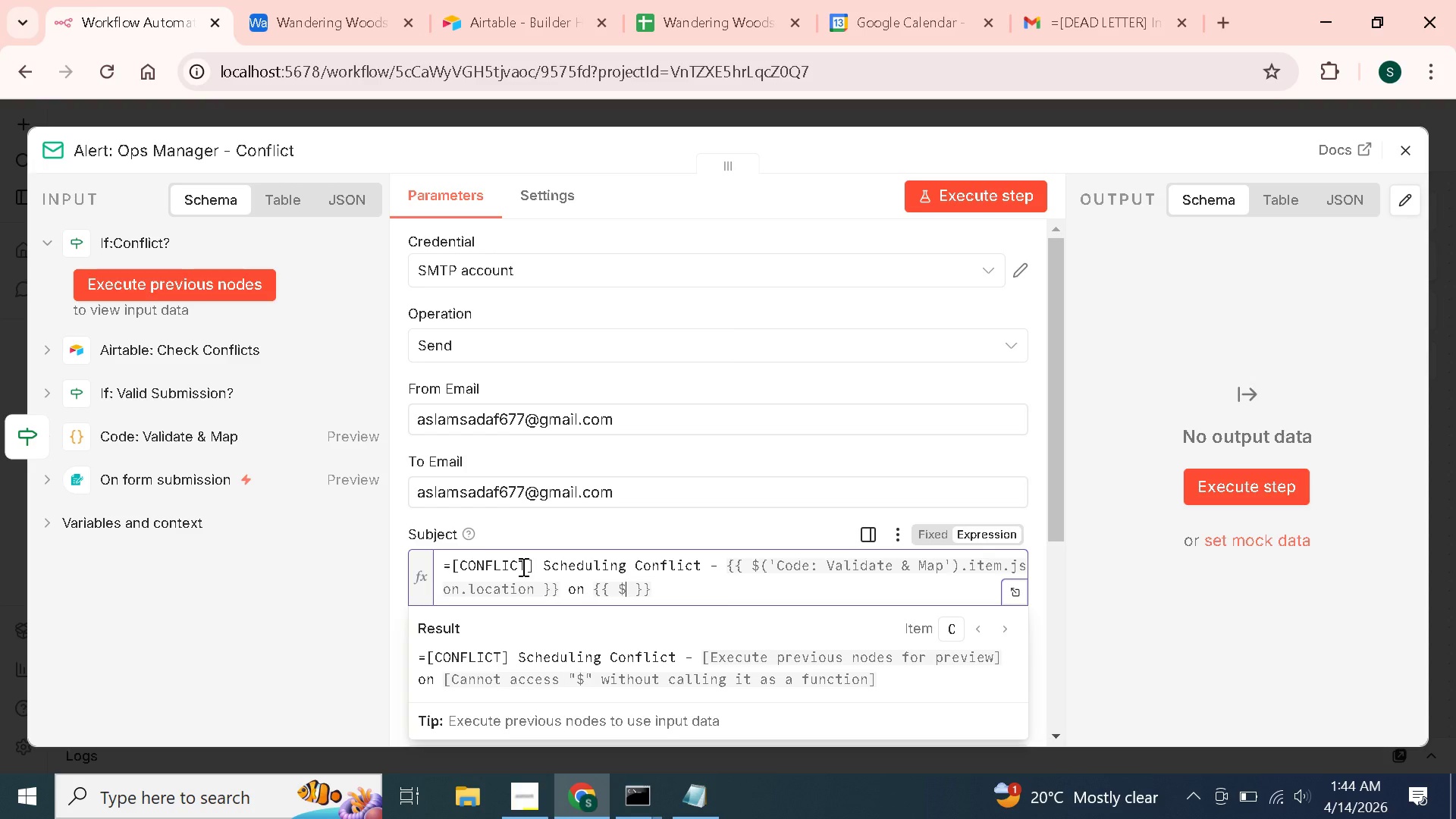 
hold_key(key=ShiftLeft, duration=0.66)
 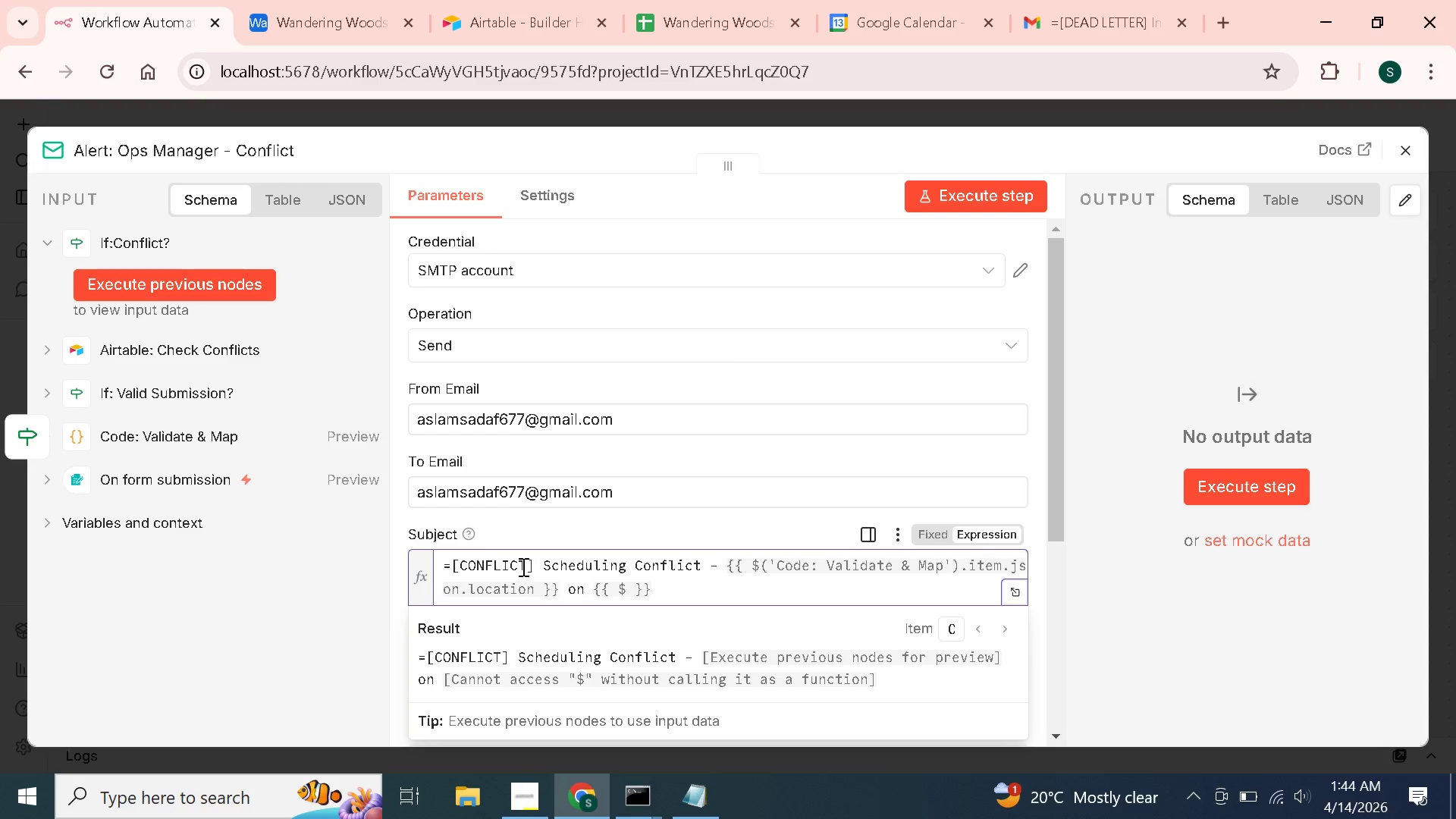 
wait(6.48)
 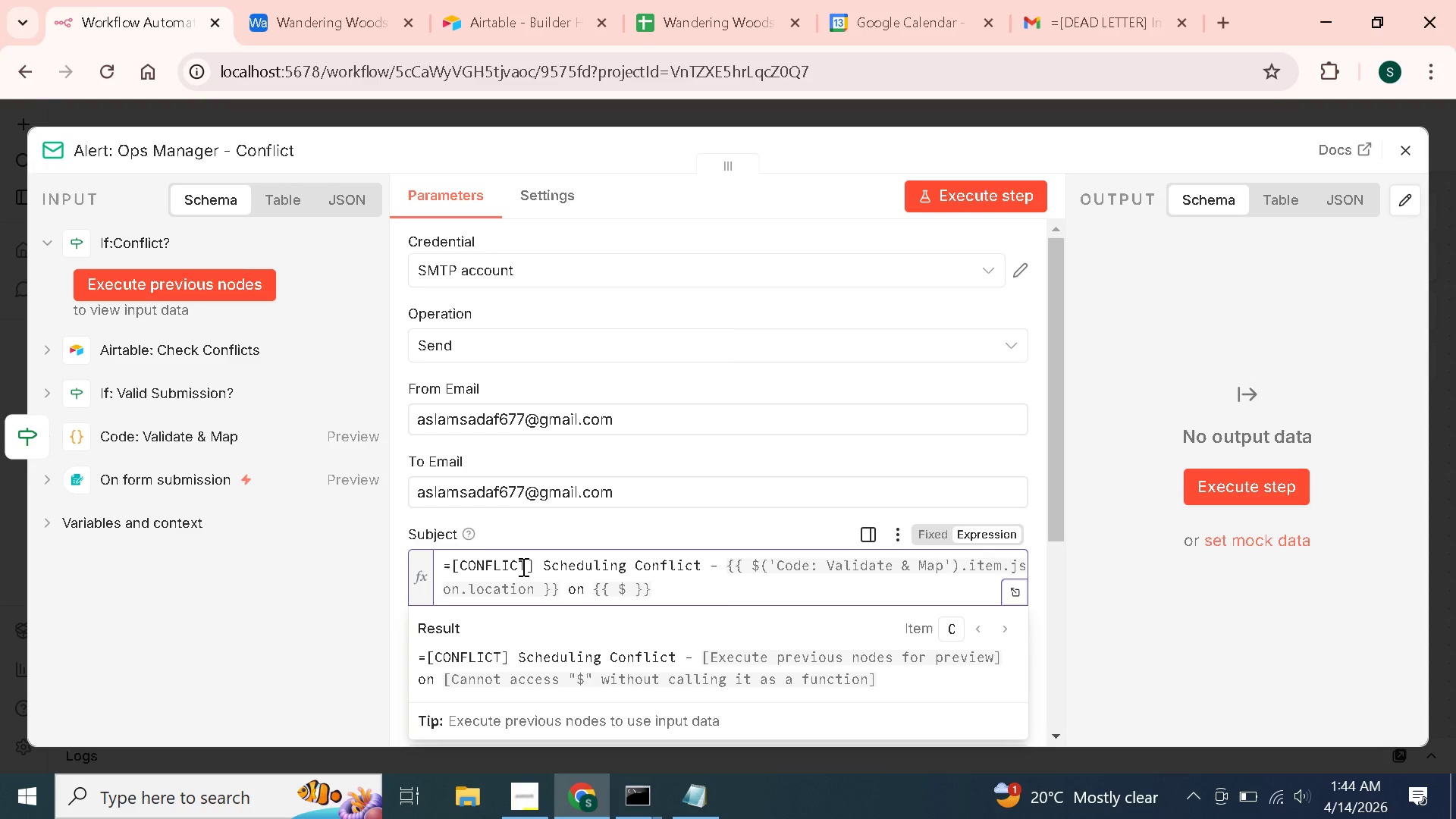 
type(('Code: C)
key(Backspace)
type(Validate)
 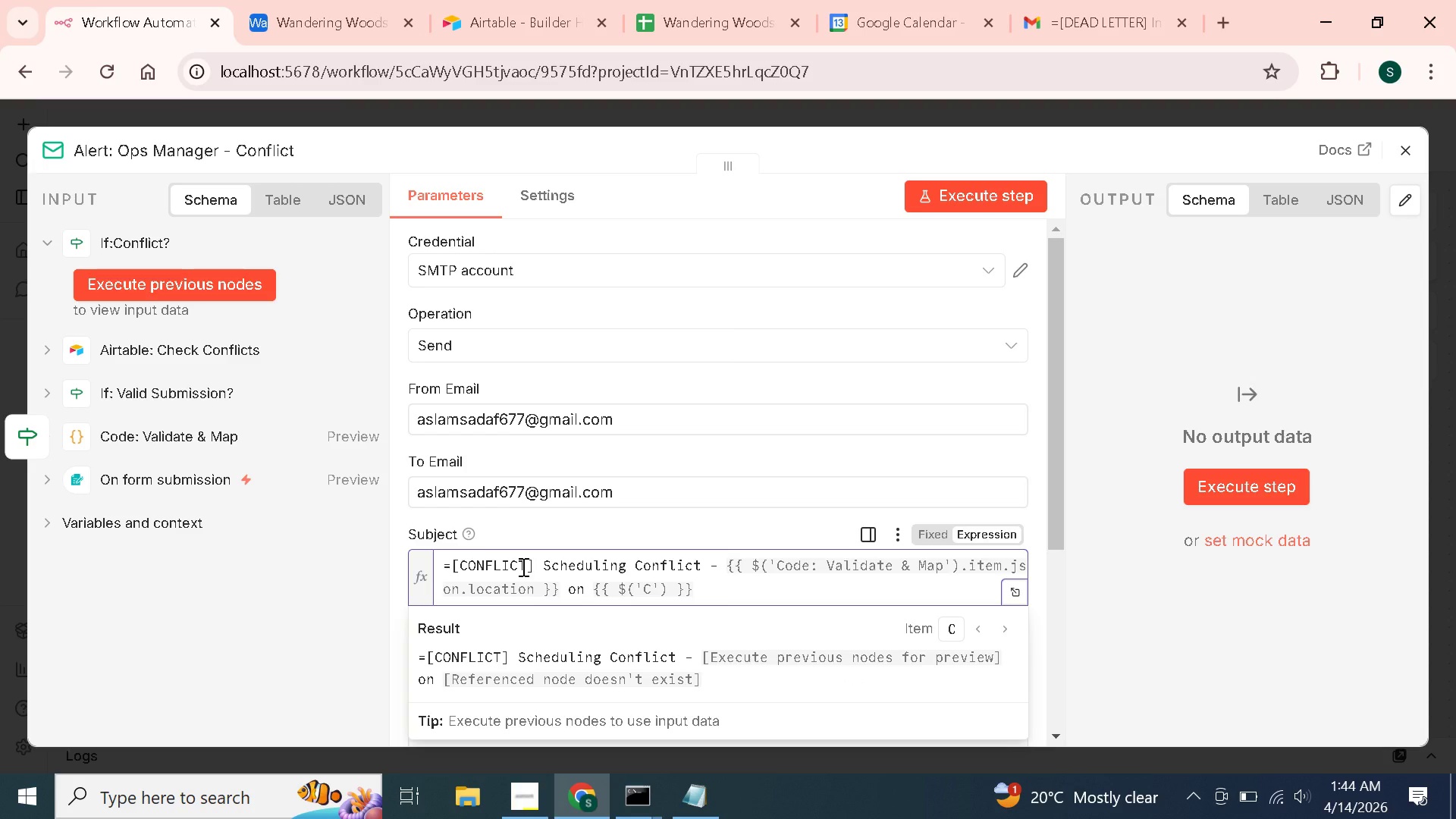 
wait(14.95)
 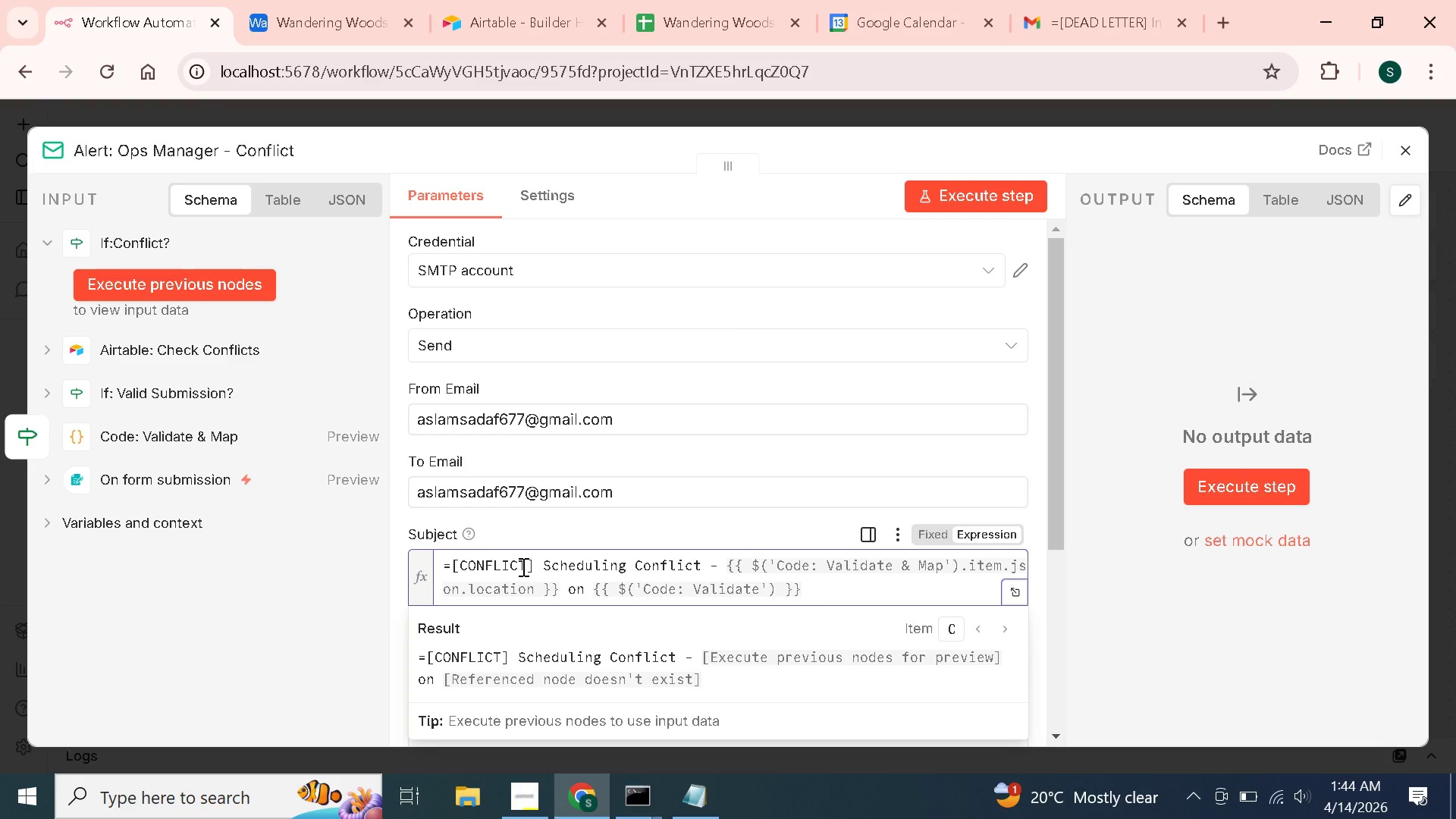 
type( & Map)
 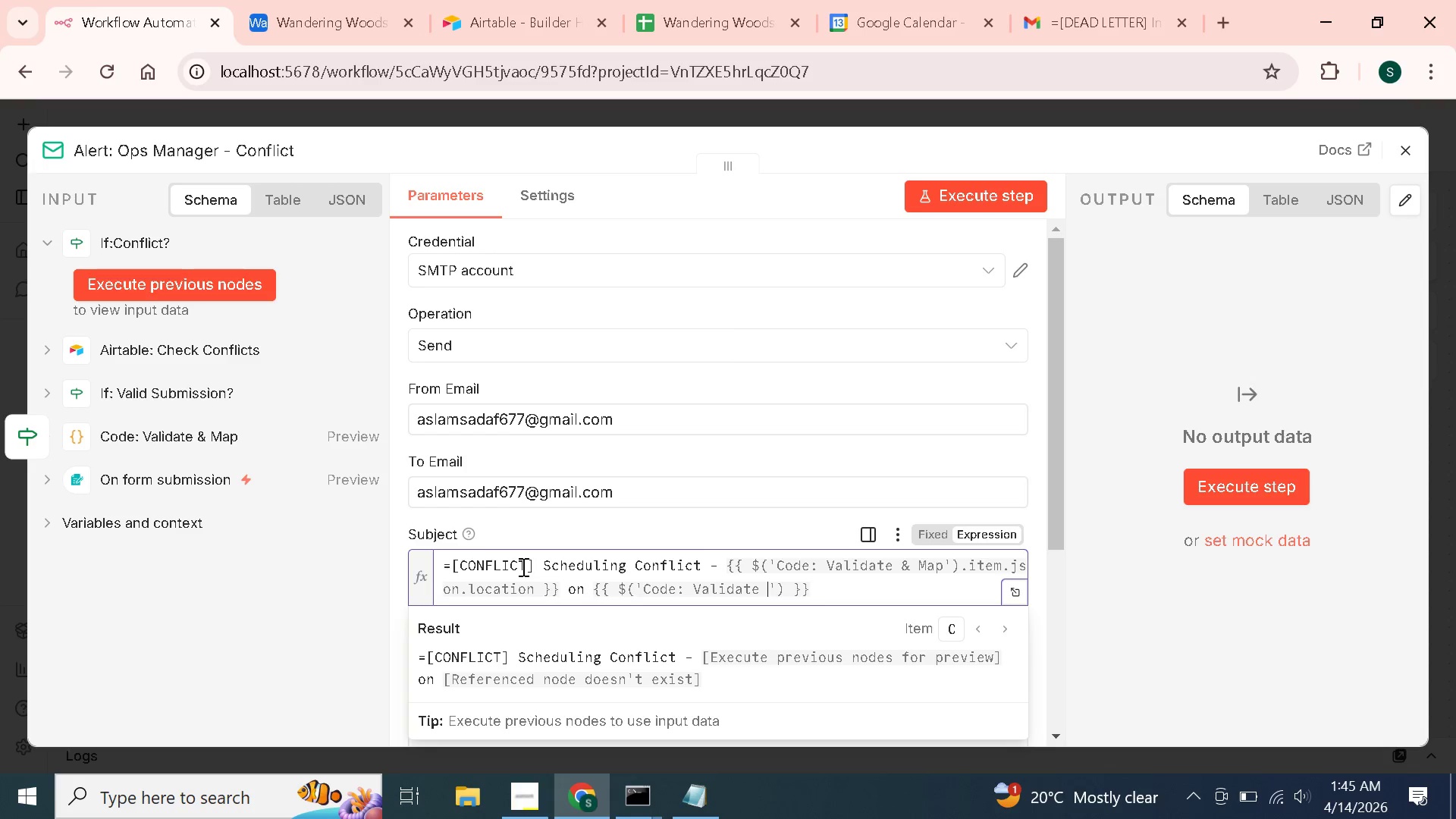 
key(ArrowRight)
 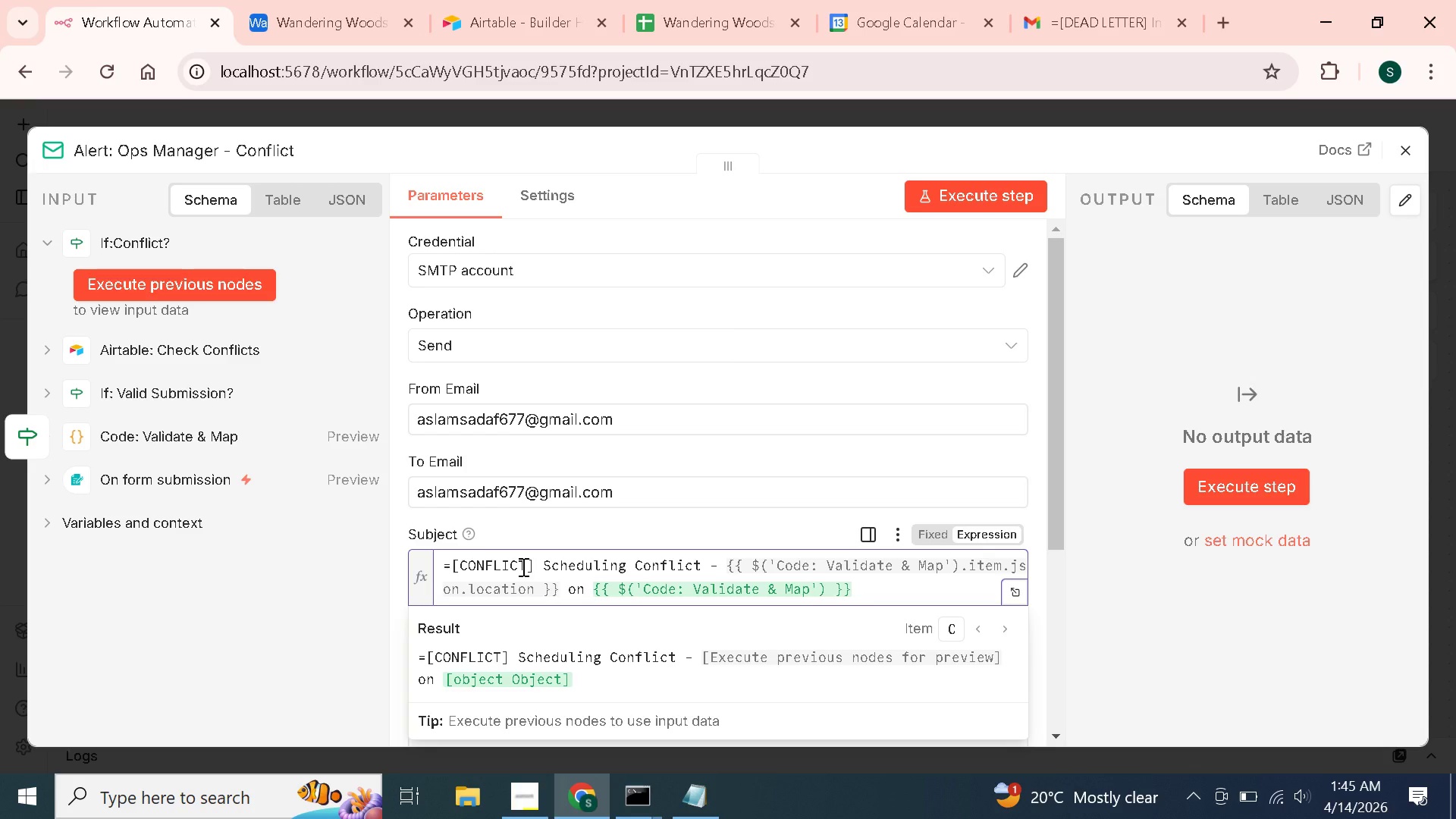 
key(ArrowRight)
 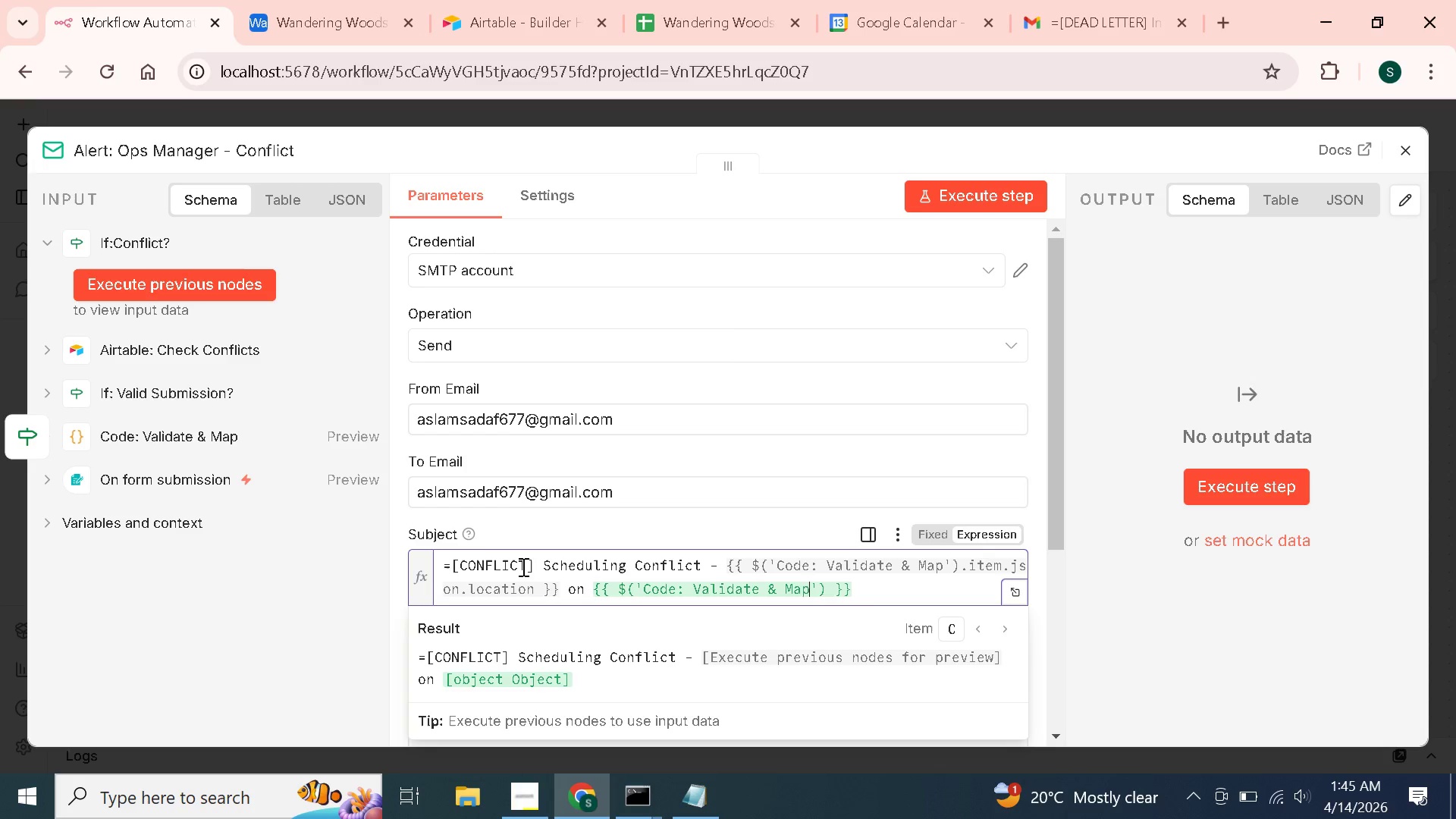 
type(.item.json.date)
 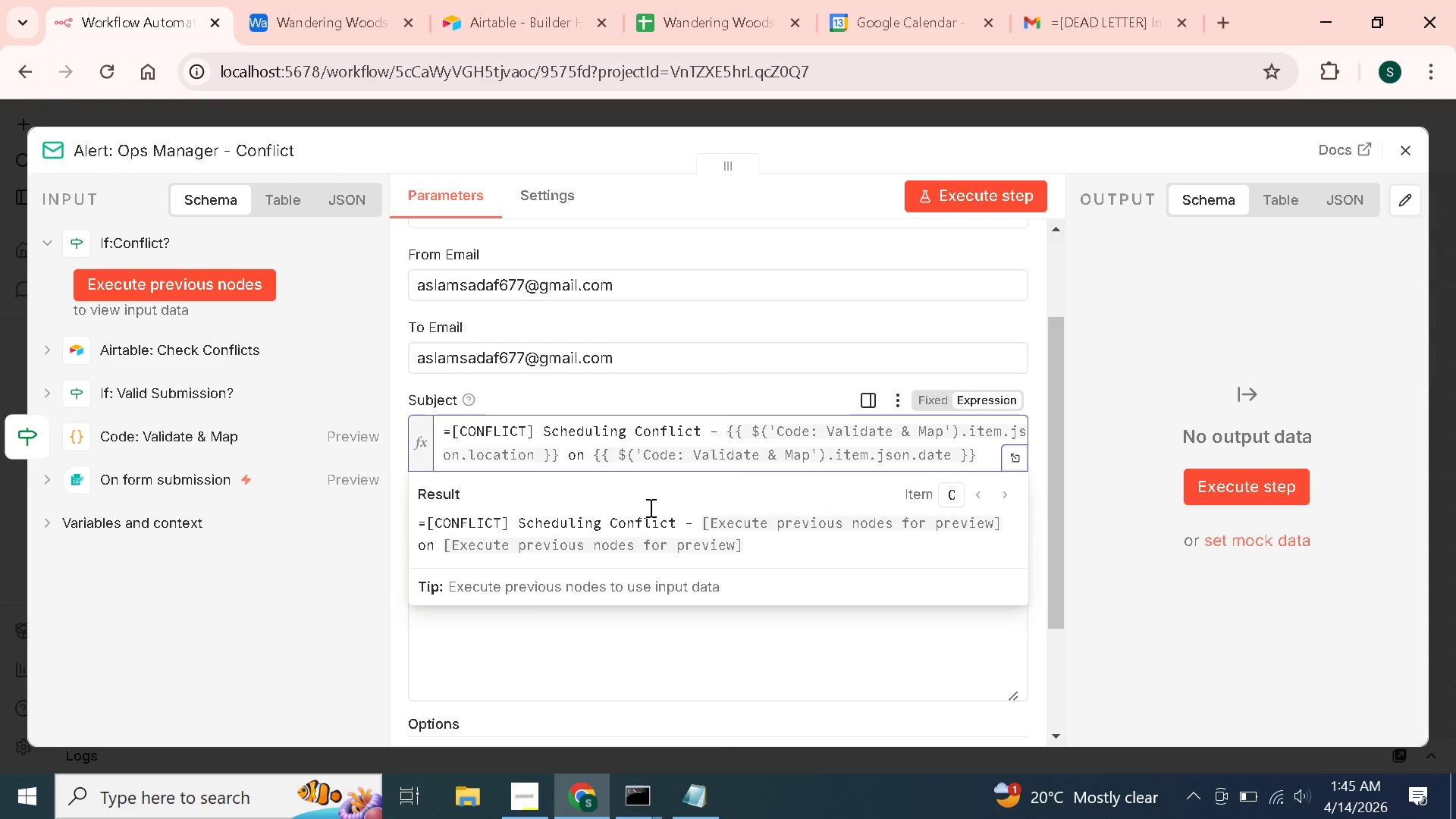 
wait(5.47)
 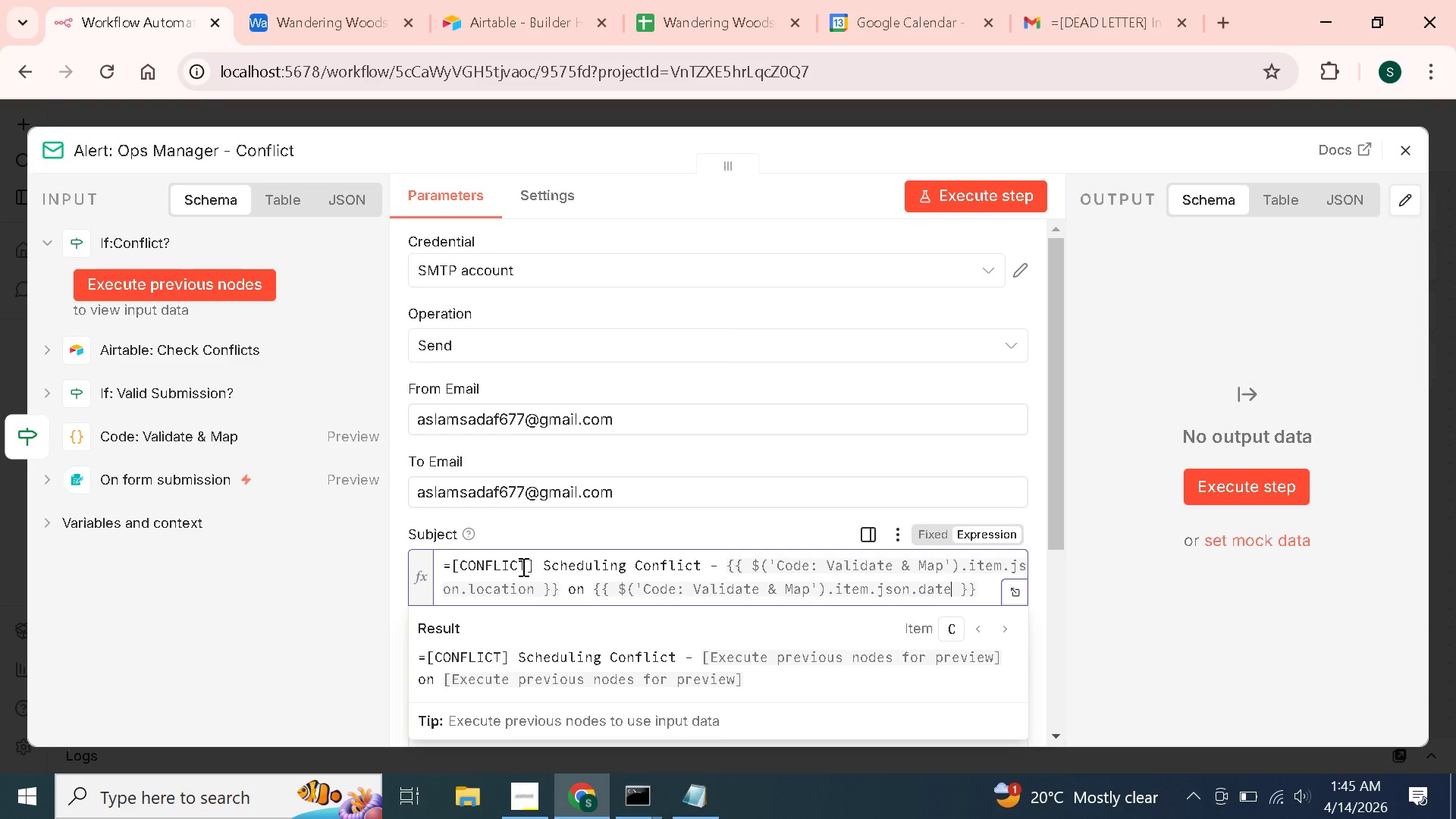 
left_click([571, 632])
 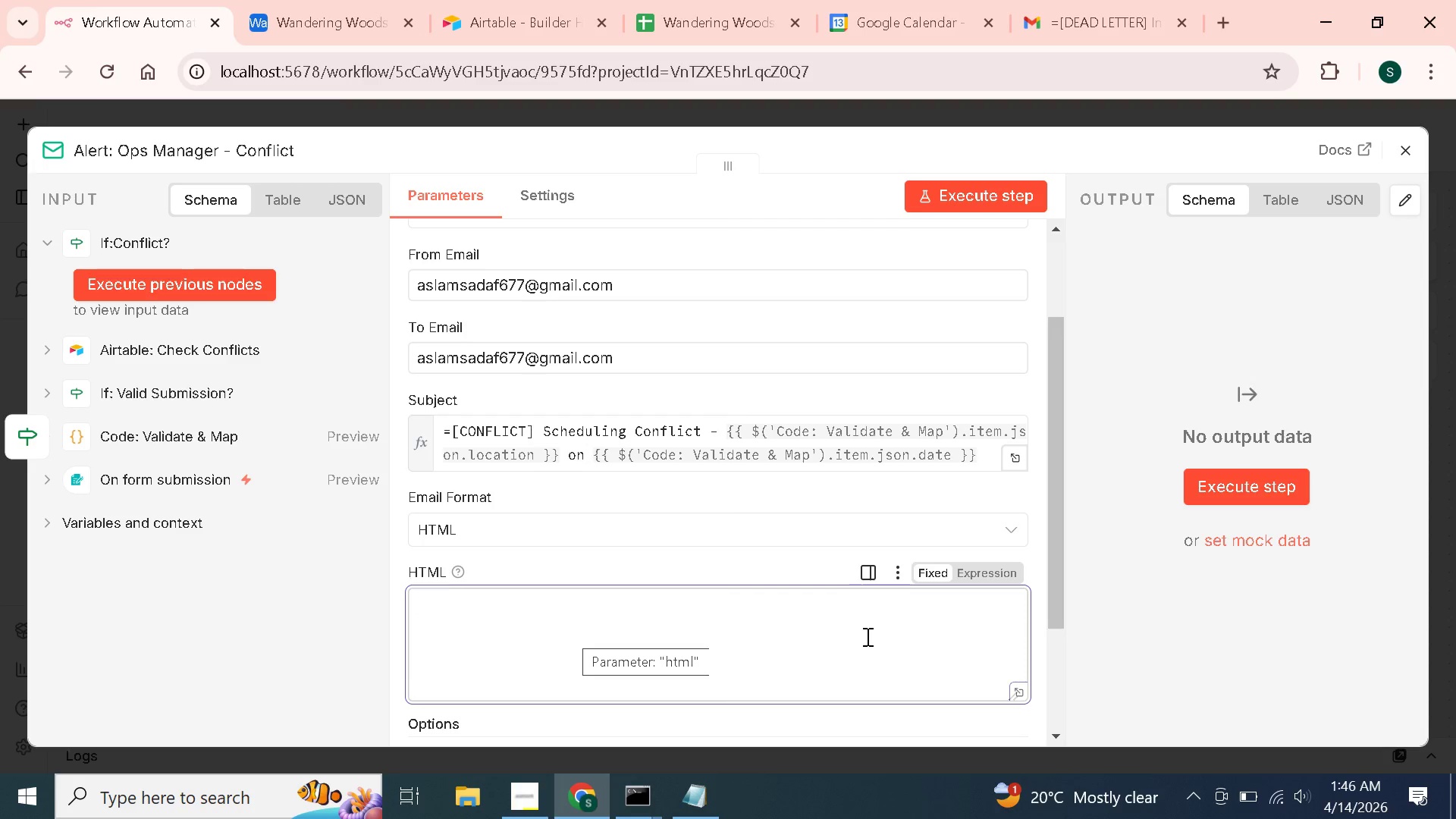 
wait(56.11)
 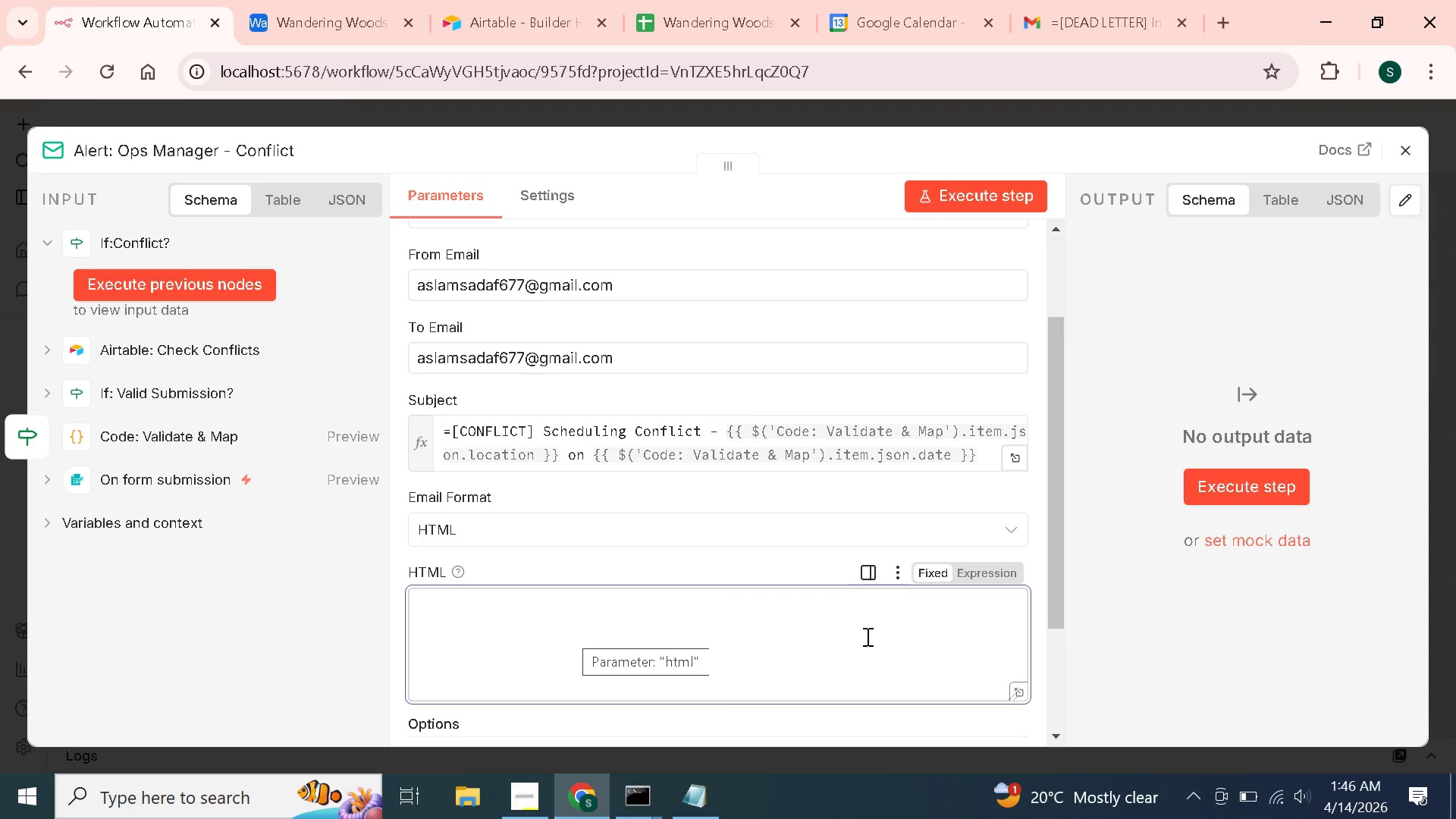 
left_click([1021, 695])
 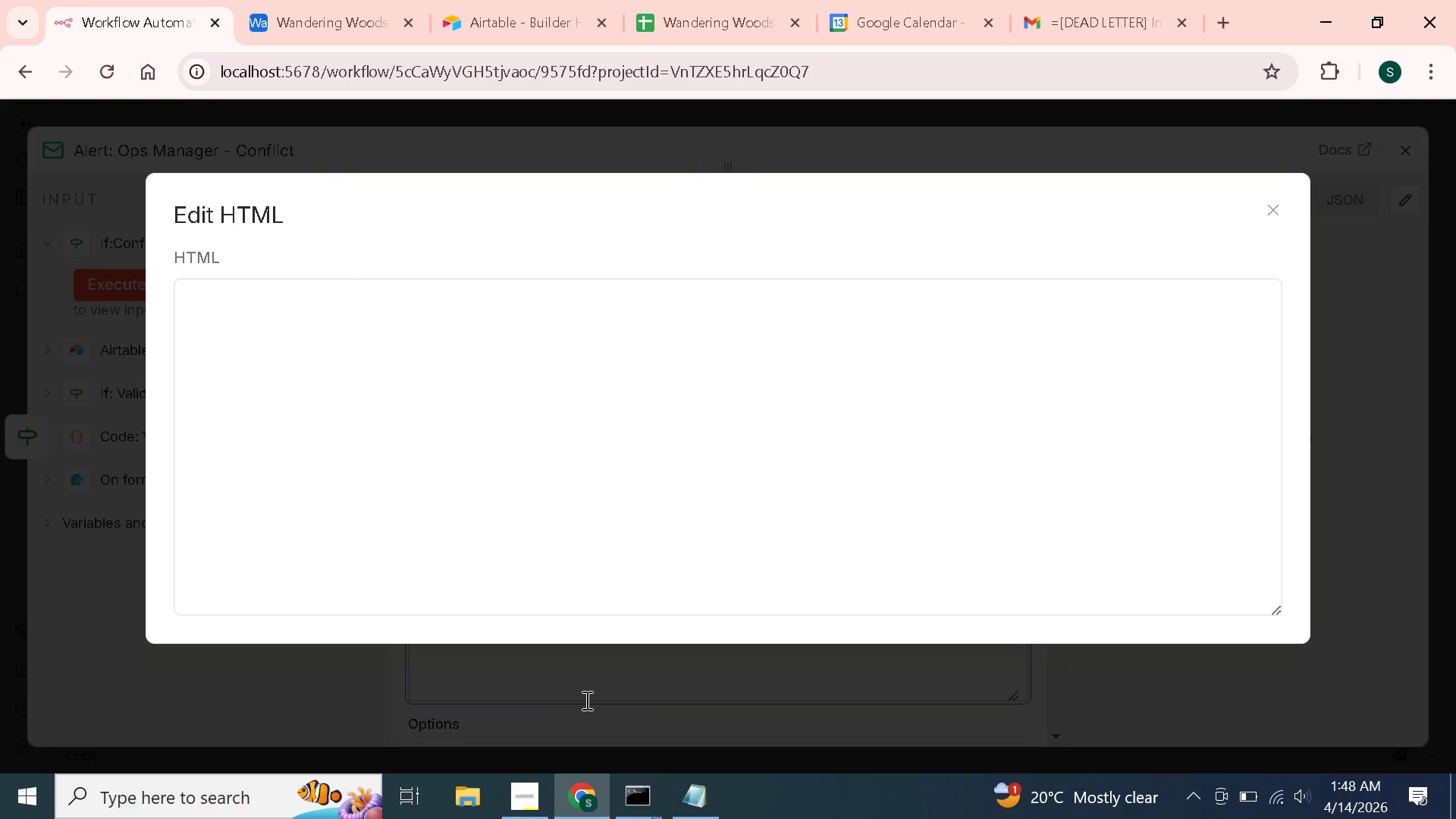 
wait(121.44)
 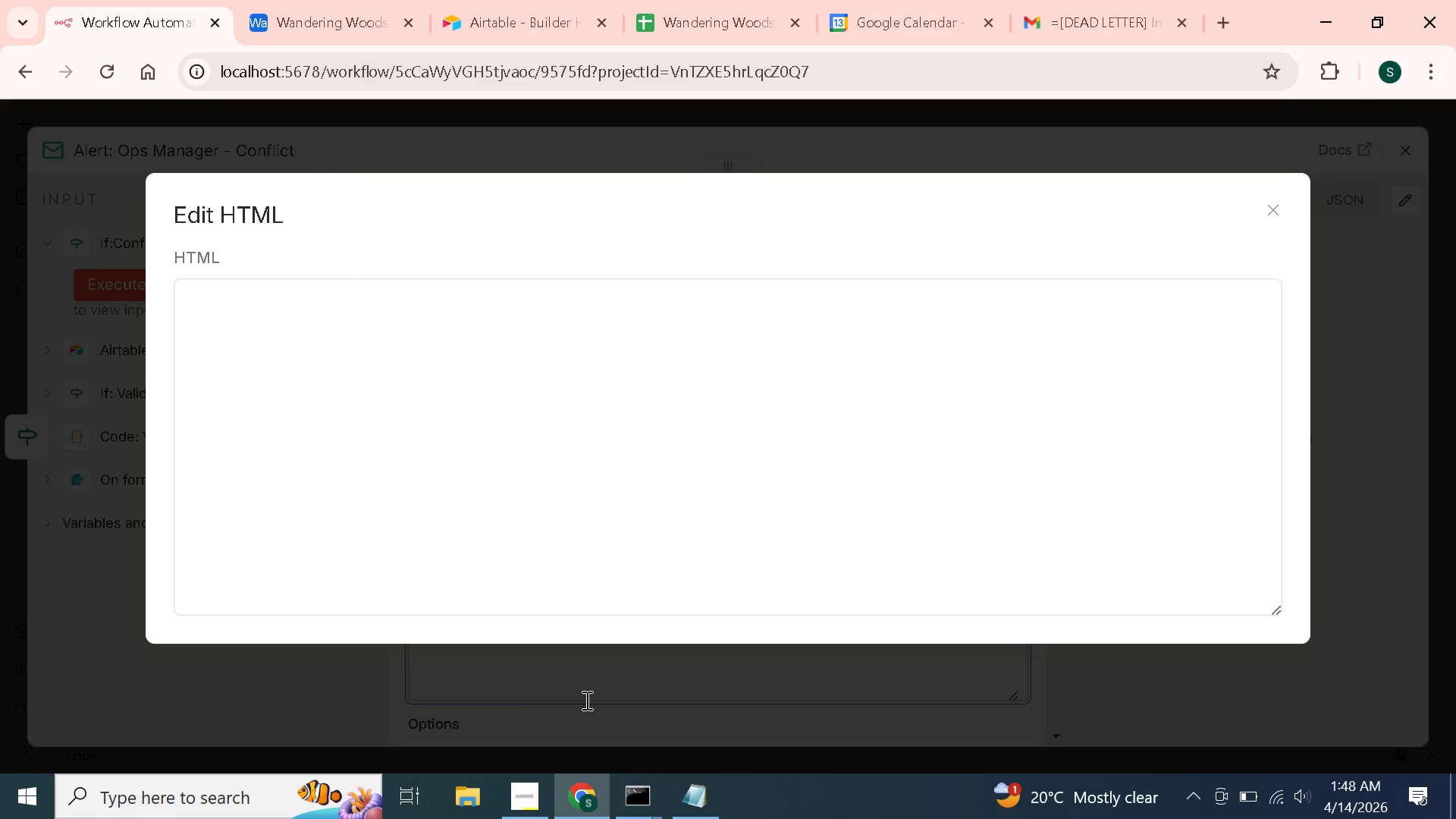 
left_click([692, 620])
 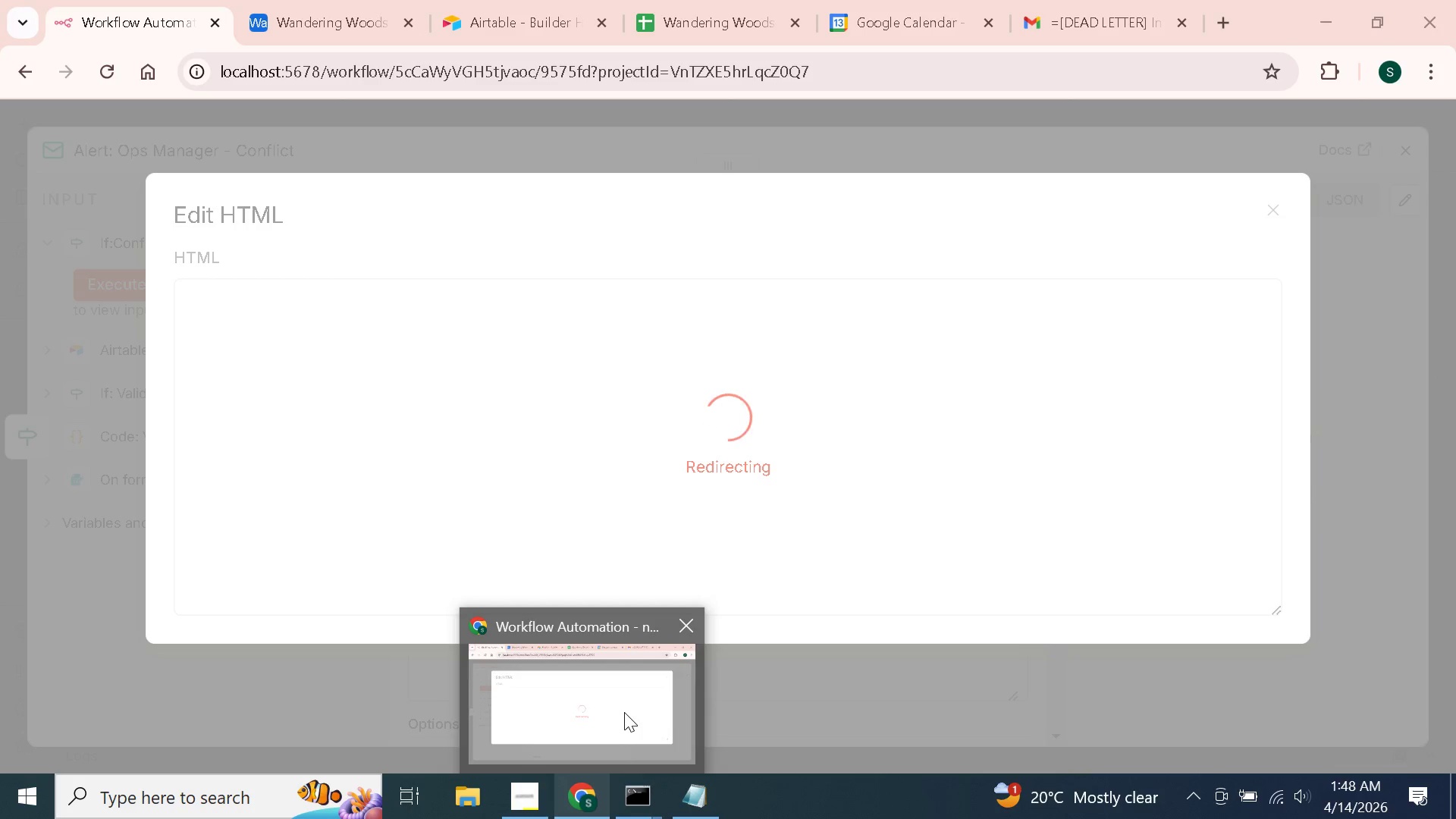 
wait(11.77)
 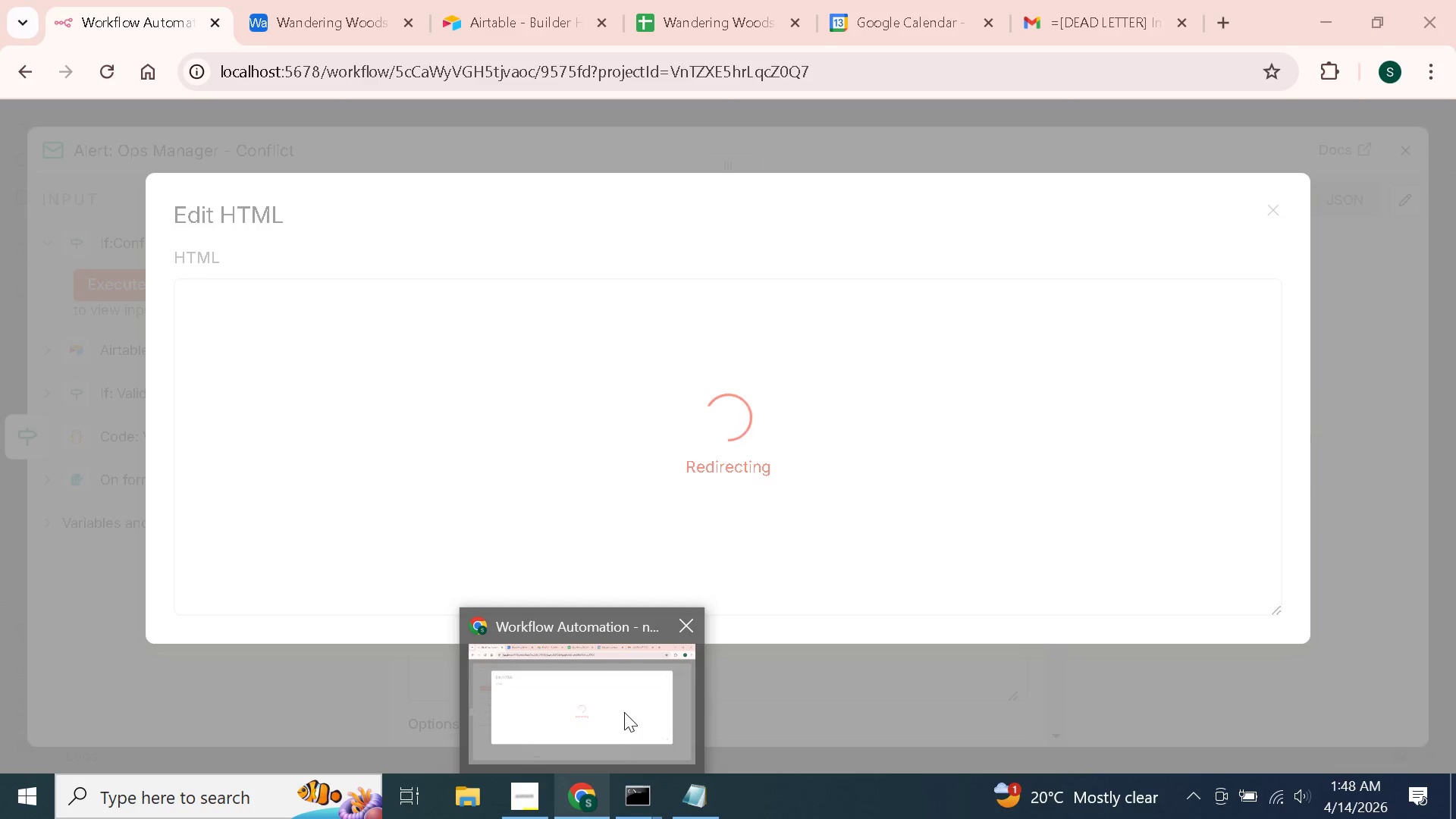 
left_click([582, 800])
 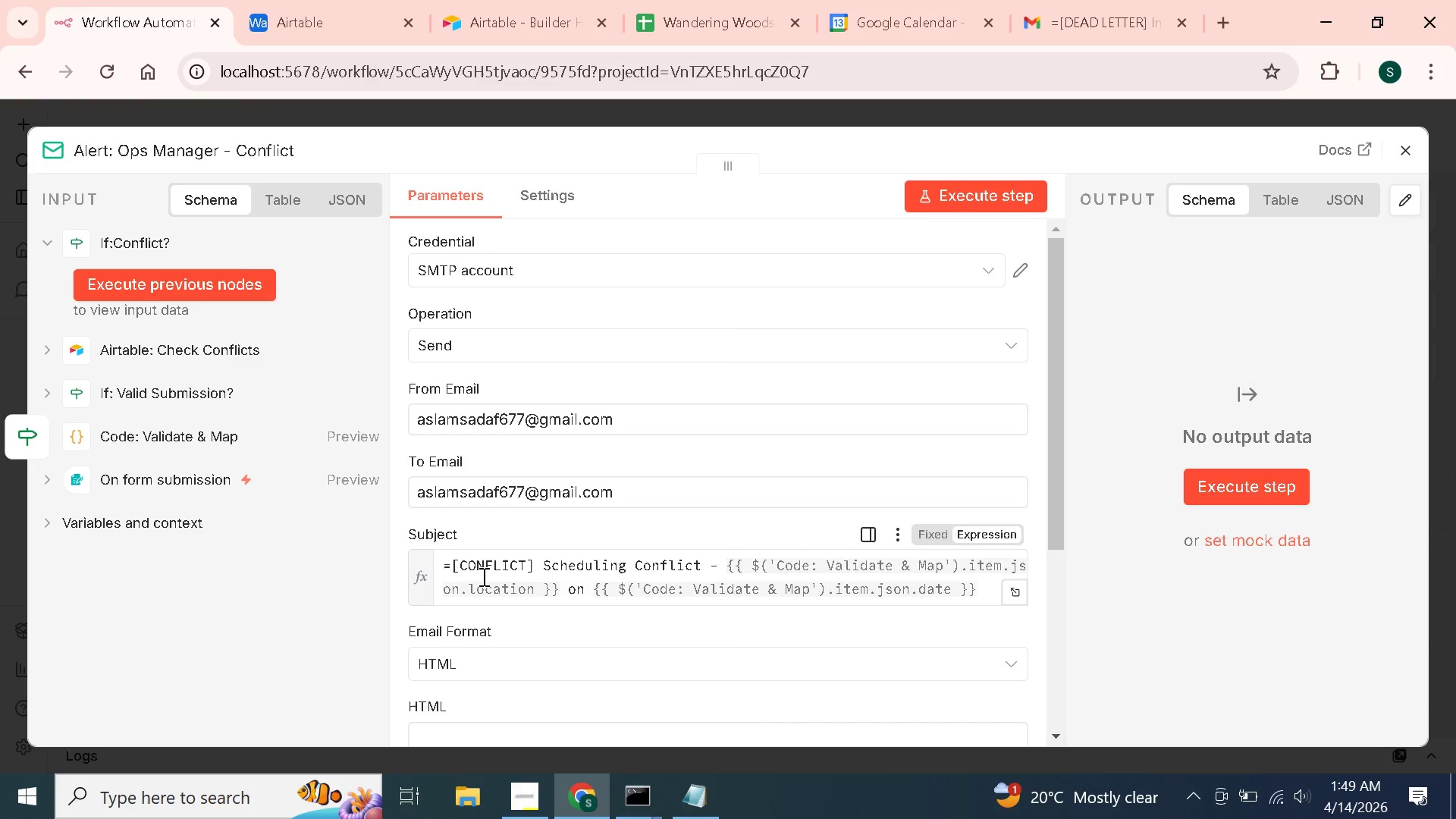 
wait(64.88)
 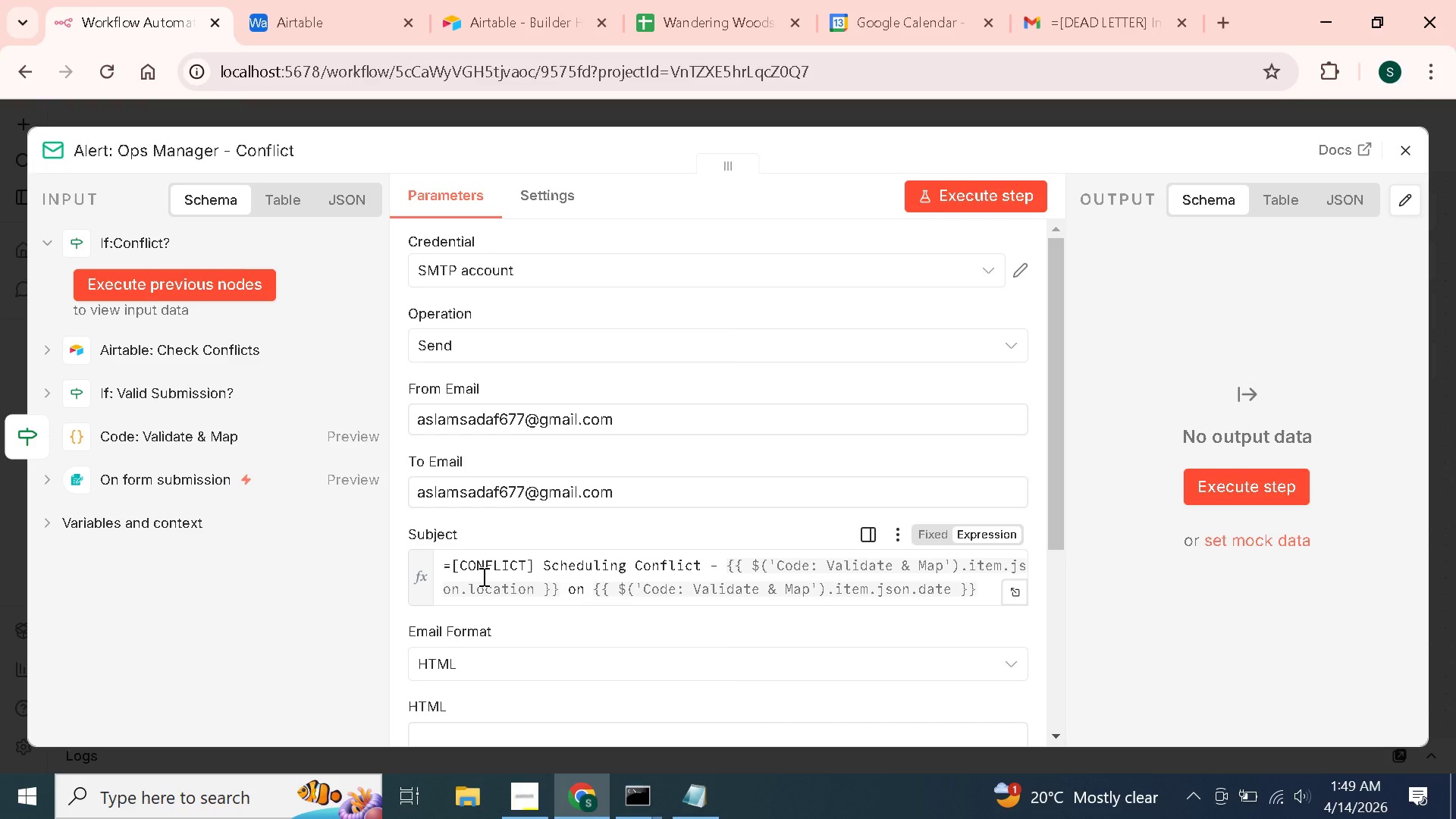 
left_click([1013, 674])
 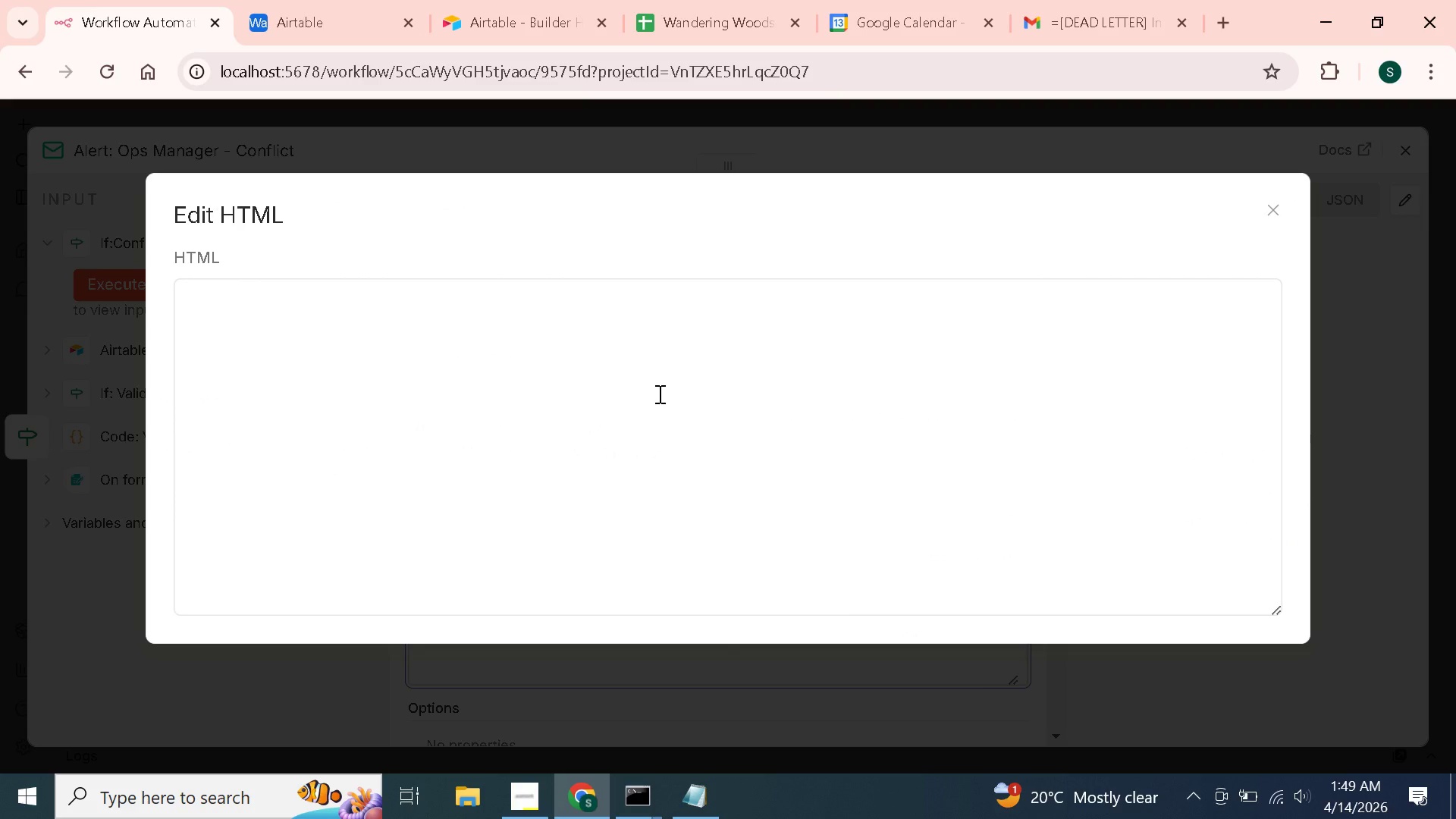 
left_click([421, 358])
 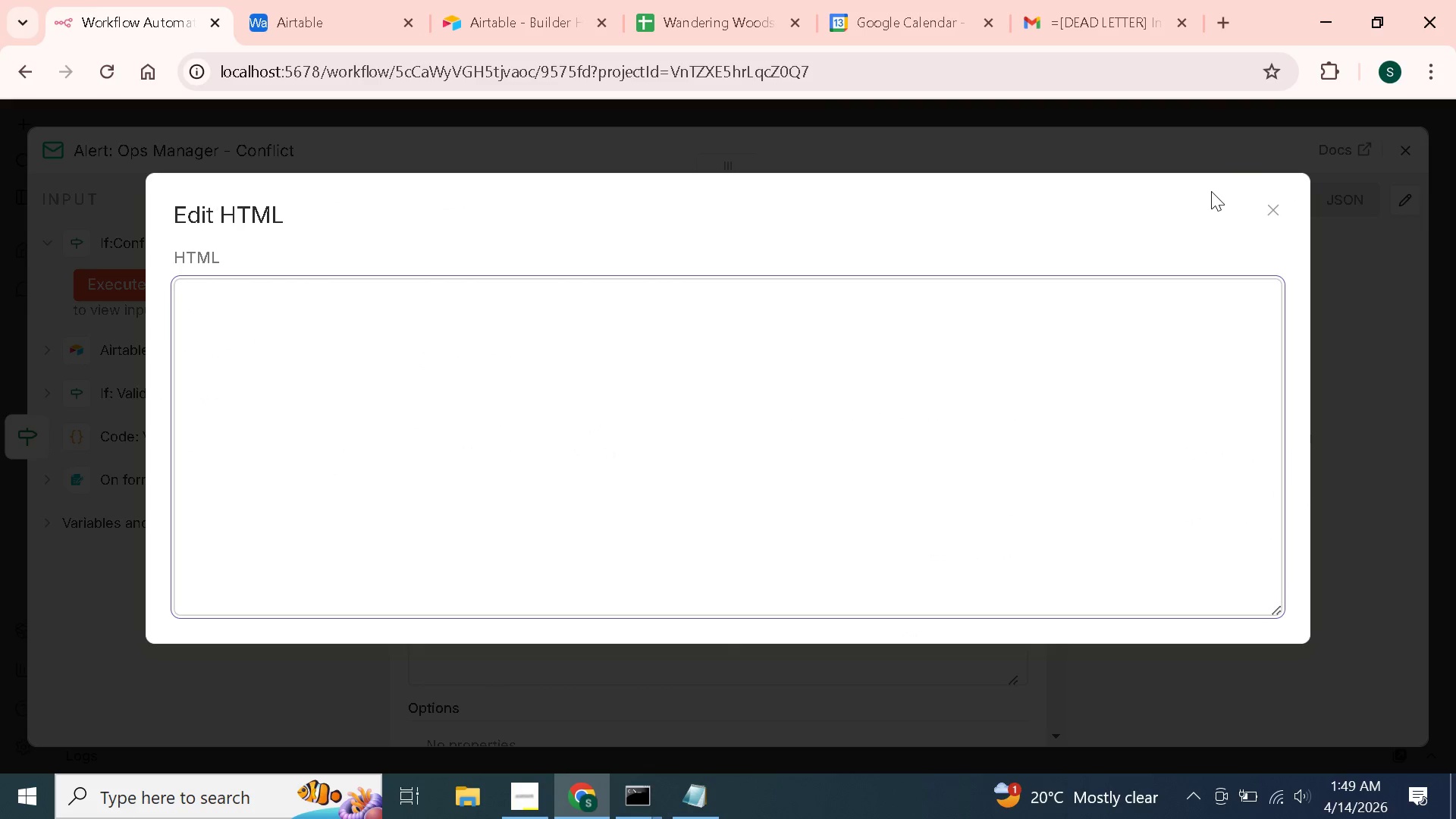 
left_click([1278, 205])
 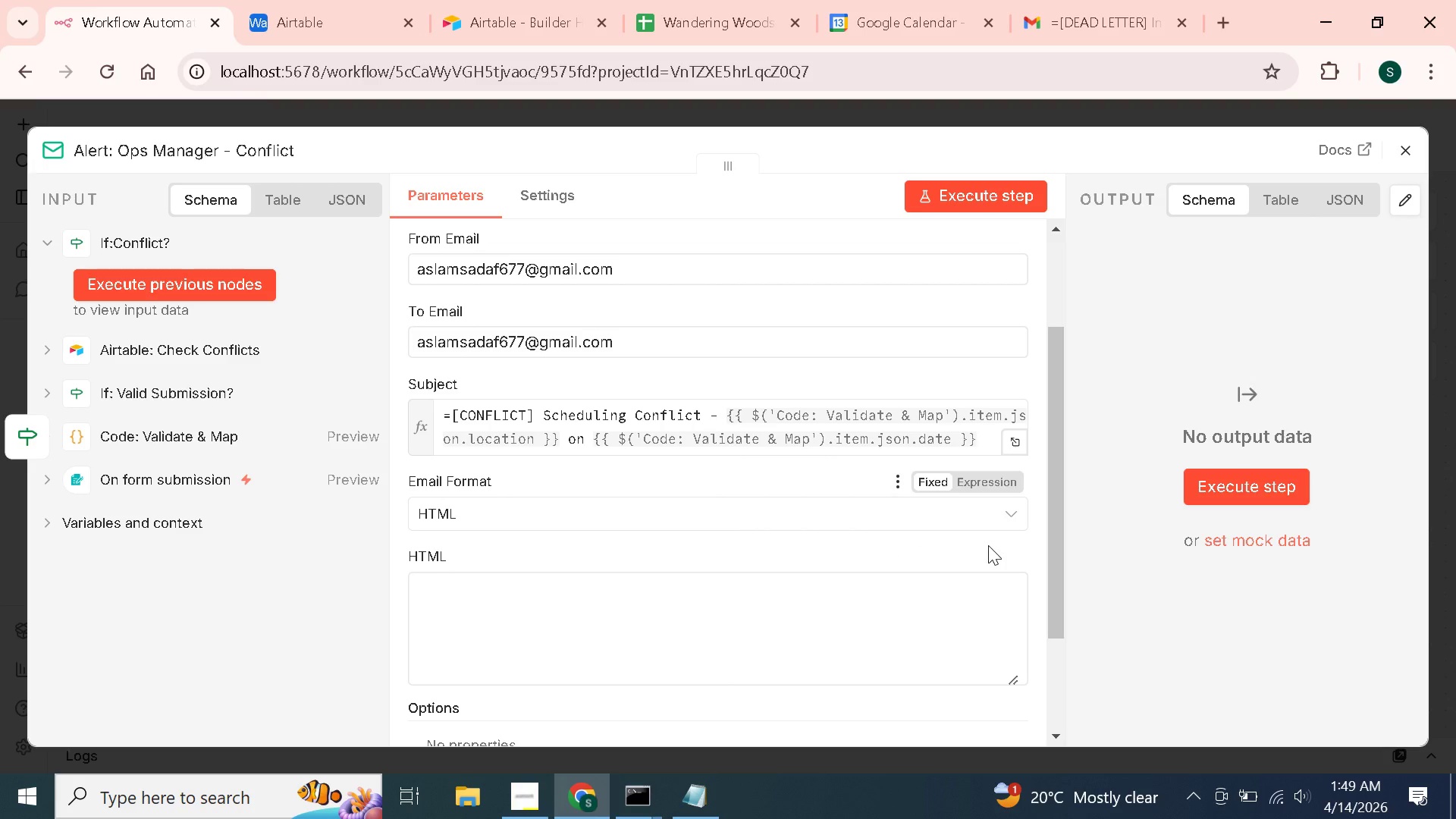 
left_click([987, 563])
 